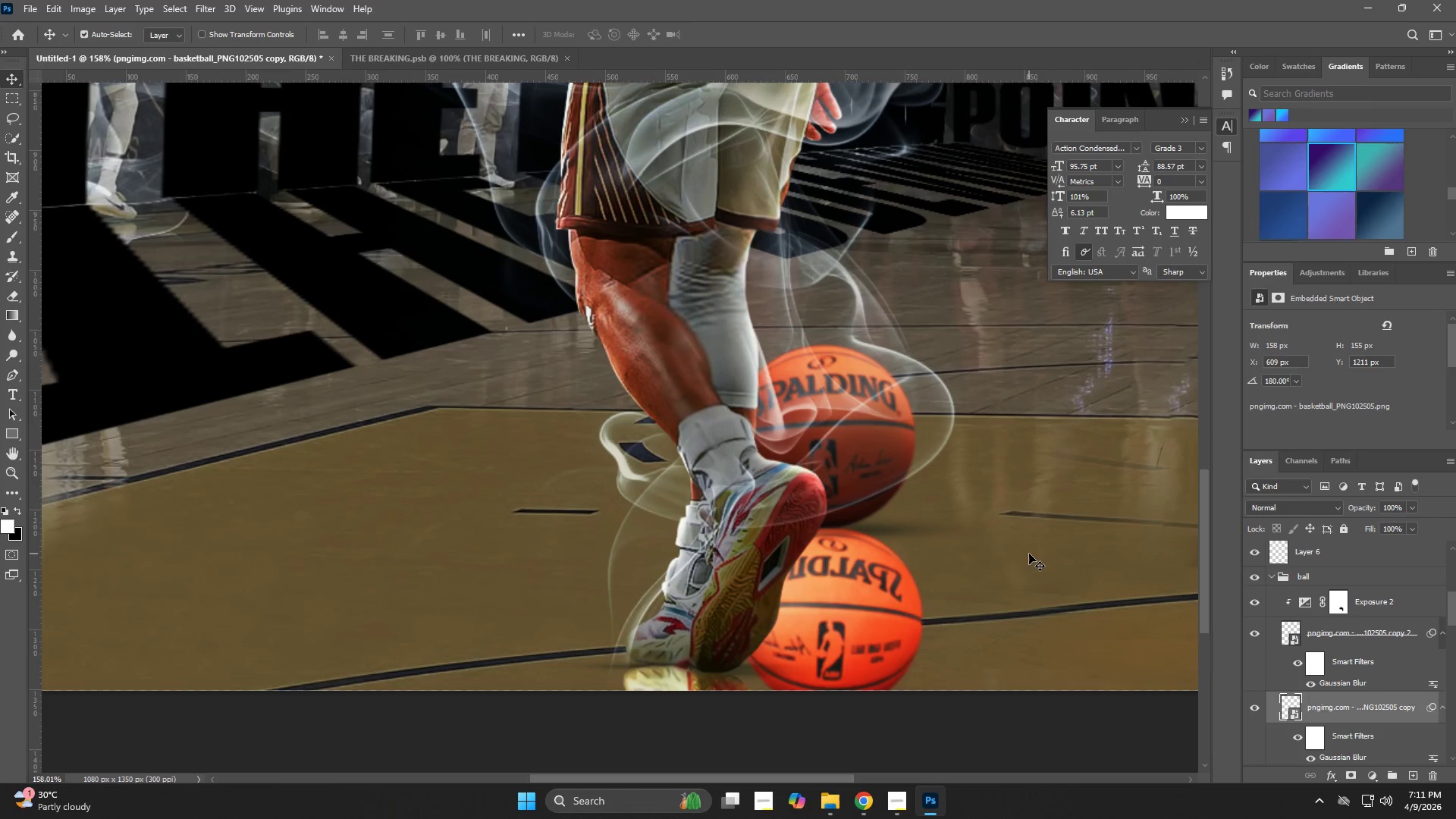 
key(ArrowLeft)
 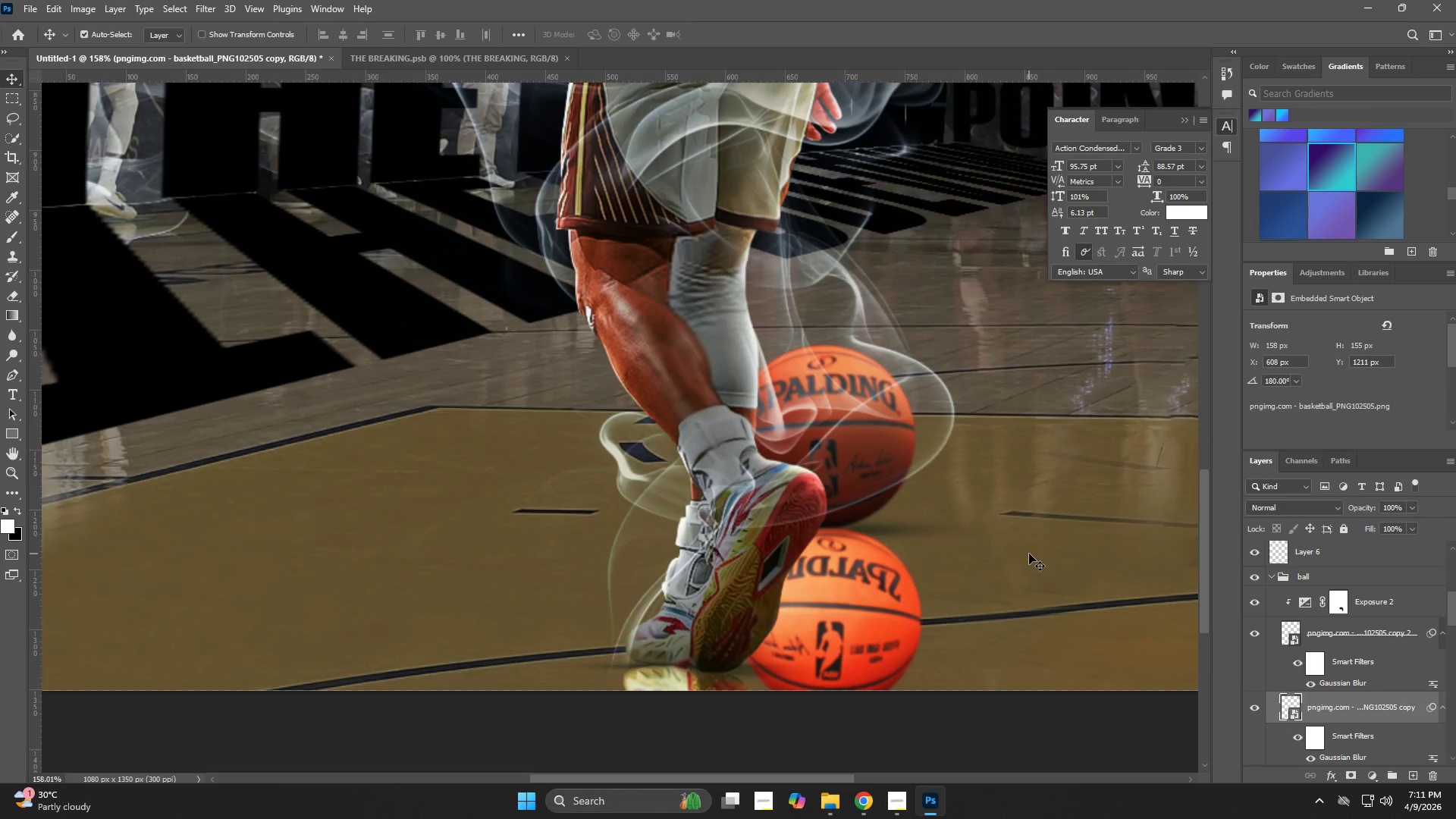 
key(ArrowLeft)
 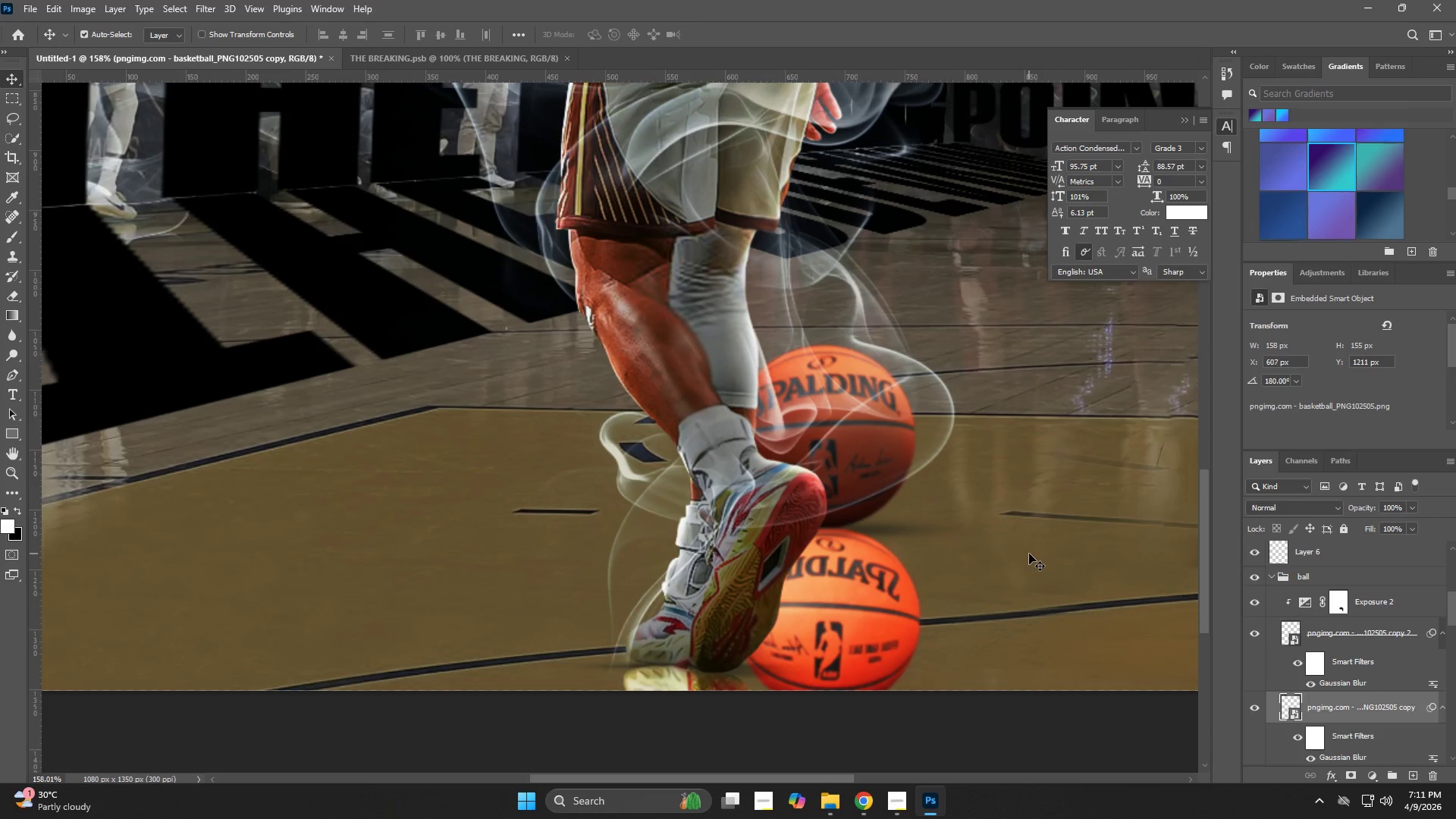 
key(ArrowLeft)
 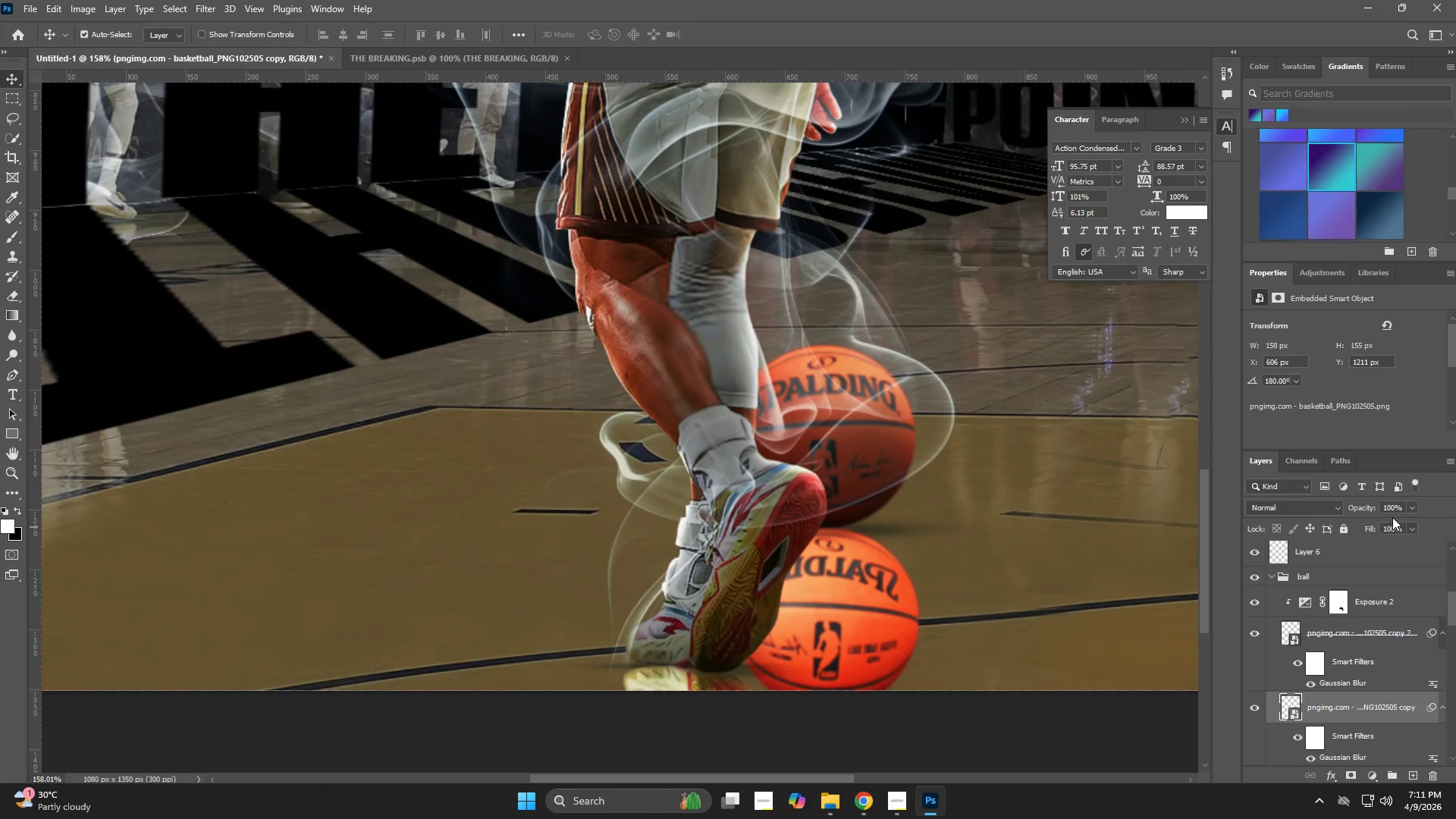 
left_click_drag(start_coordinate=[1365, 513], to_coordinate=[1360, 513])
 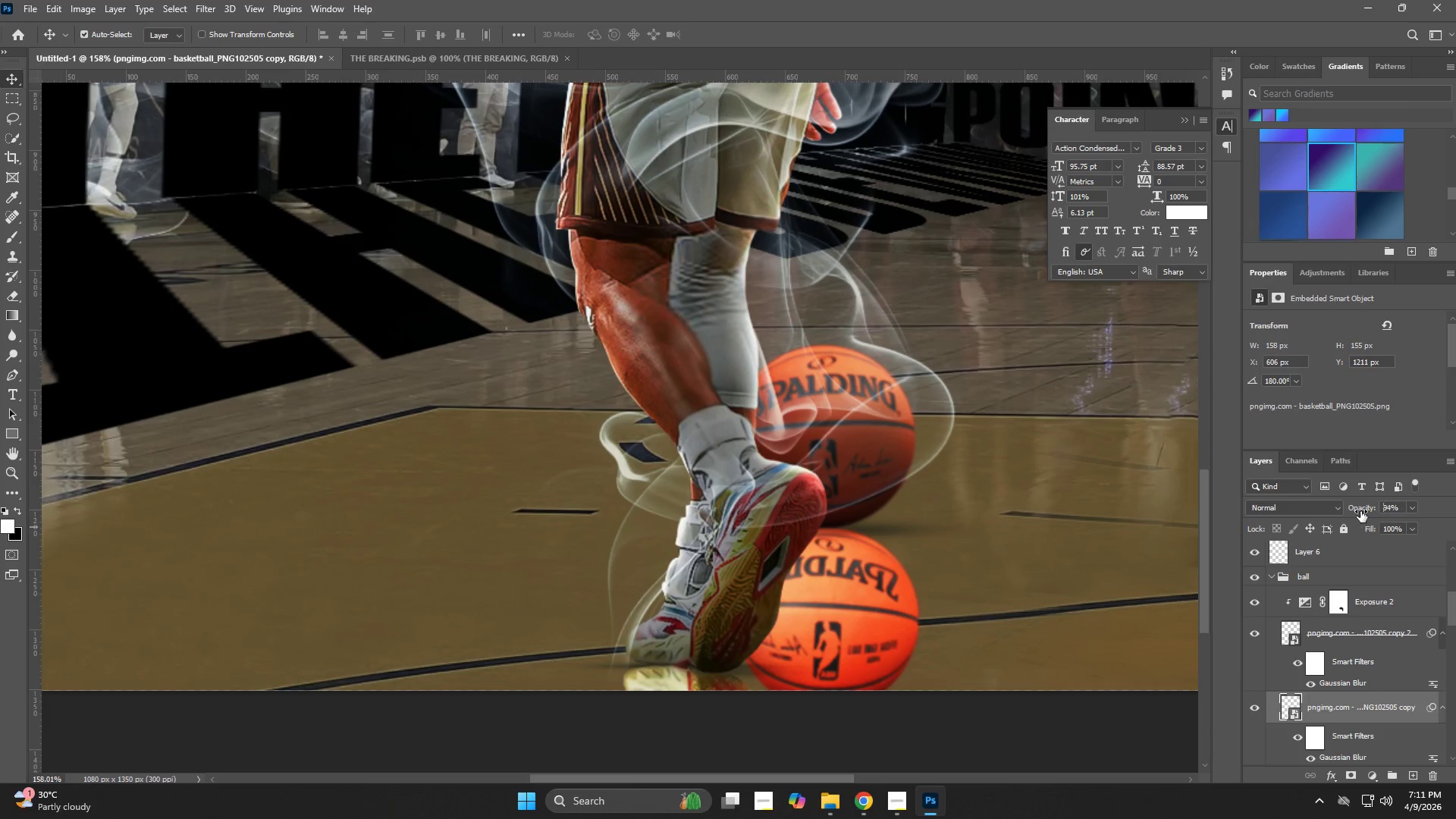 
left_click_drag(start_coordinate=[1365, 511], to_coordinate=[1310, 516])
 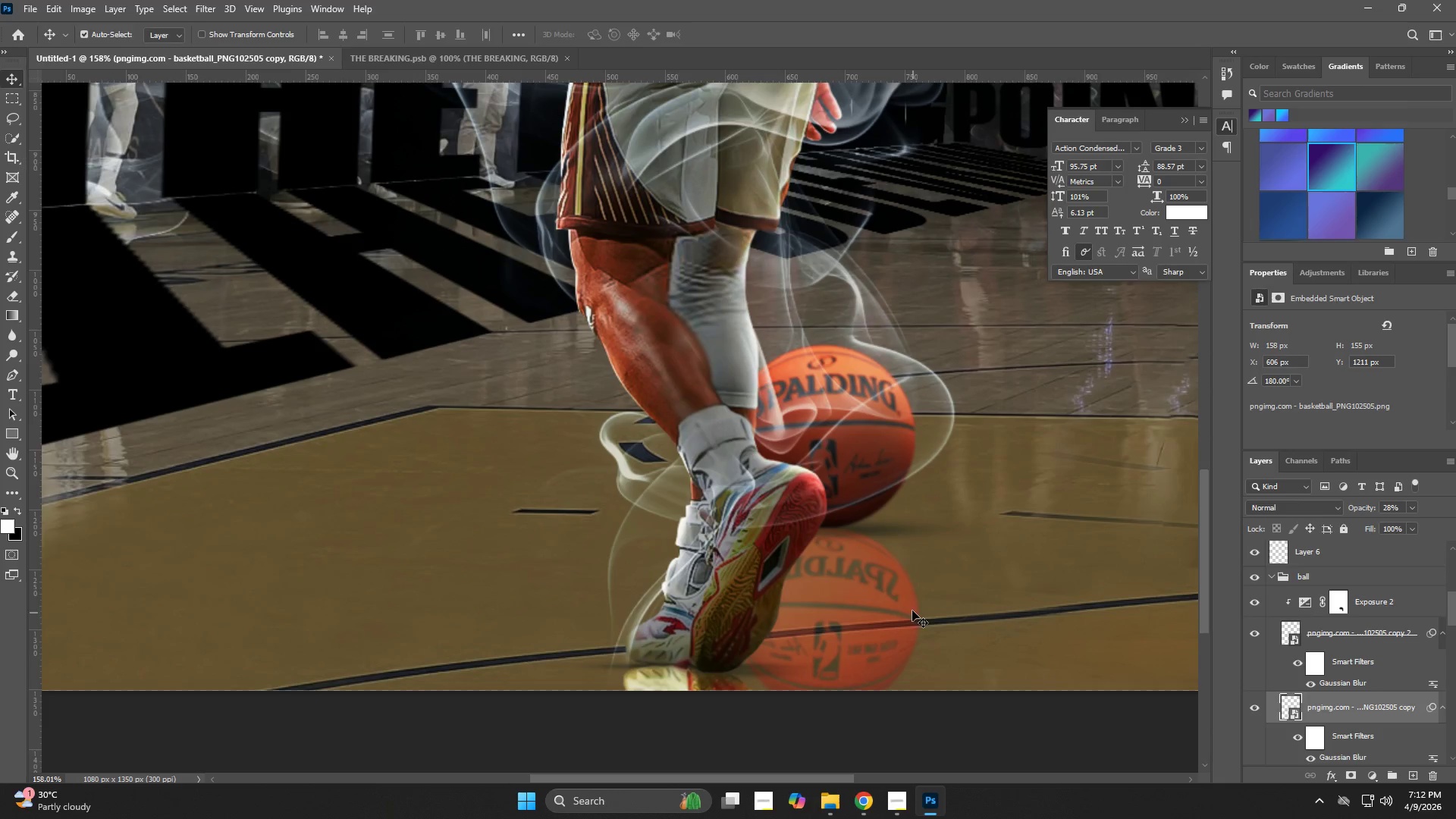 
type(ze)
 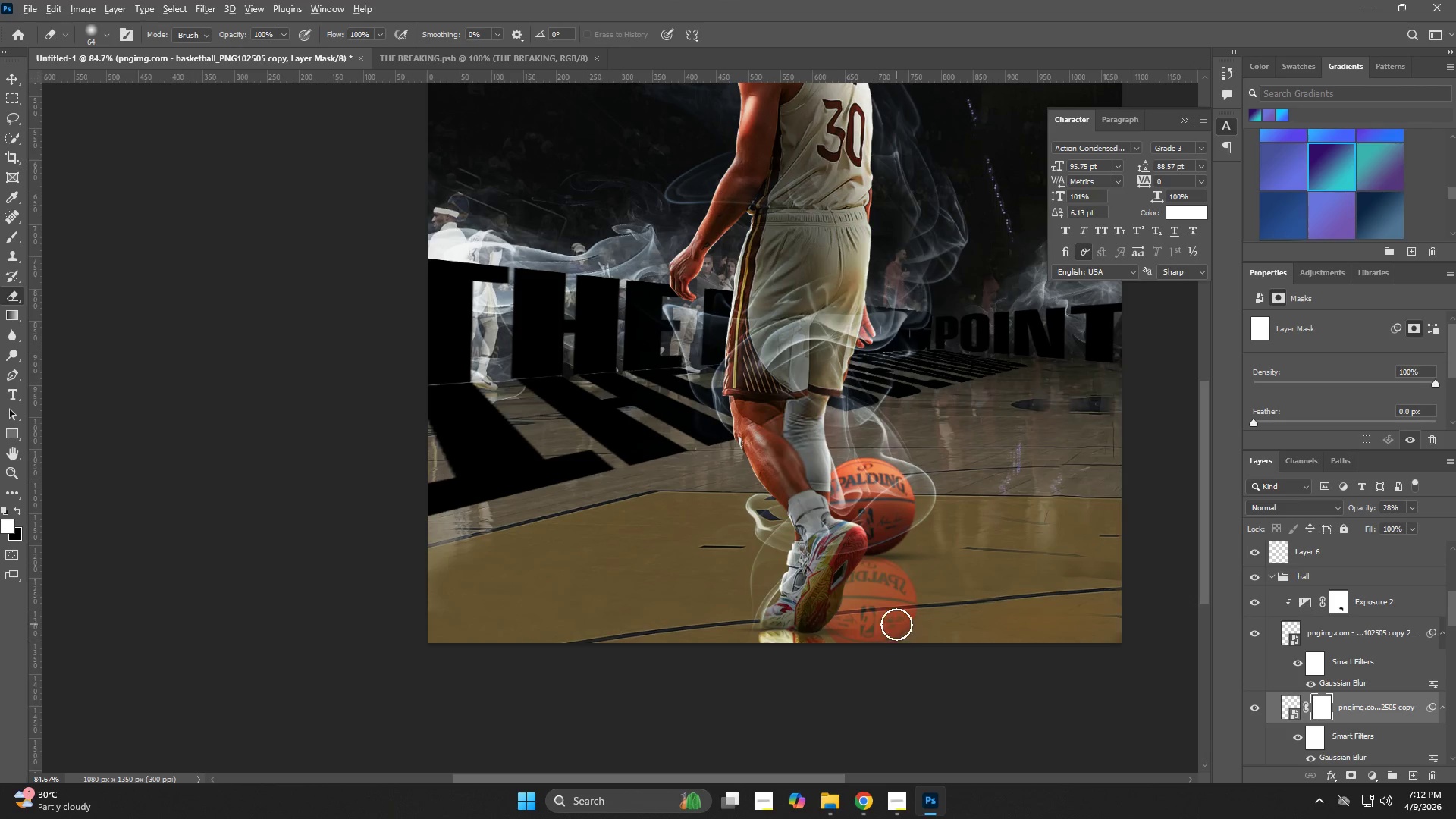 
left_click_drag(start_coordinate=[915, 588], to_coordinate=[869, 602])
 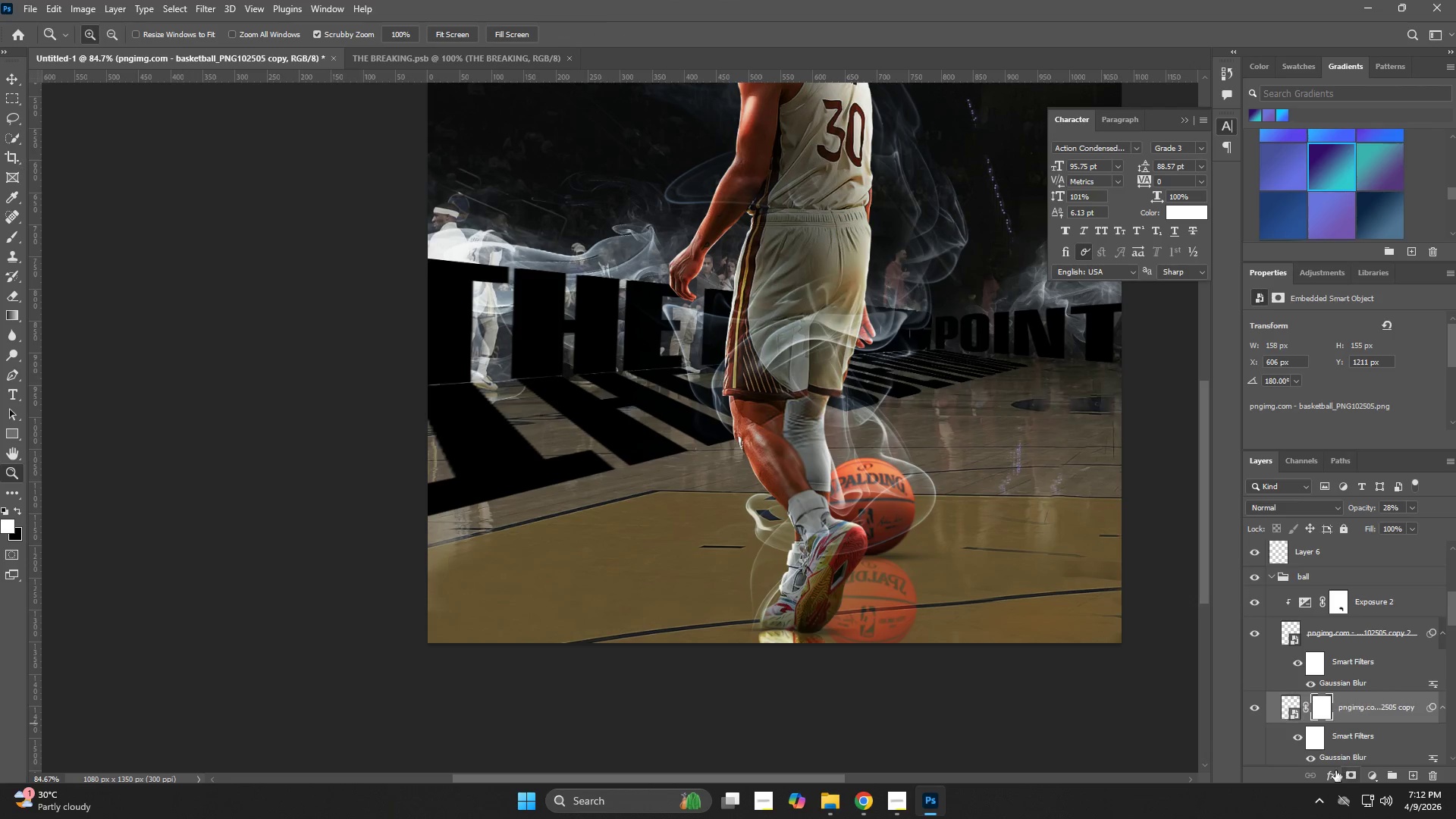 
hold_key(key=AltLeft, duration=0.8)
 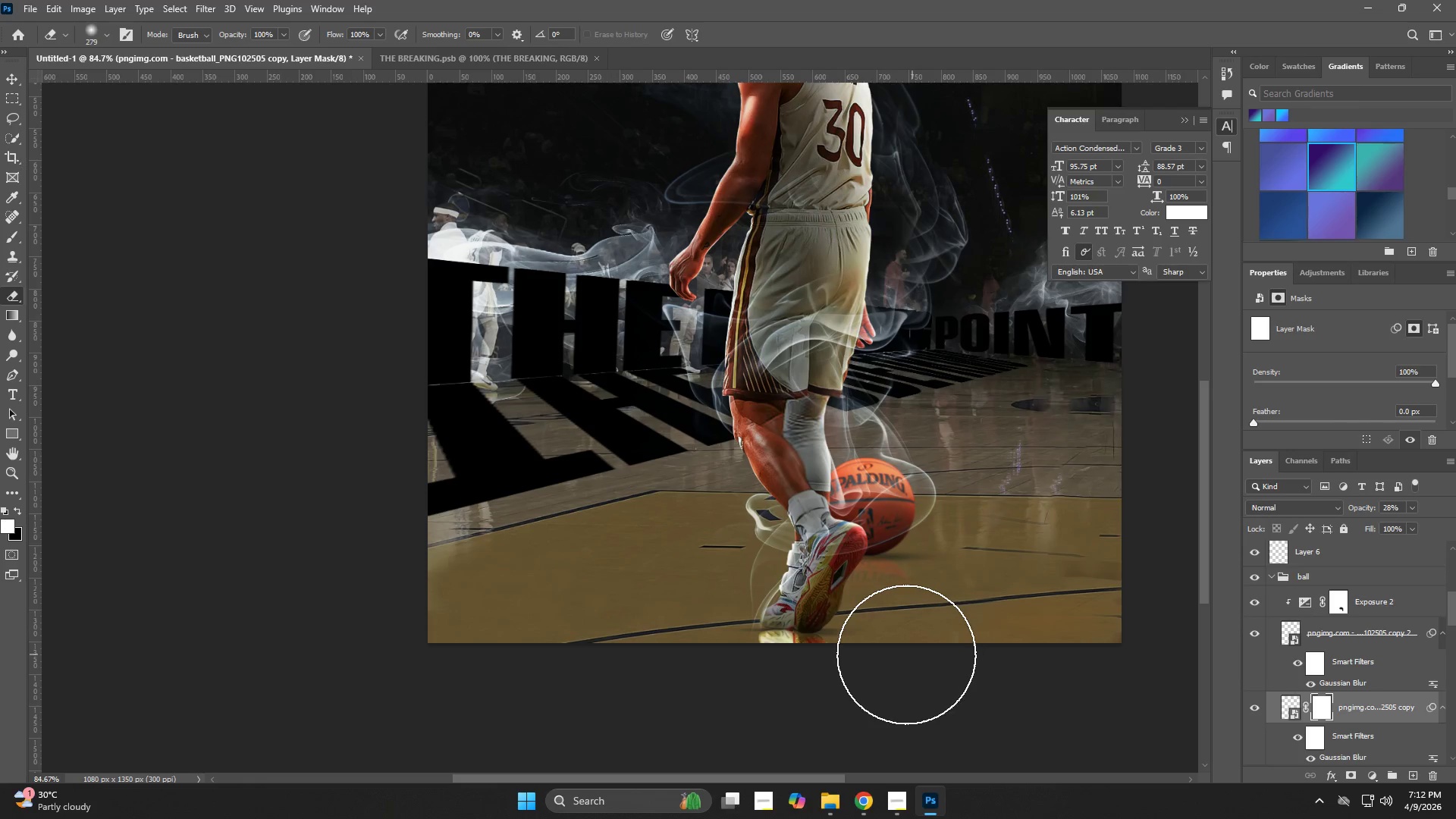 
type(zv)
 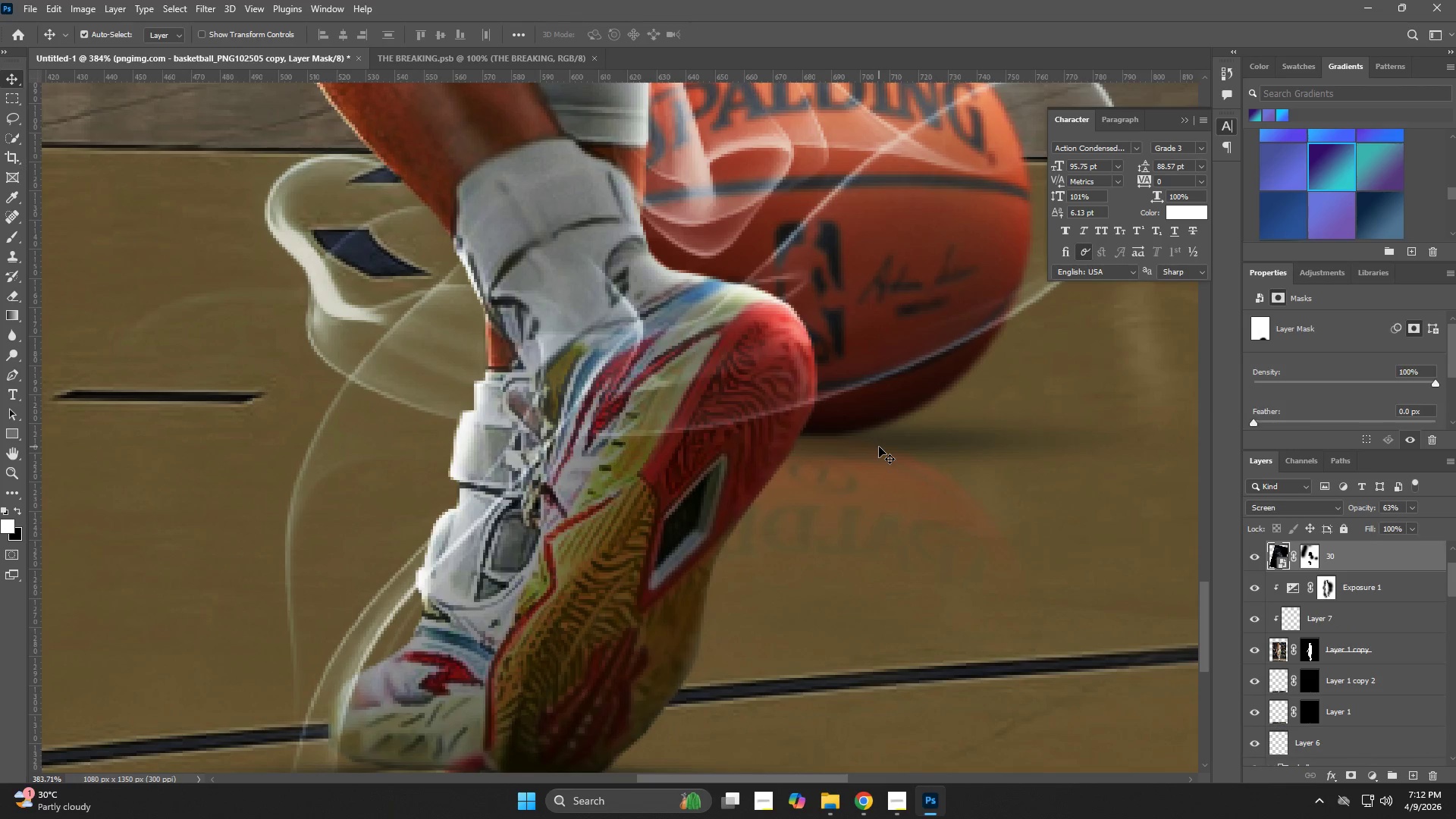 
left_click_drag(start_coordinate=[882, 589], to_coordinate=[974, 617])
 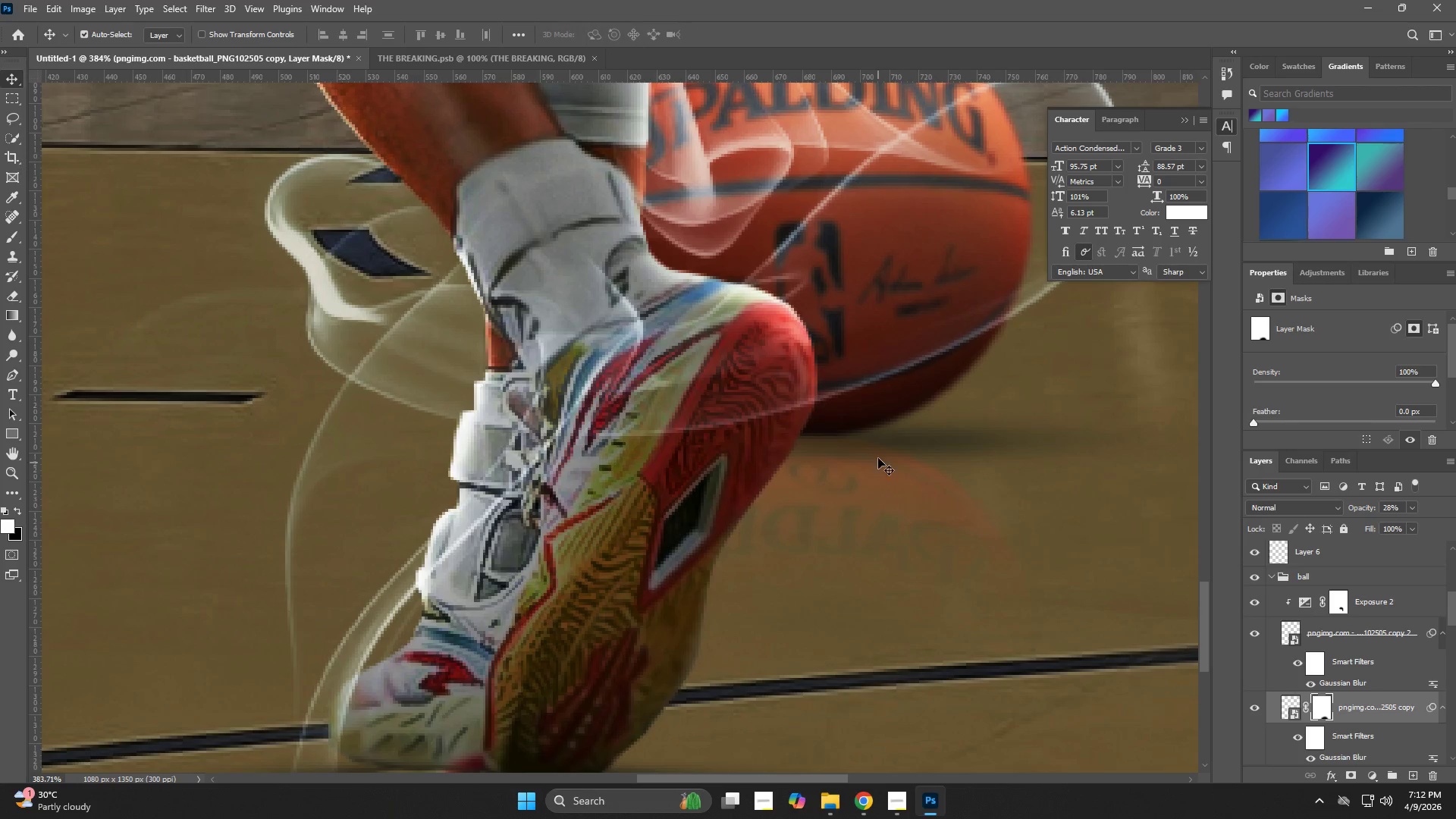 
left_click([879, 447])
 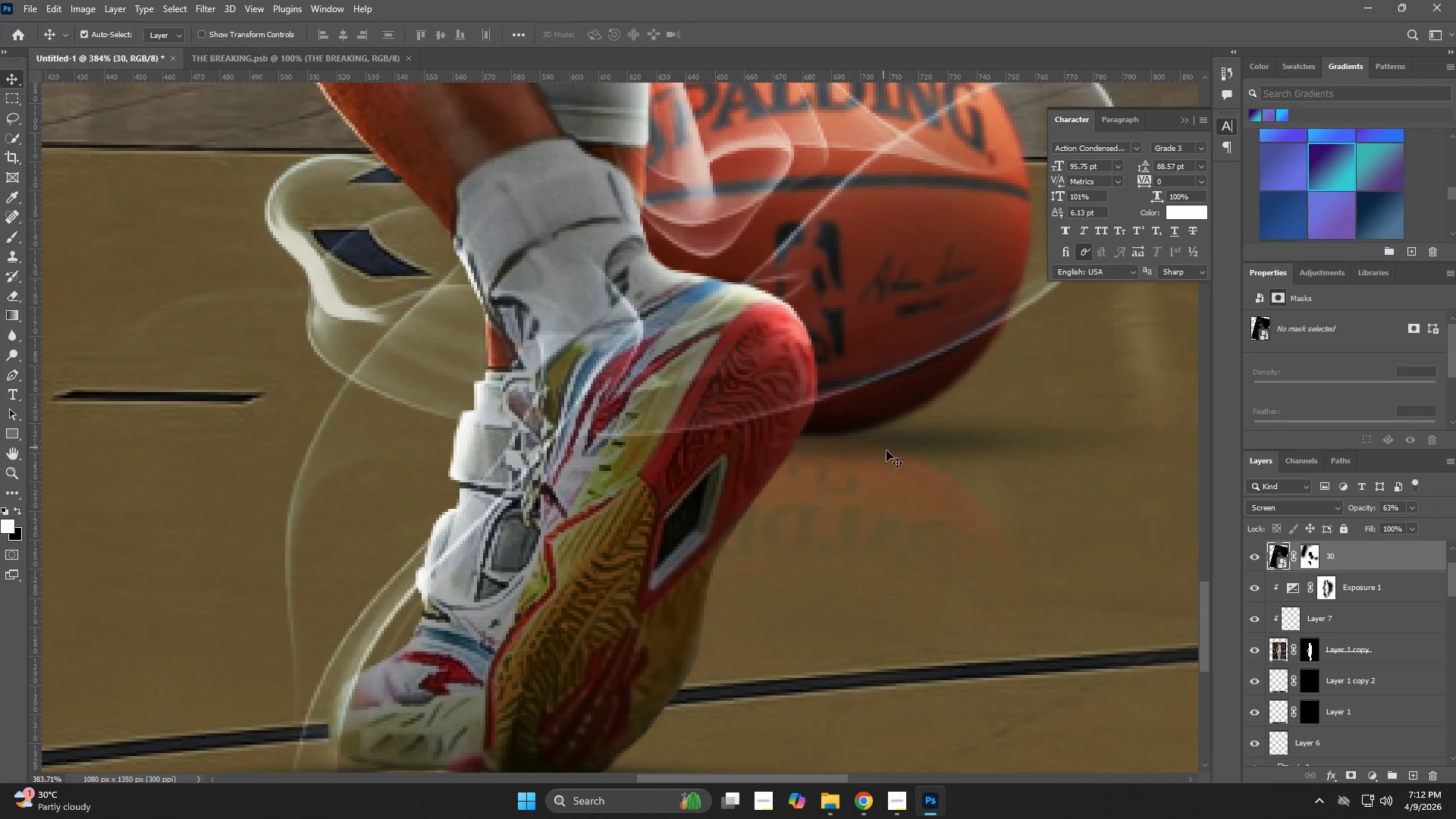 
left_click([899, 457])
 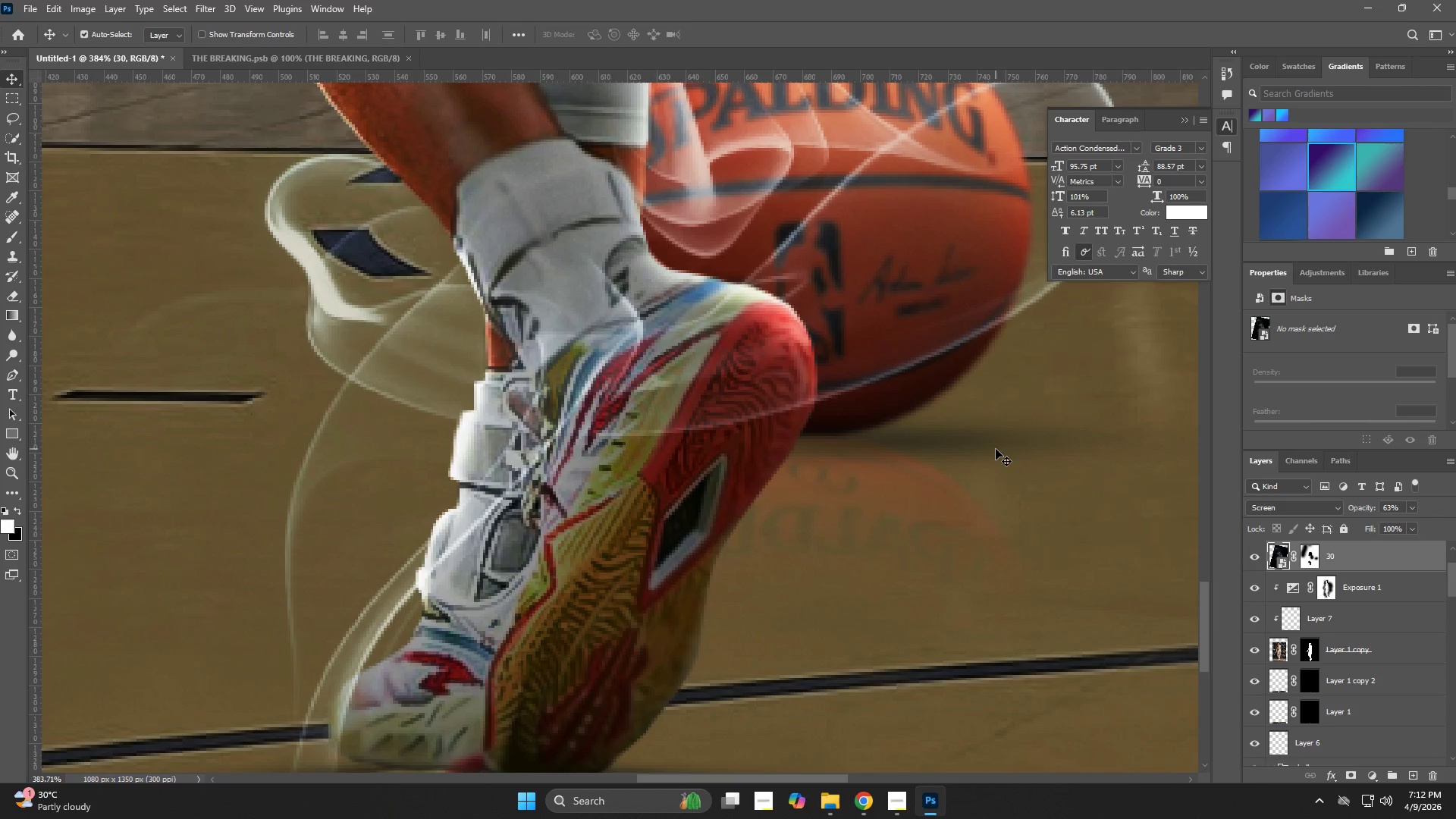 
double_click([1043, 441])
 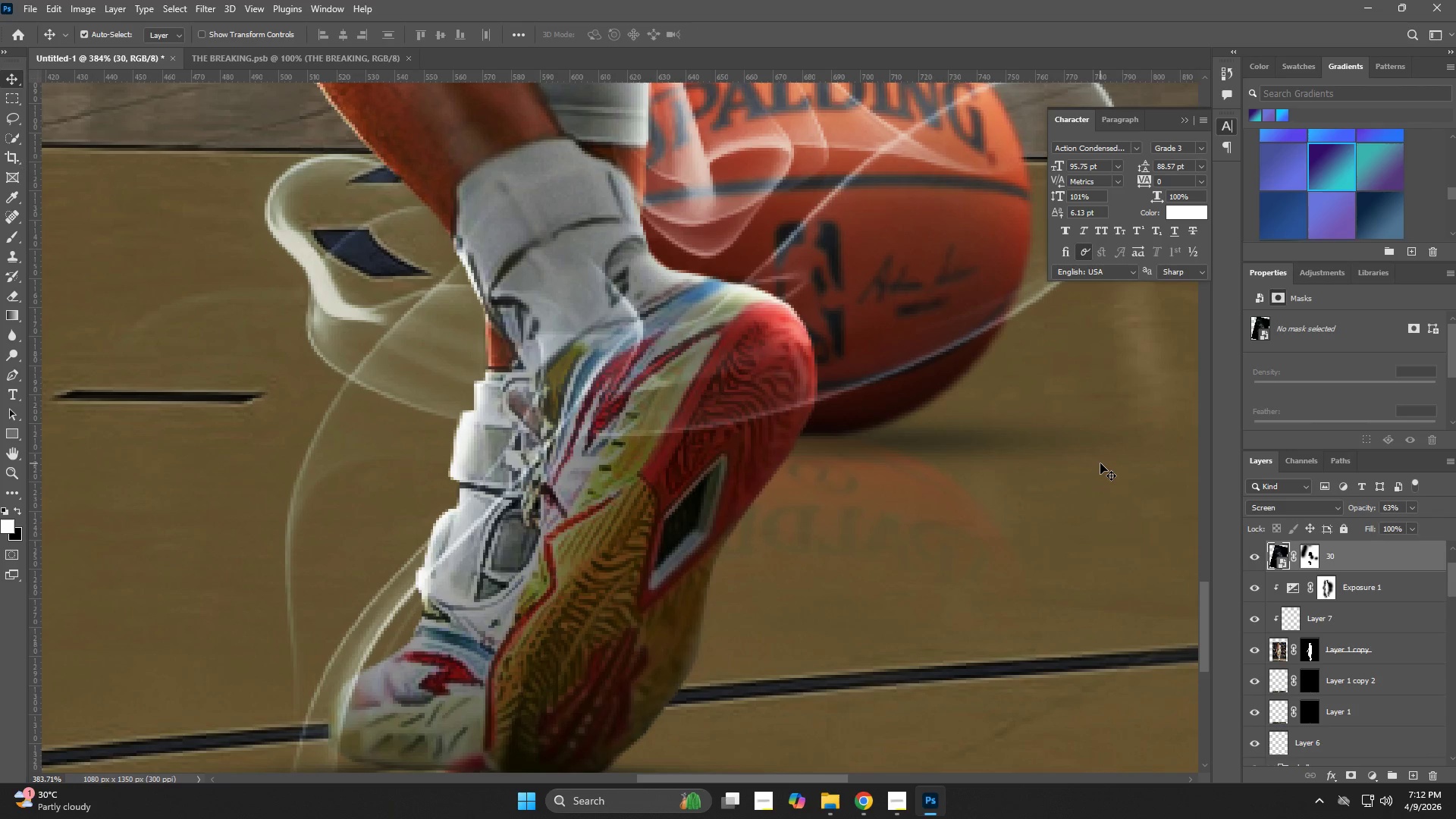 
key(NumpadEnter)
 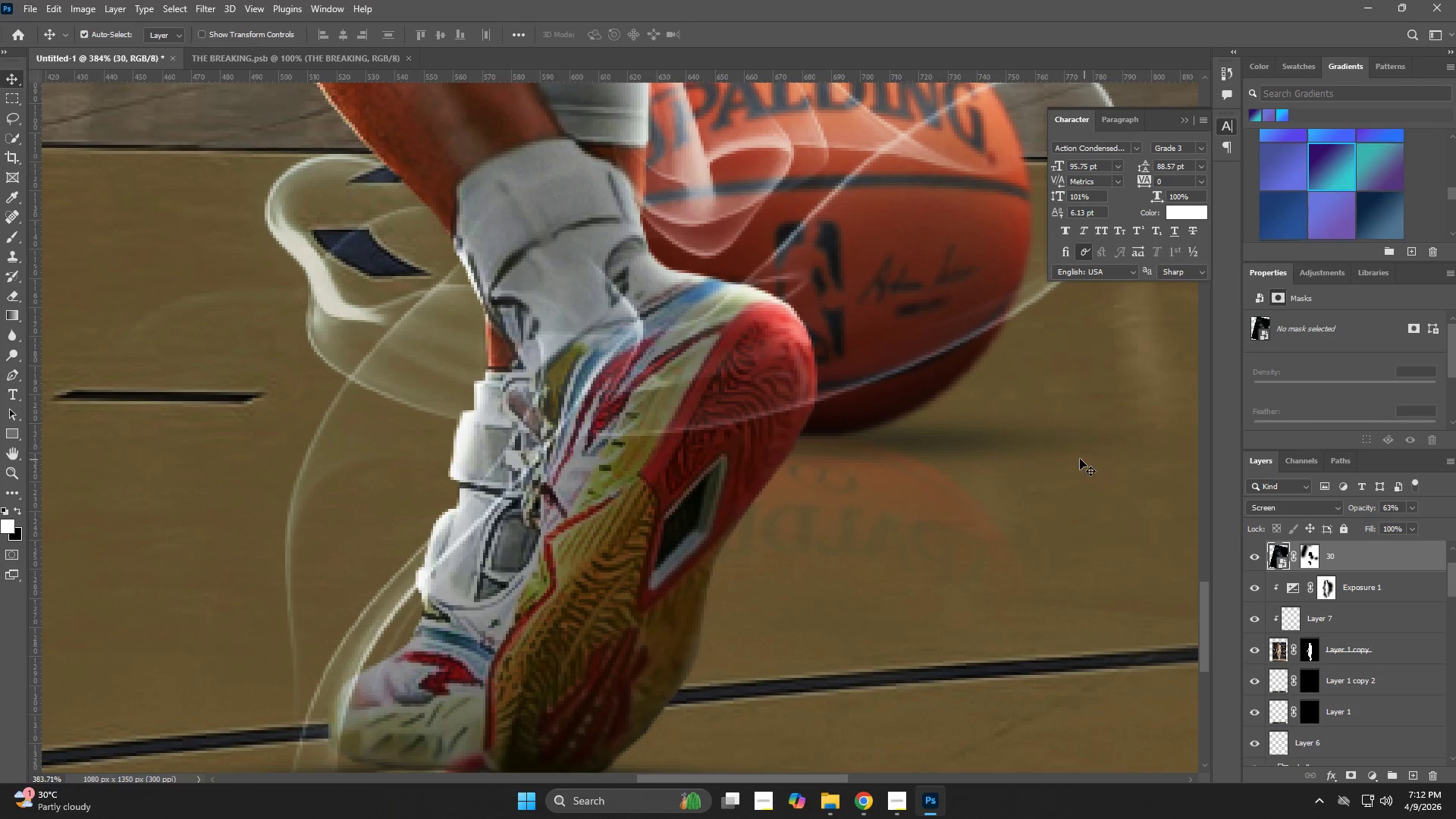 
left_click([1035, 444])
 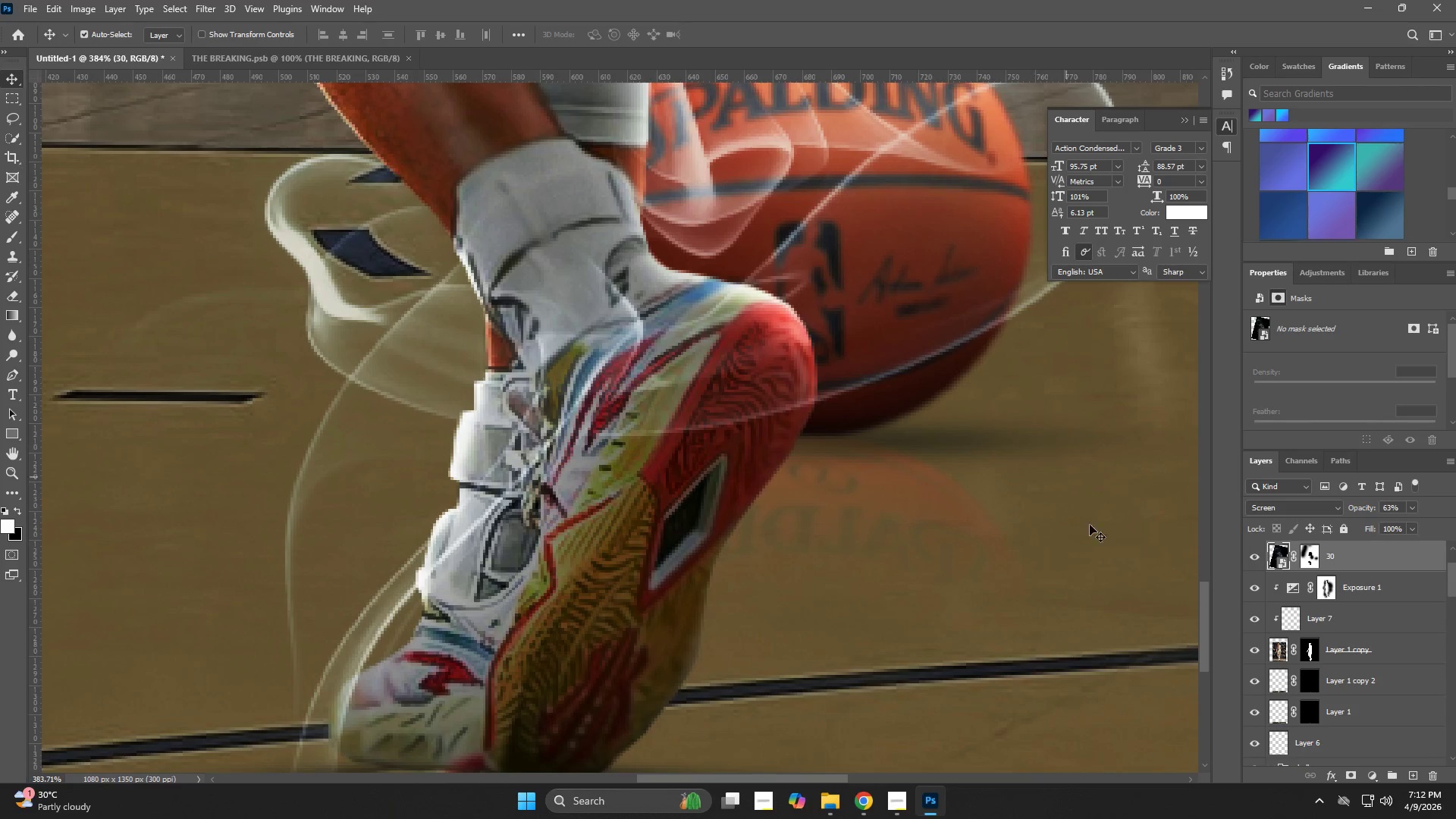 
left_click([1097, 544])
 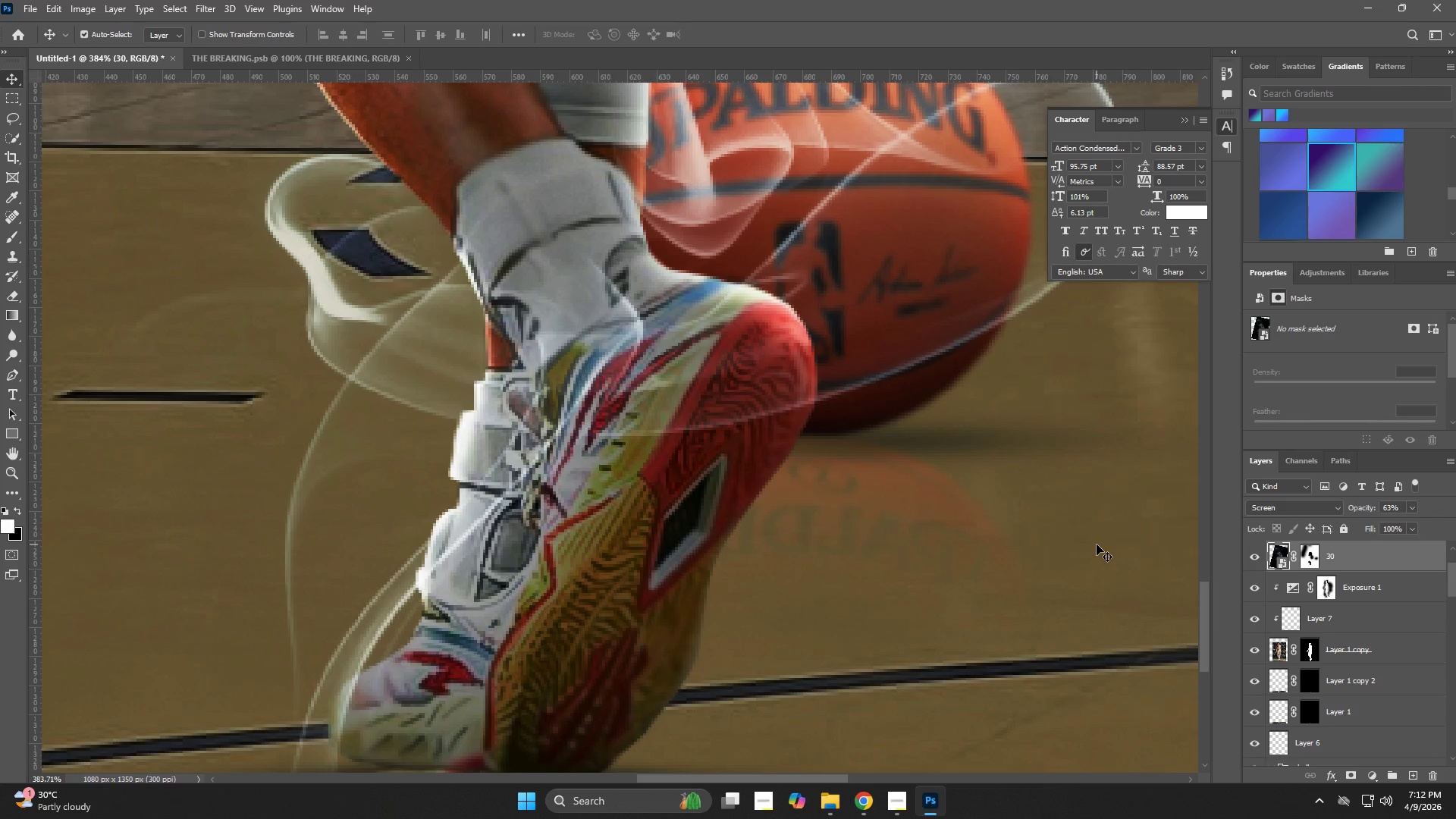 
left_click([1097, 544])
 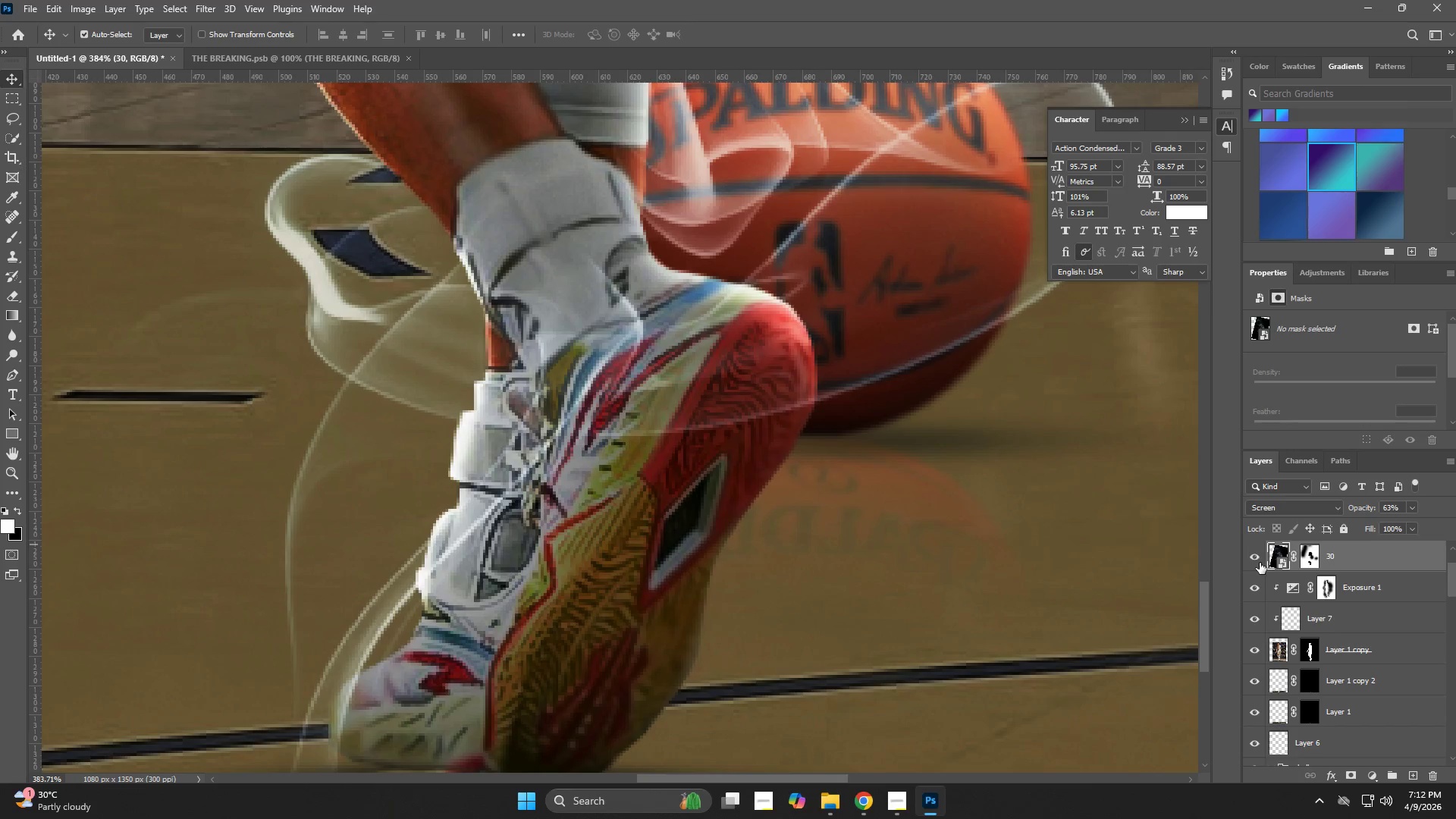 
left_click([1258, 559])
 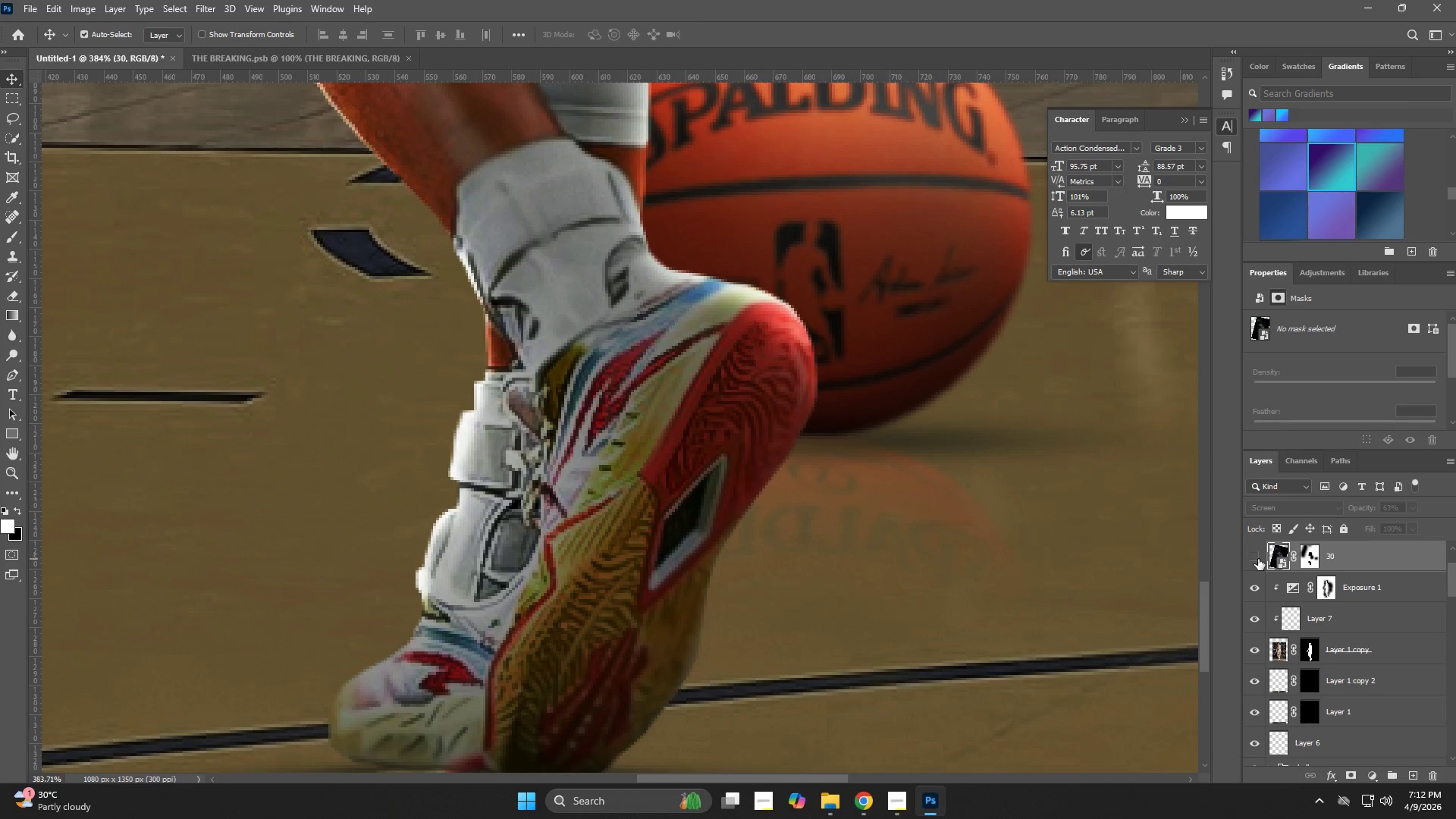 
left_click([1258, 559])
 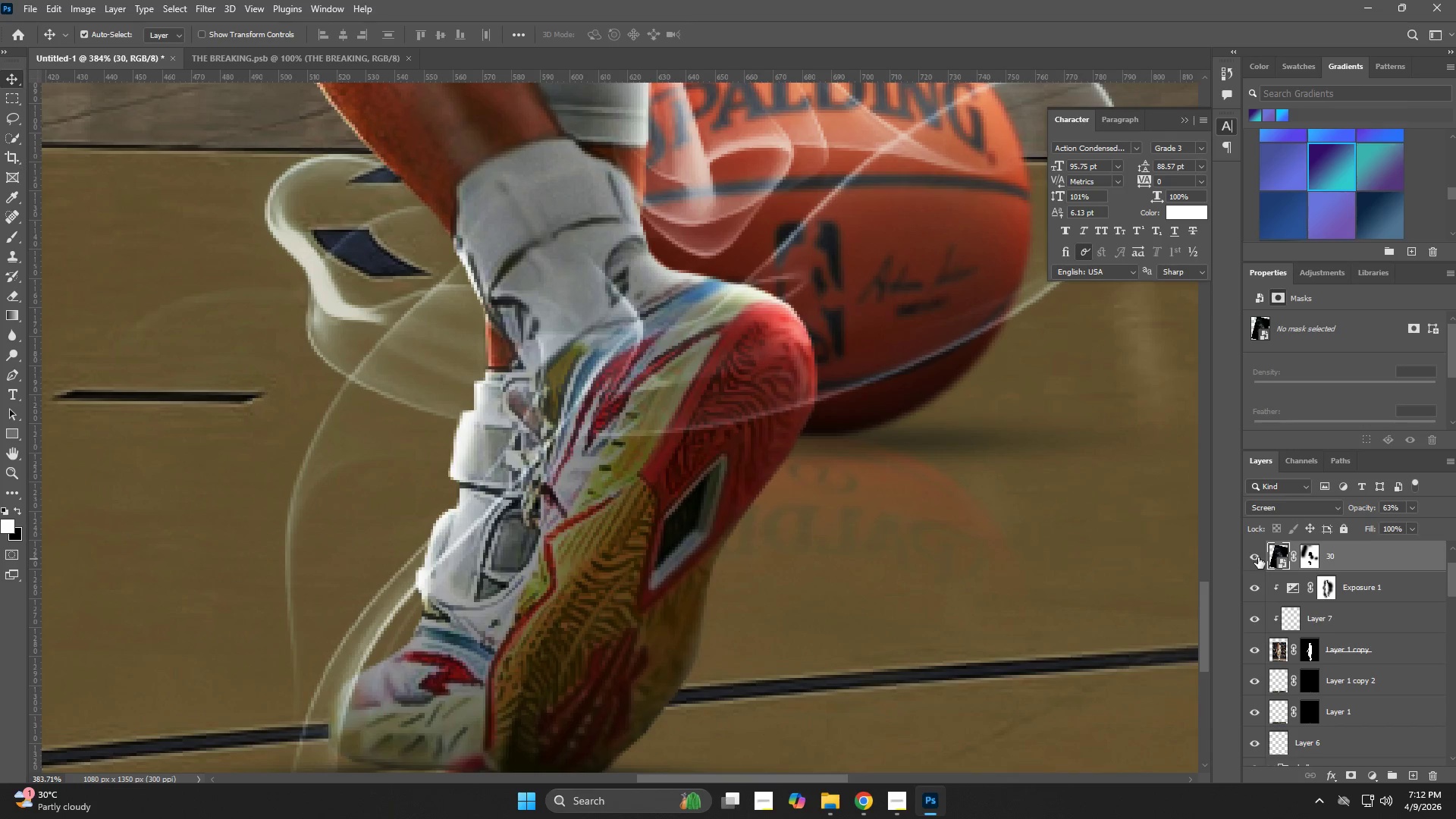 
left_click([1258, 557])
 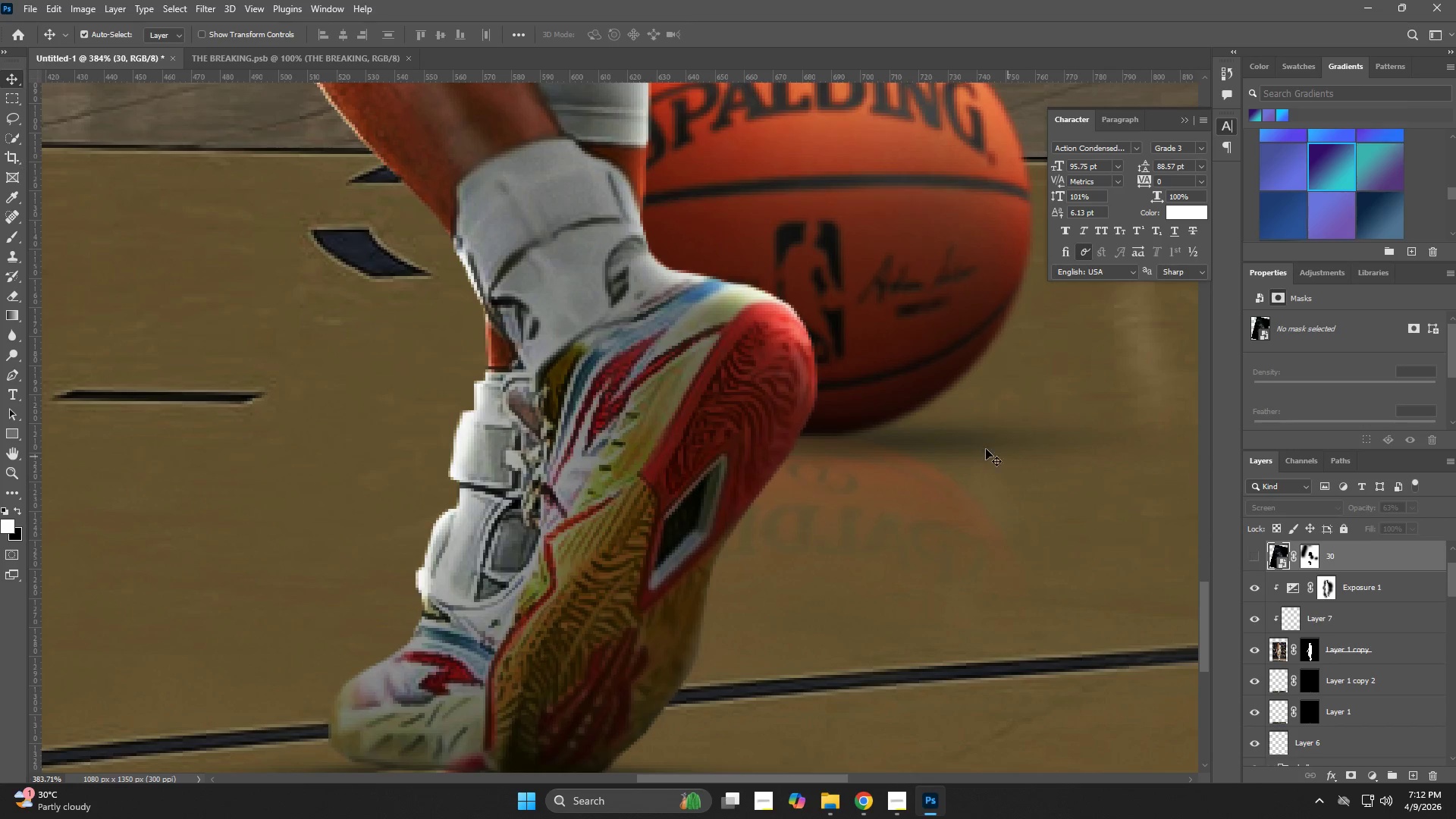 
left_click([963, 441])
 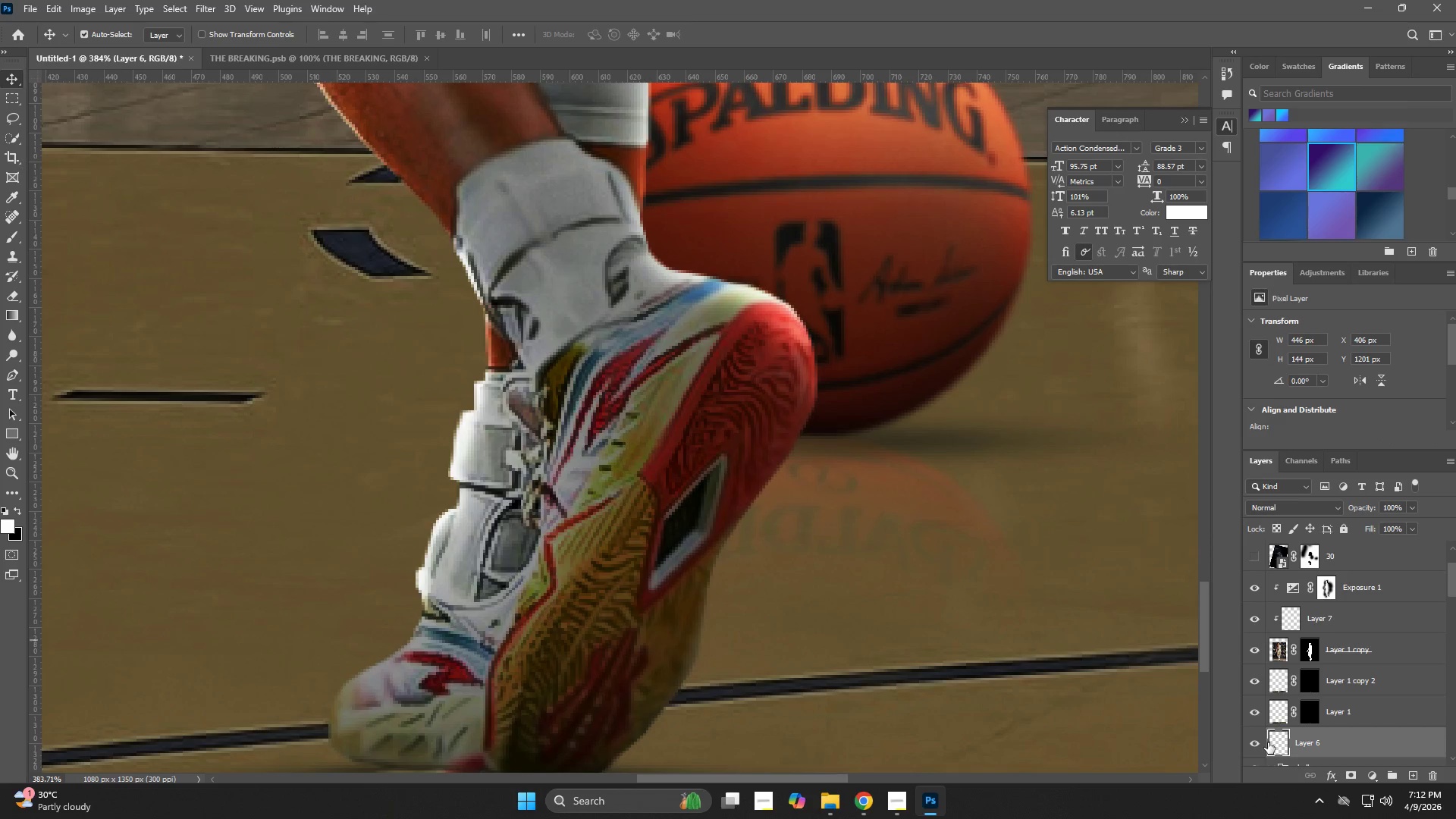 
left_click([1260, 744])
 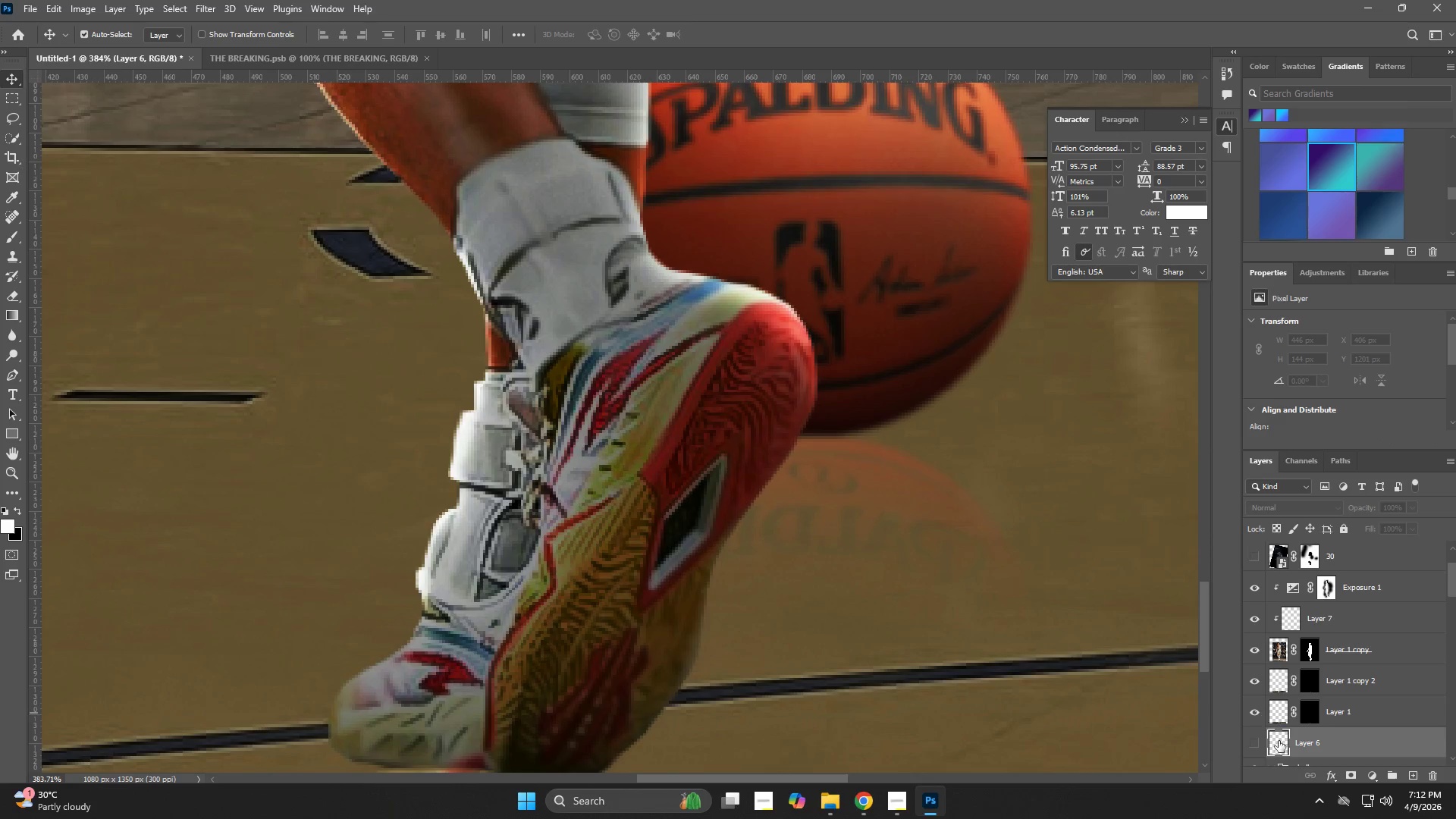 
left_click([1241, 747])
 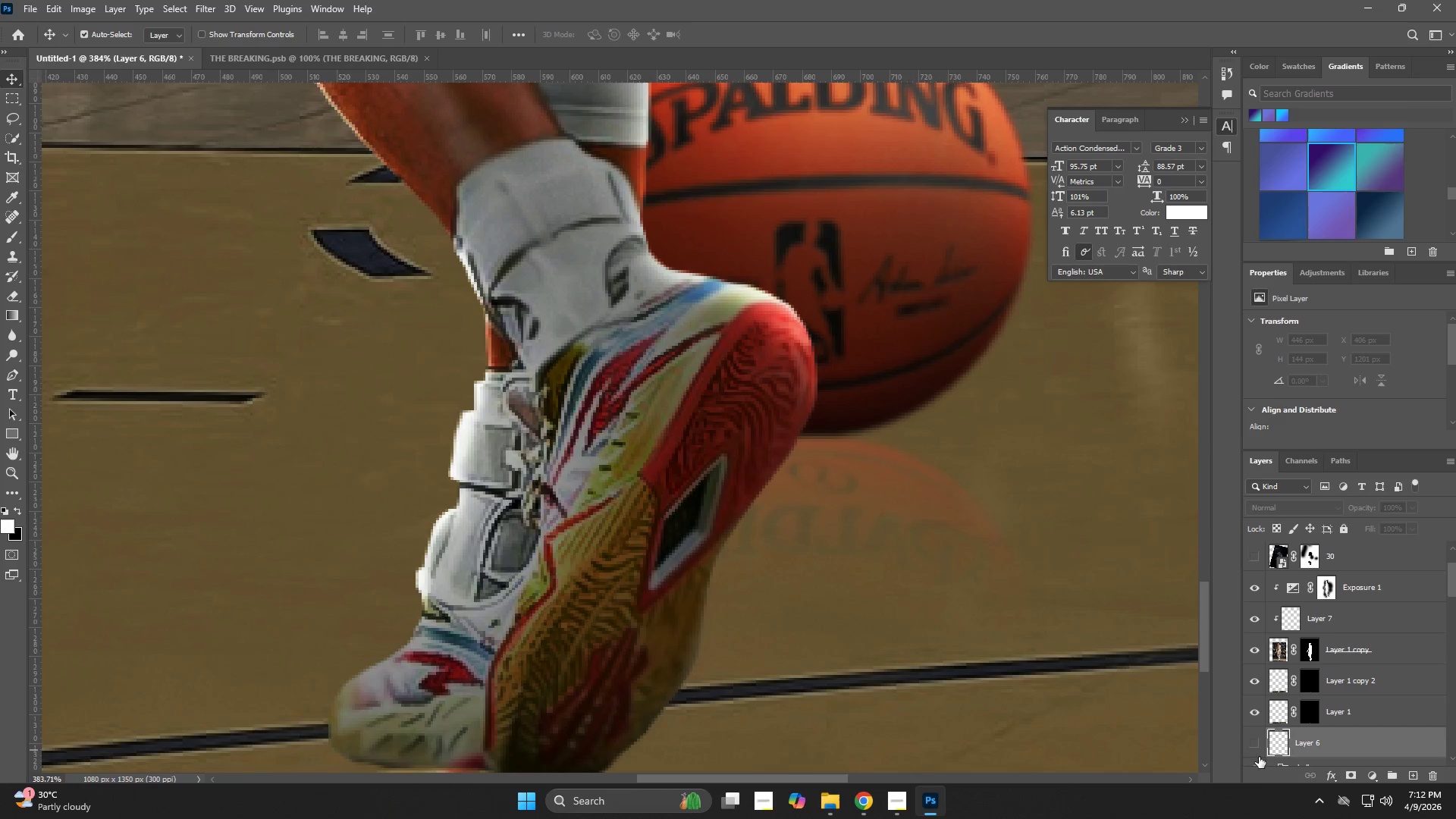 
left_click([1252, 745])
 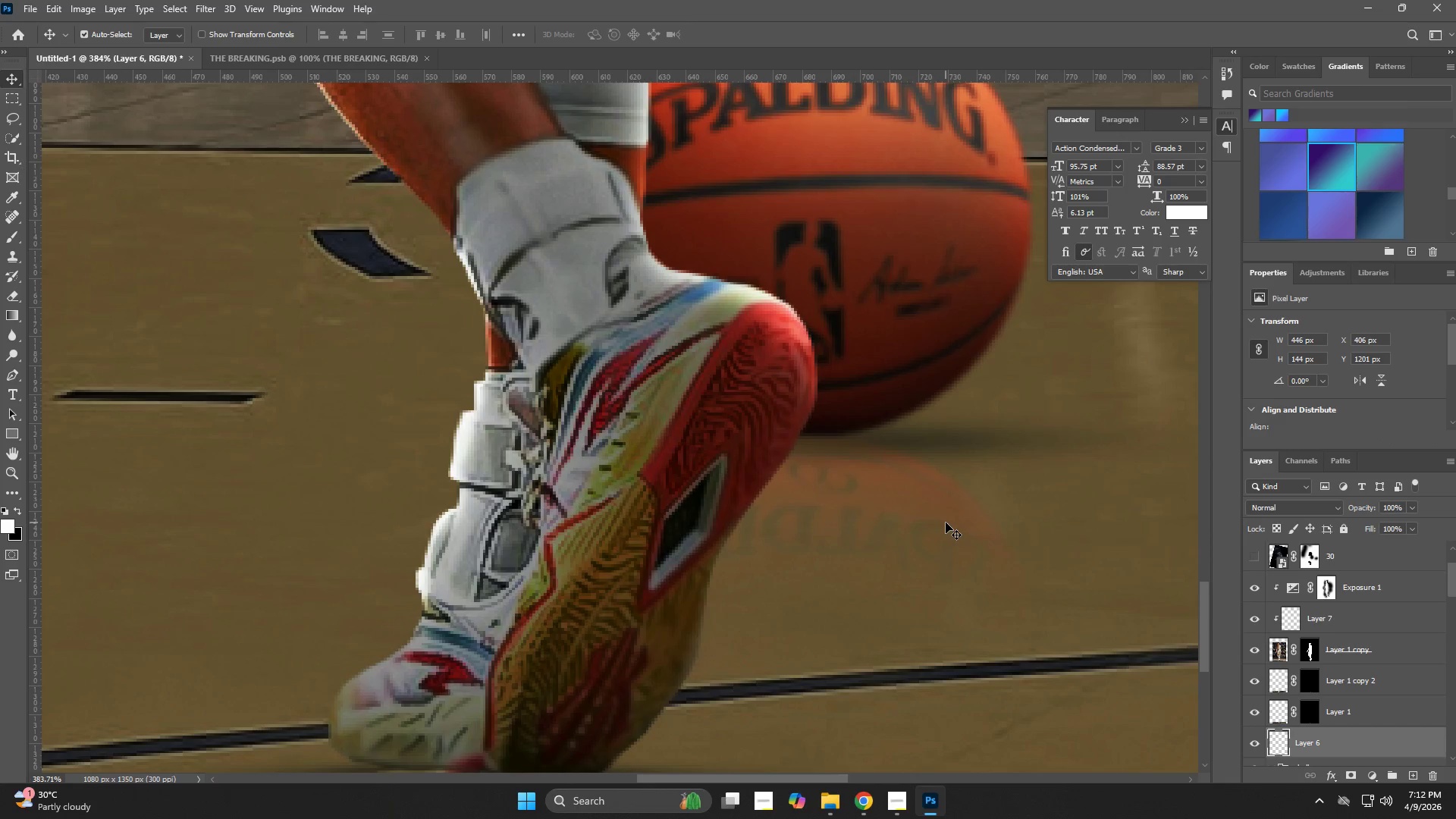 
key(E)
 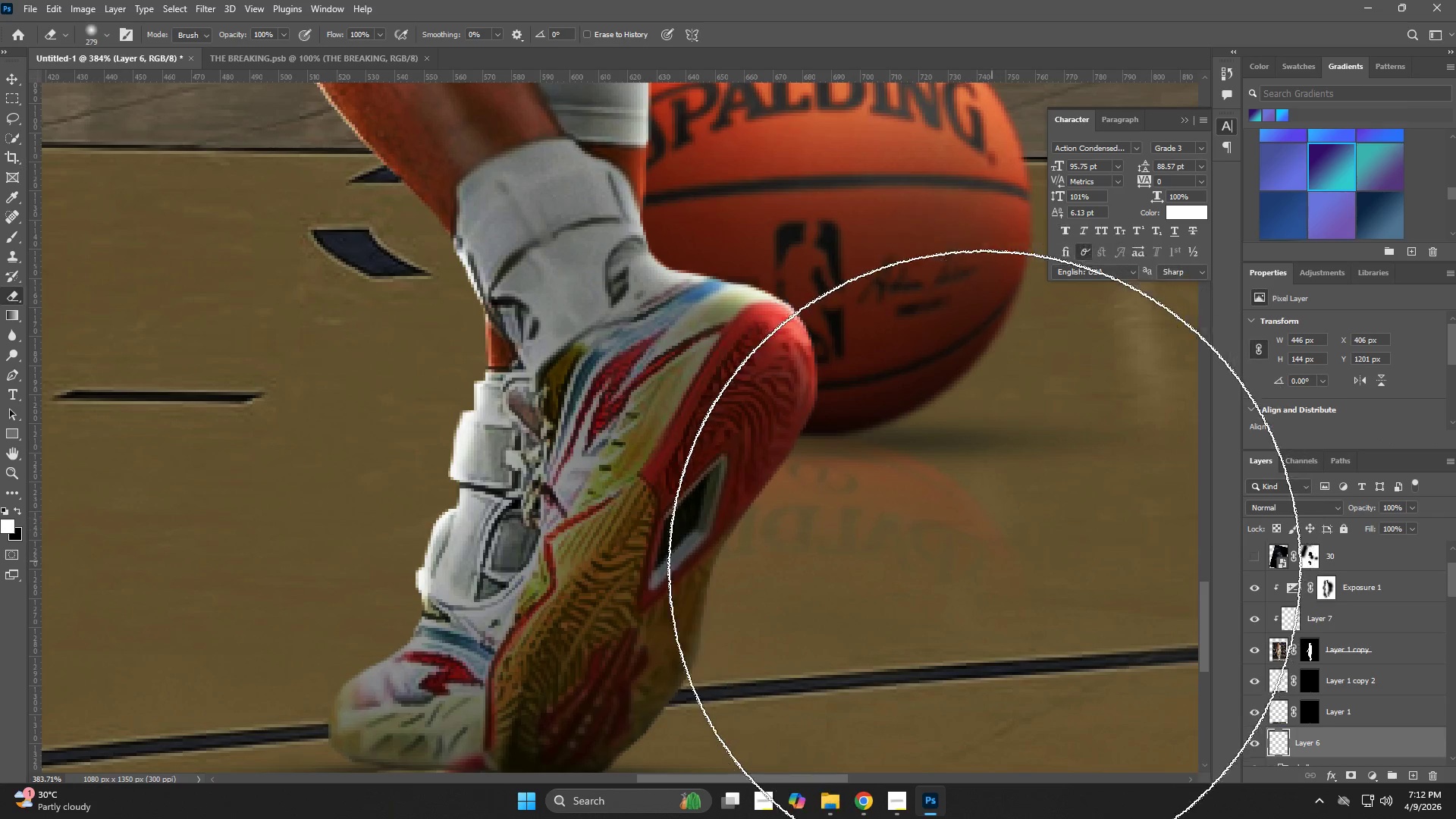 
hold_key(key=AltLeft, duration=1.27)
 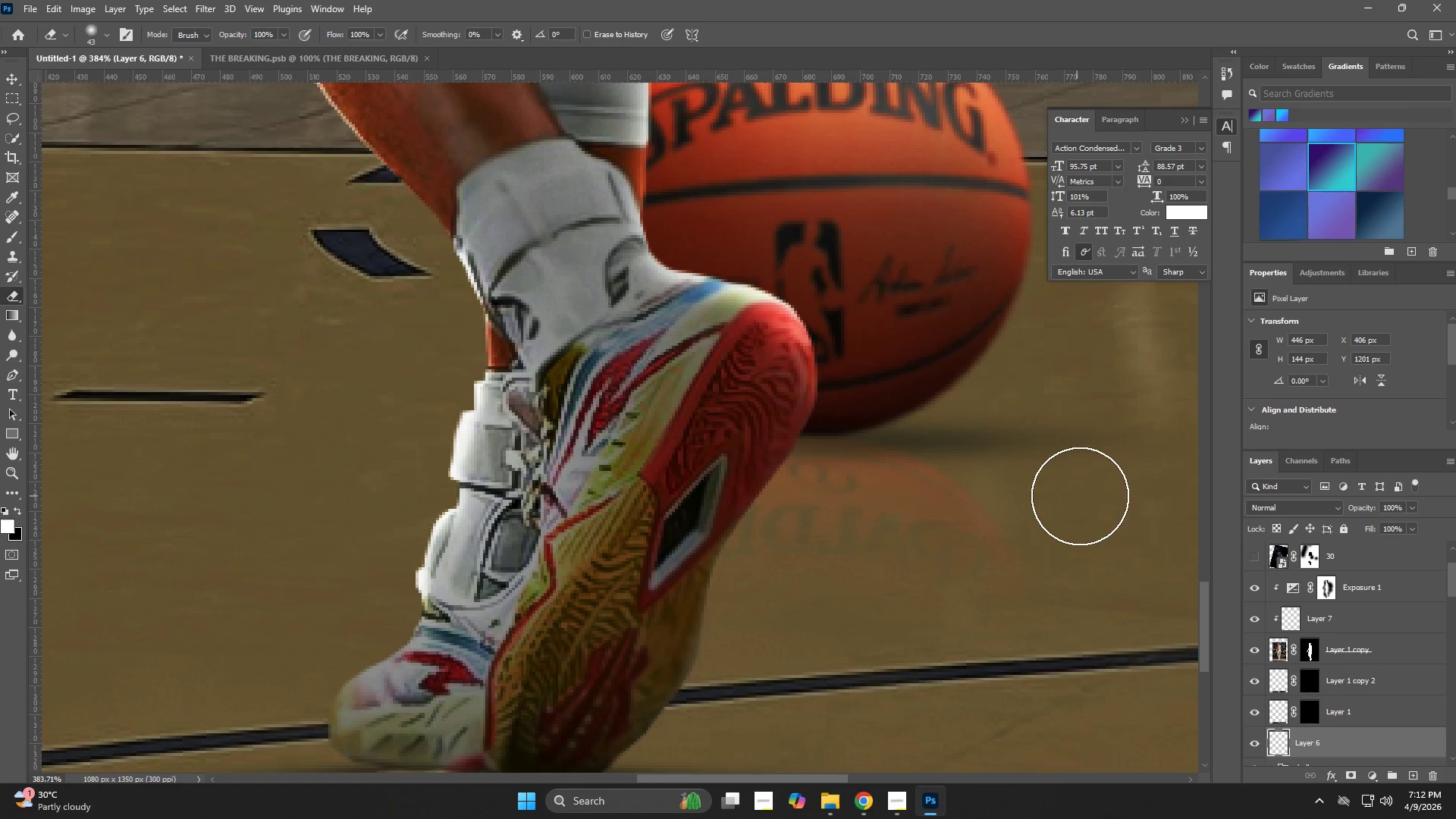 
left_click_drag(start_coordinate=[1084, 484], to_coordinate=[899, 500])
 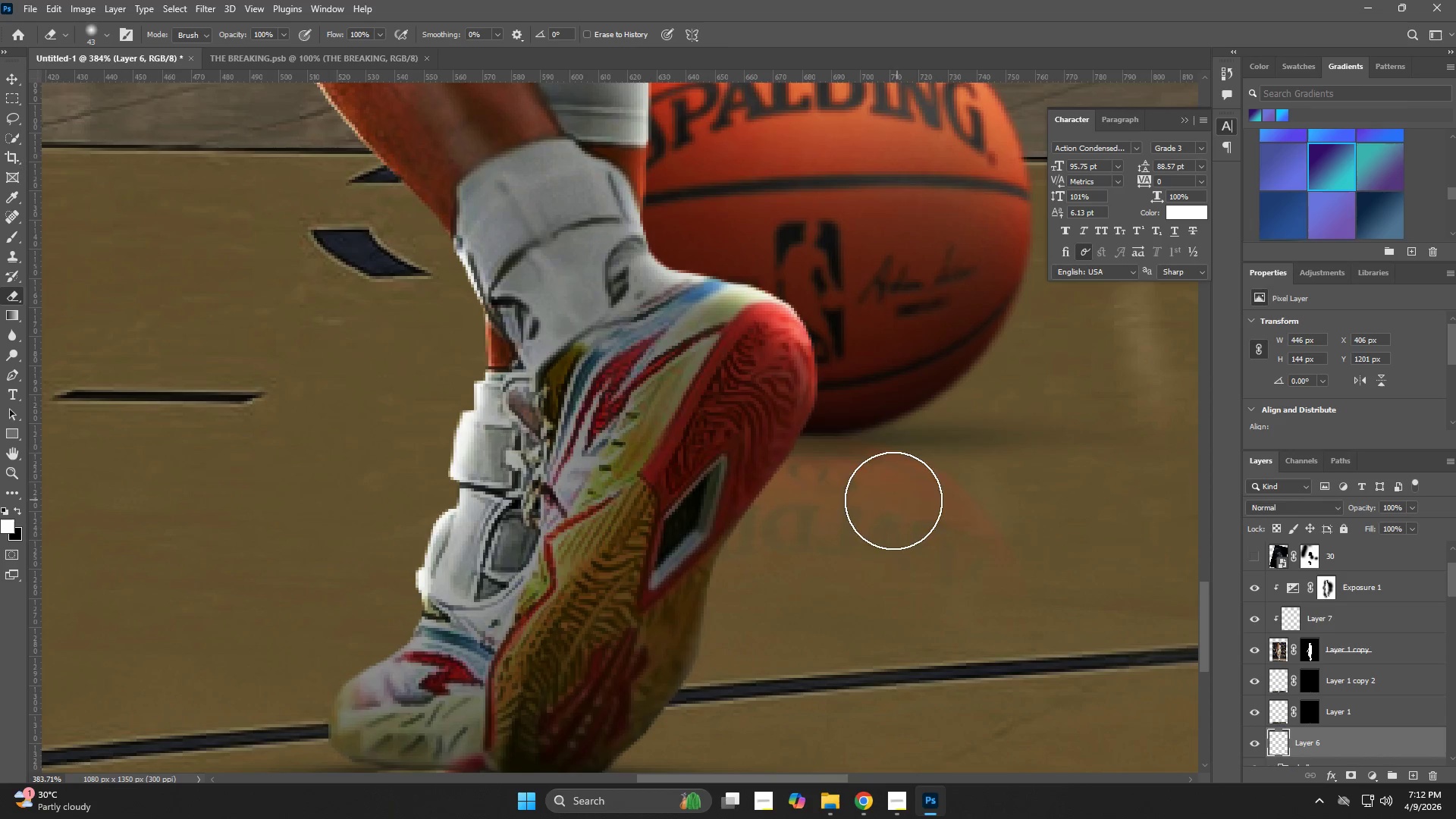 
left_click_drag(start_coordinate=[896, 500], to_coordinate=[817, 507])
 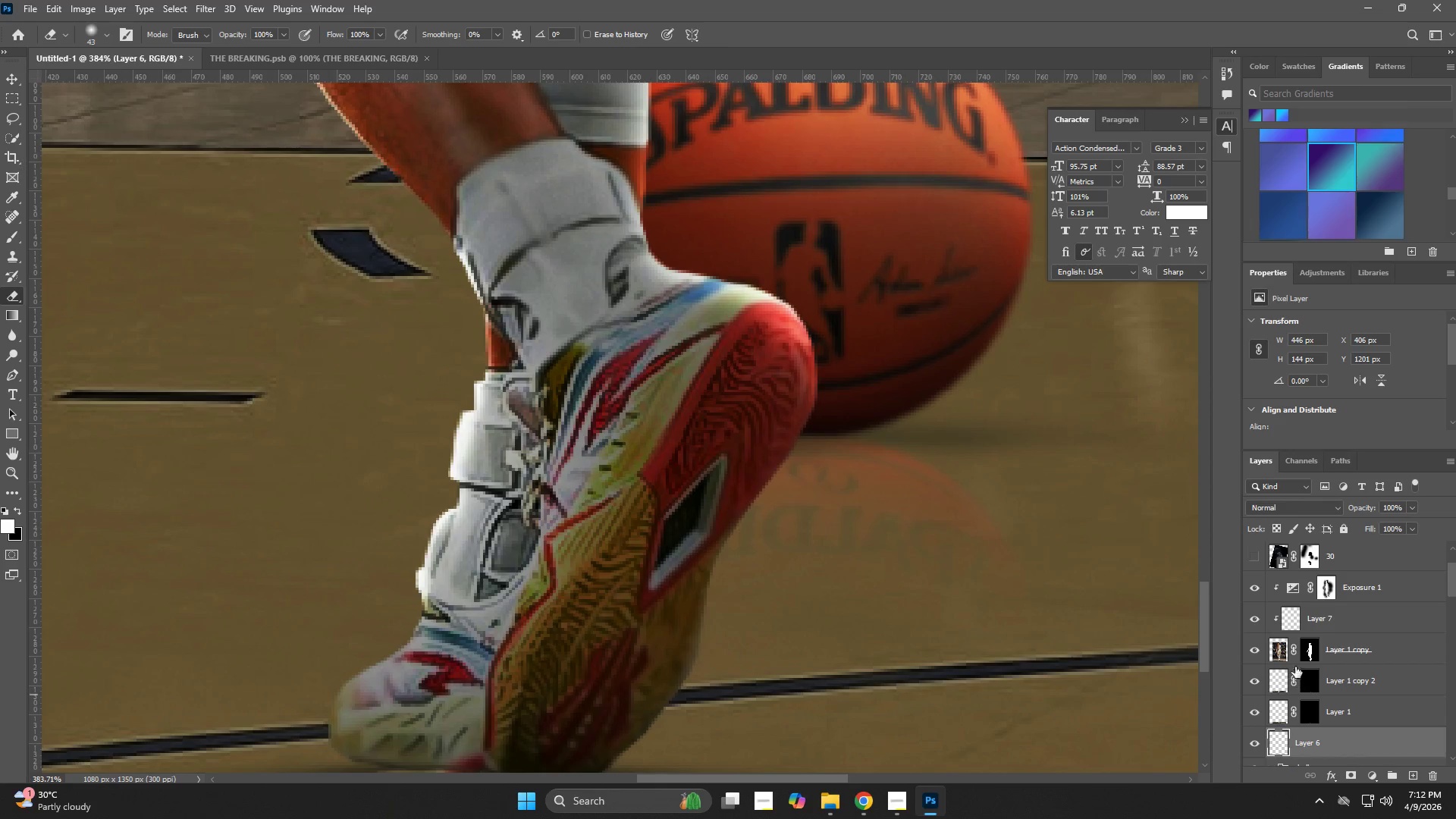 
left_click([1240, 619])
 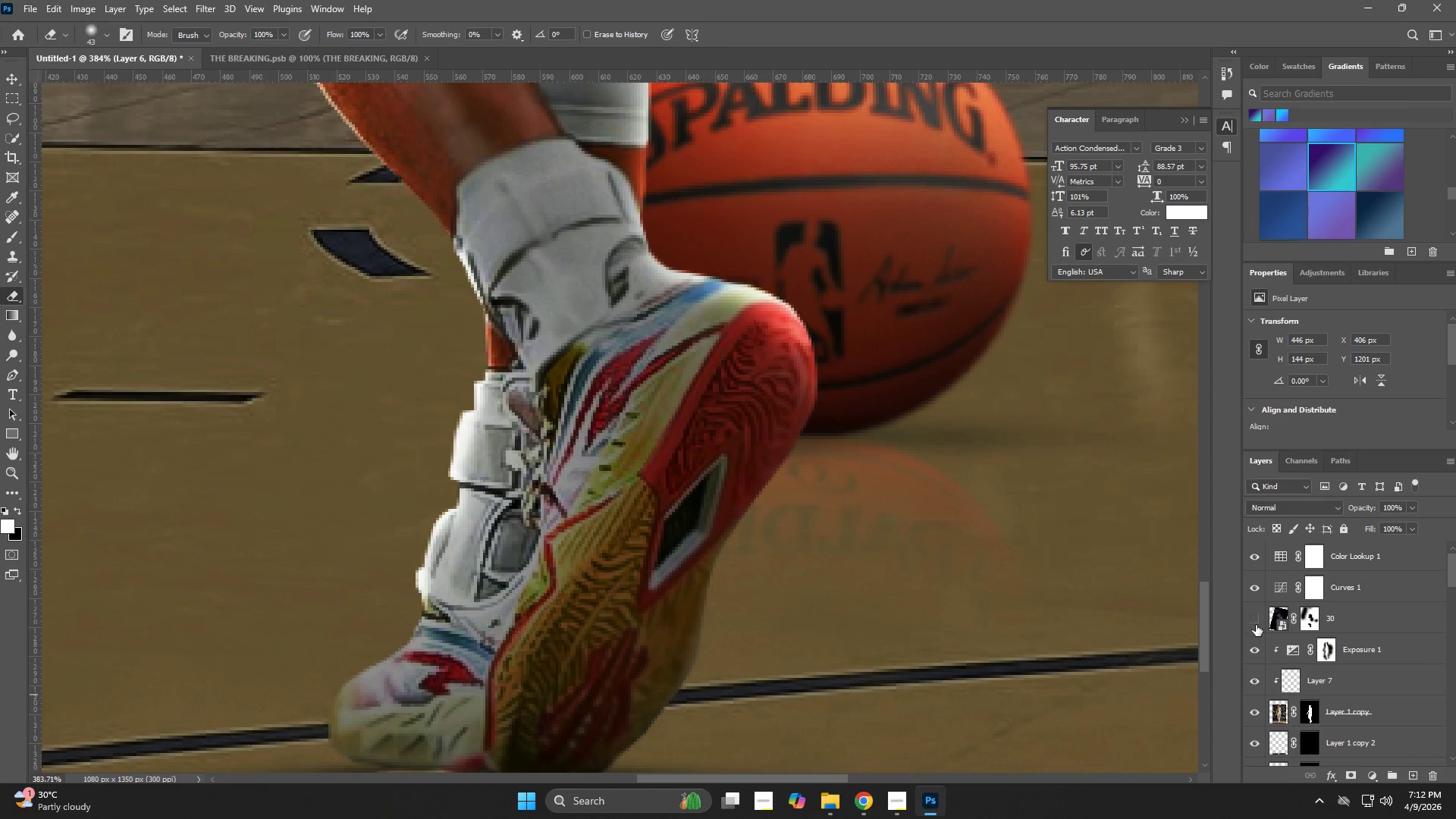 
scroll: coordinate [1282, 624], scroll_direction: up, amount: 2.0
 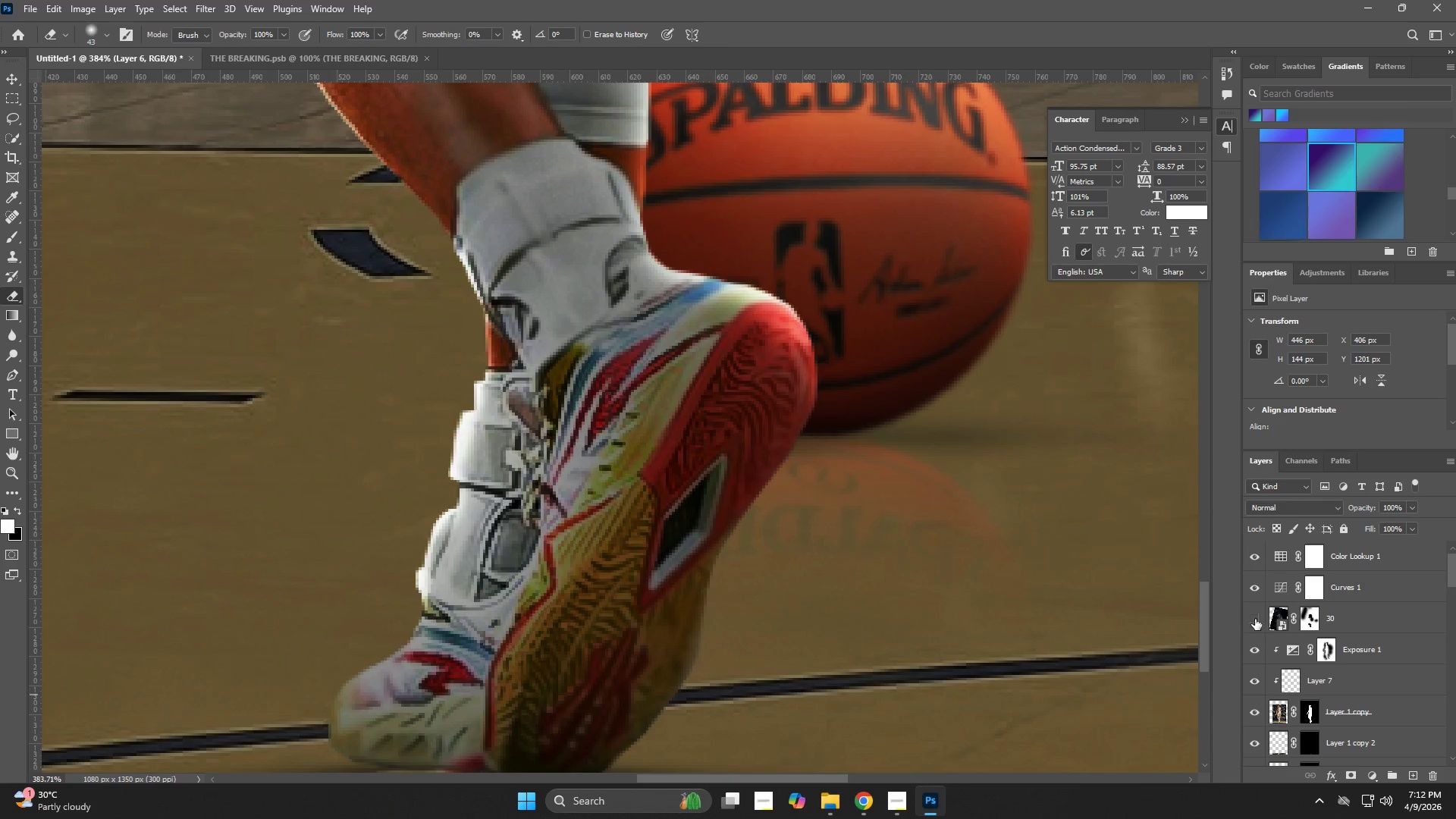 
double_click([1256, 625])
 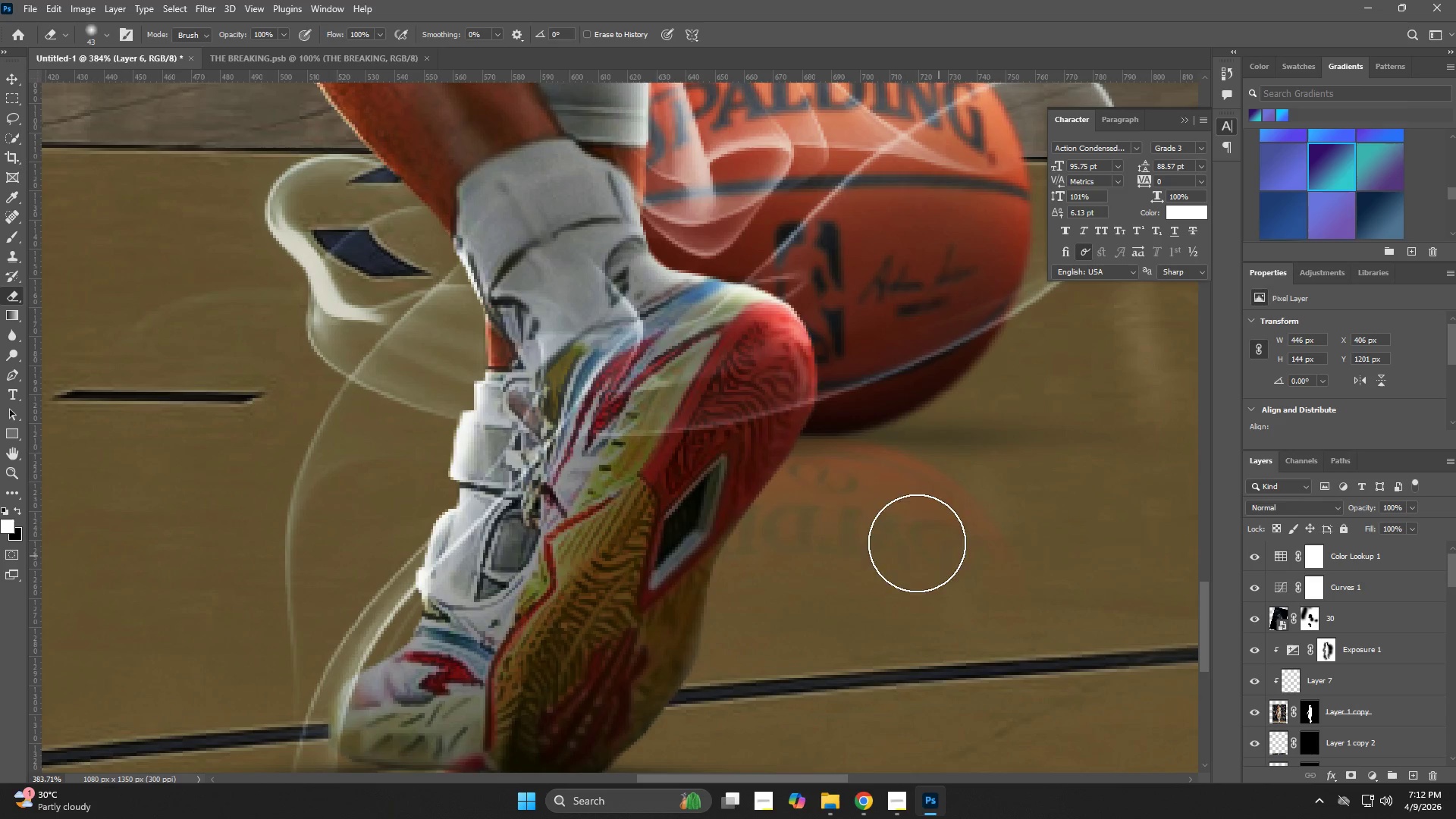 
key(Z)
 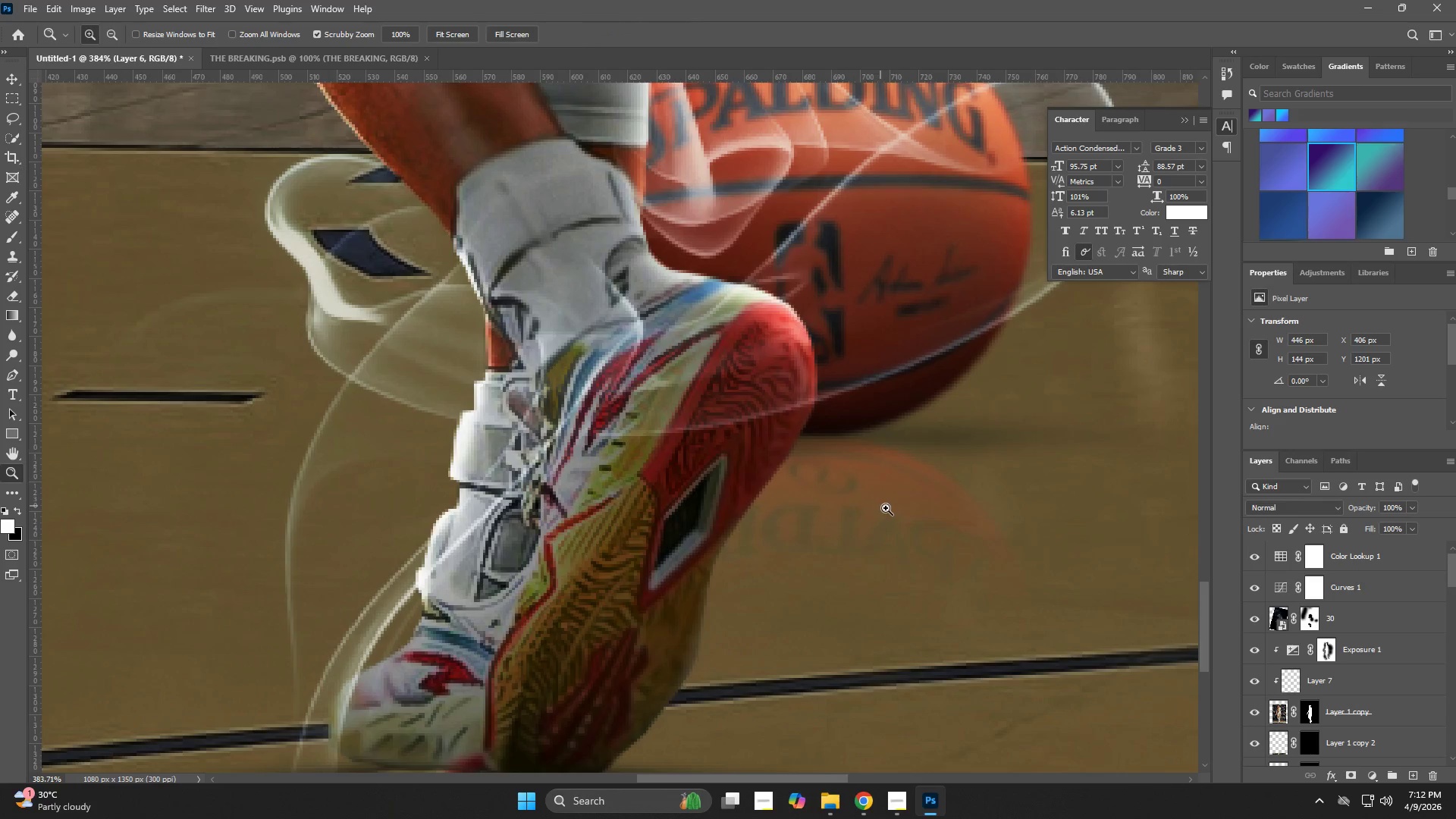 
left_click_drag(start_coordinate=[883, 513], to_coordinate=[739, 574])
 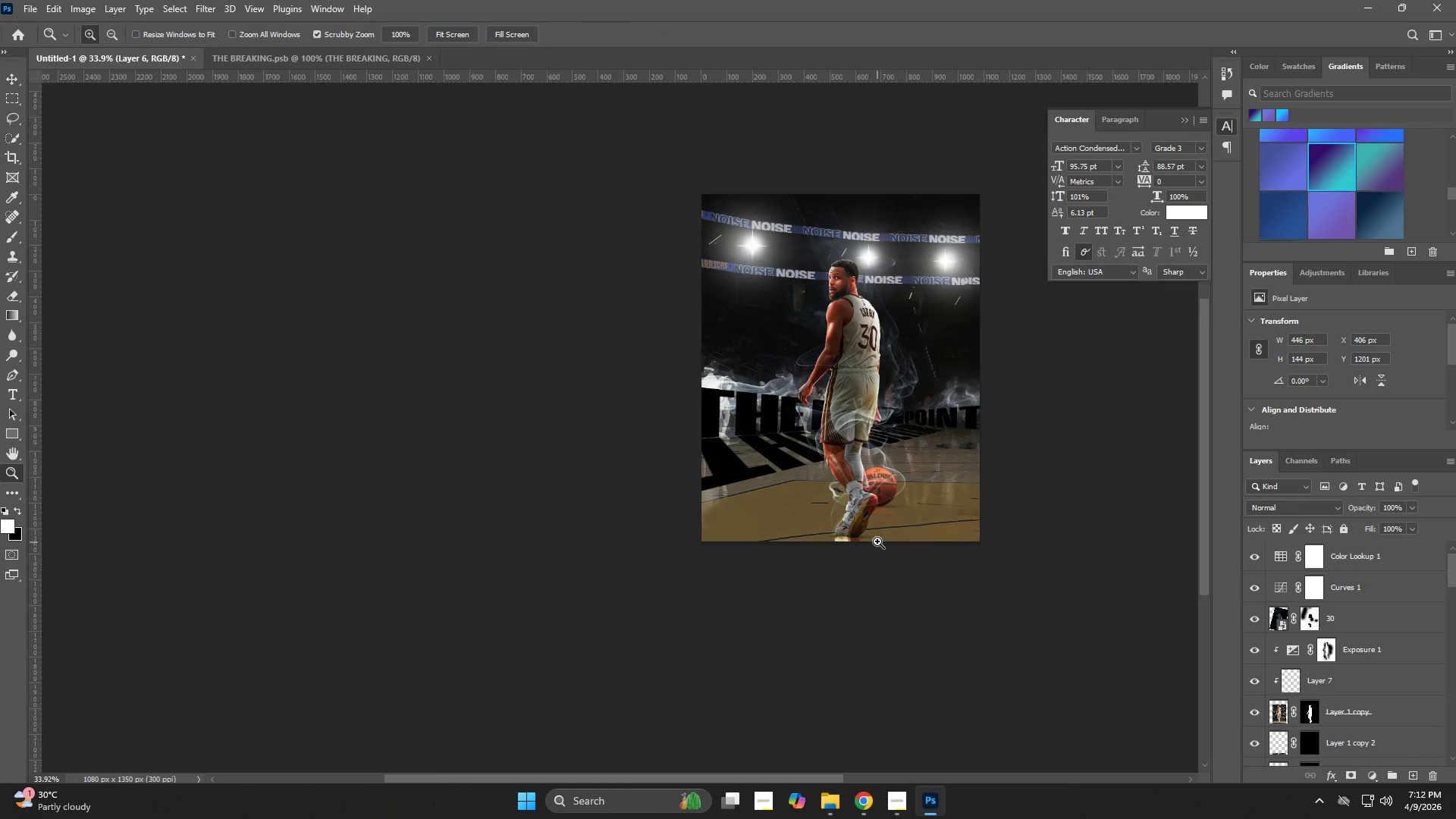 
left_click_drag(start_coordinate=[896, 518], to_coordinate=[912, 573])
 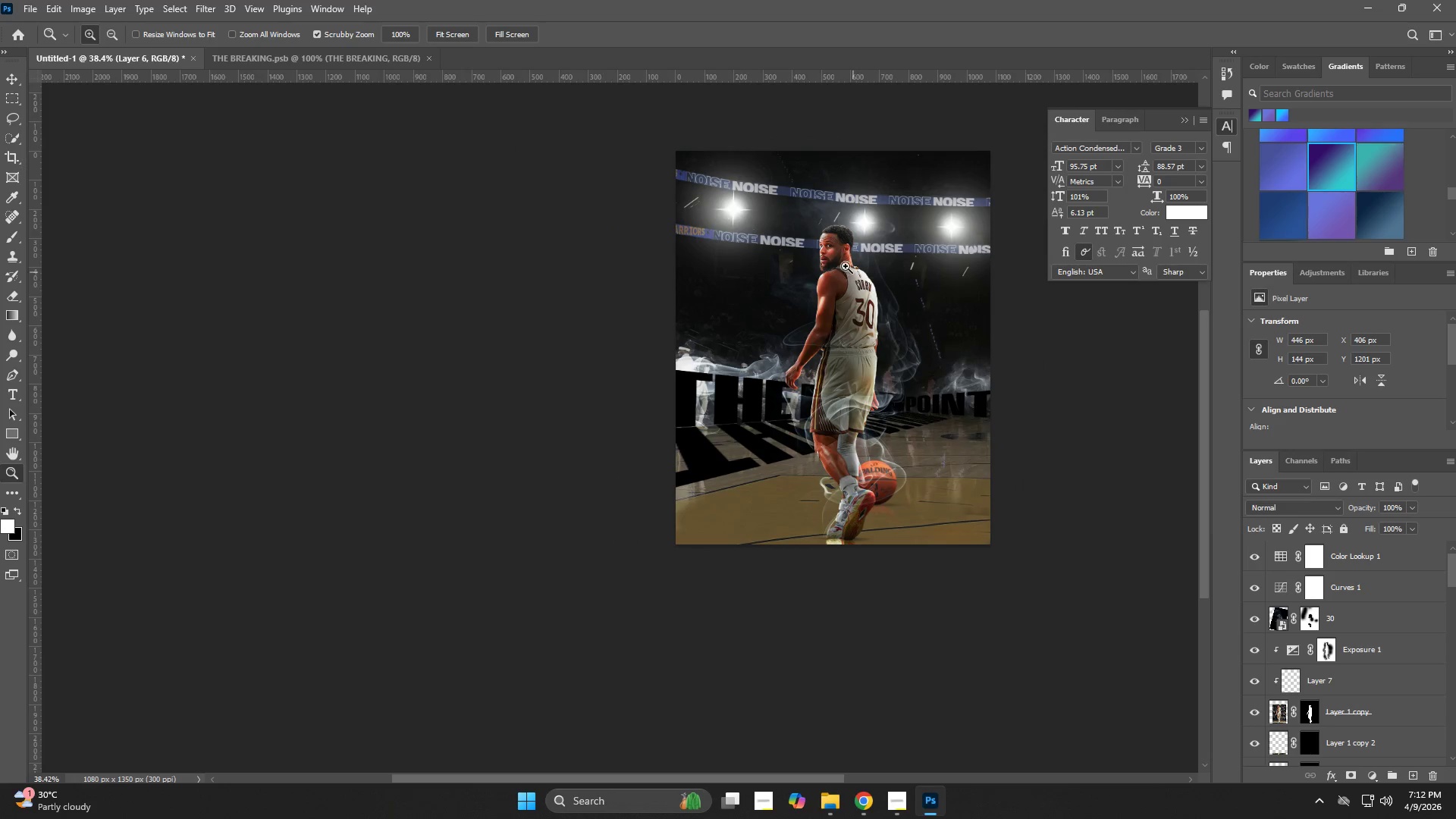 
left_click_drag(start_coordinate=[832, 236], to_coordinate=[880, 272])
 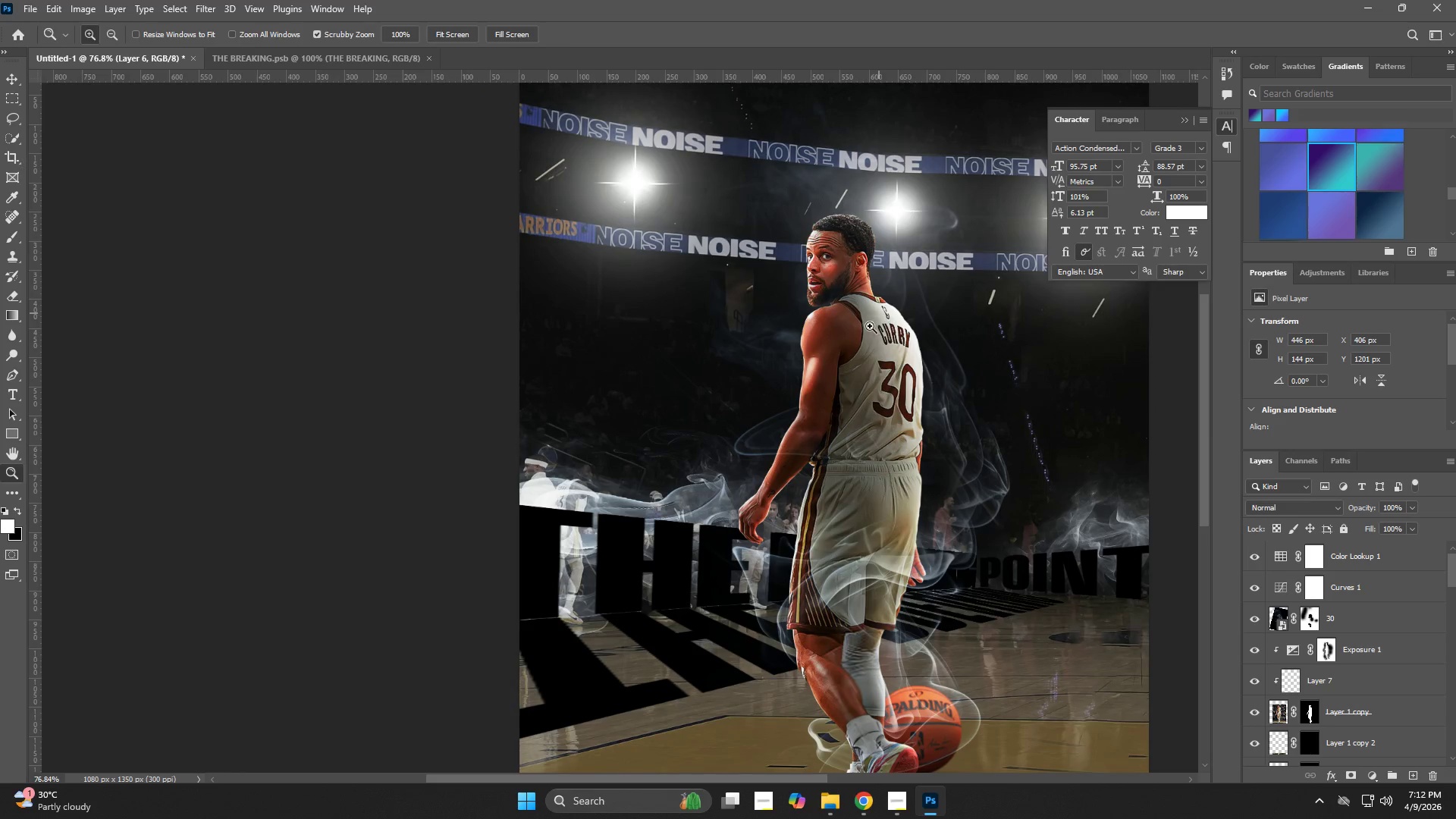 
key(V)
 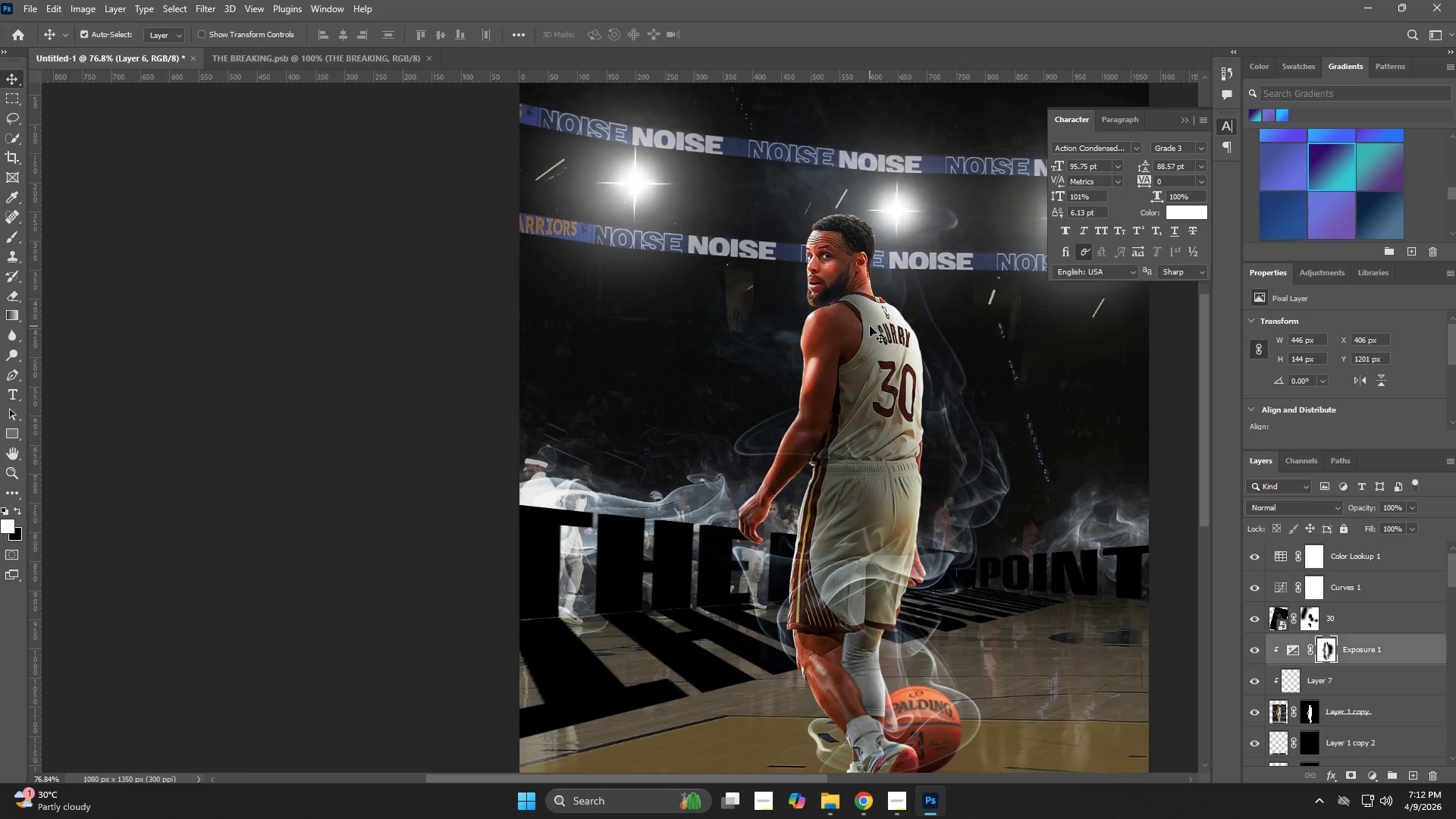 
left_click([870, 326])
 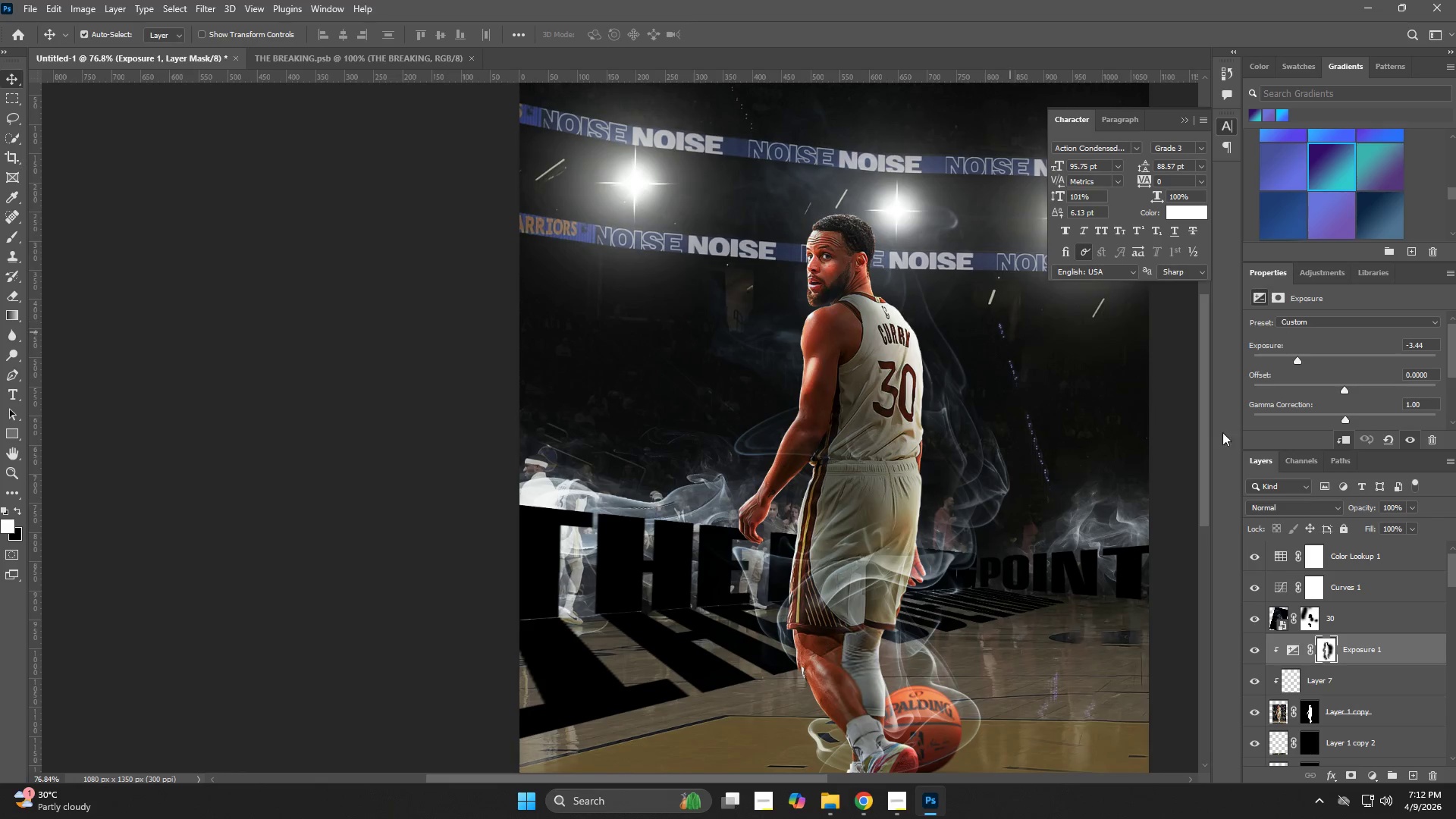 
scroll: coordinate [1376, 642], scroll_direction: down, amount: 4.0
 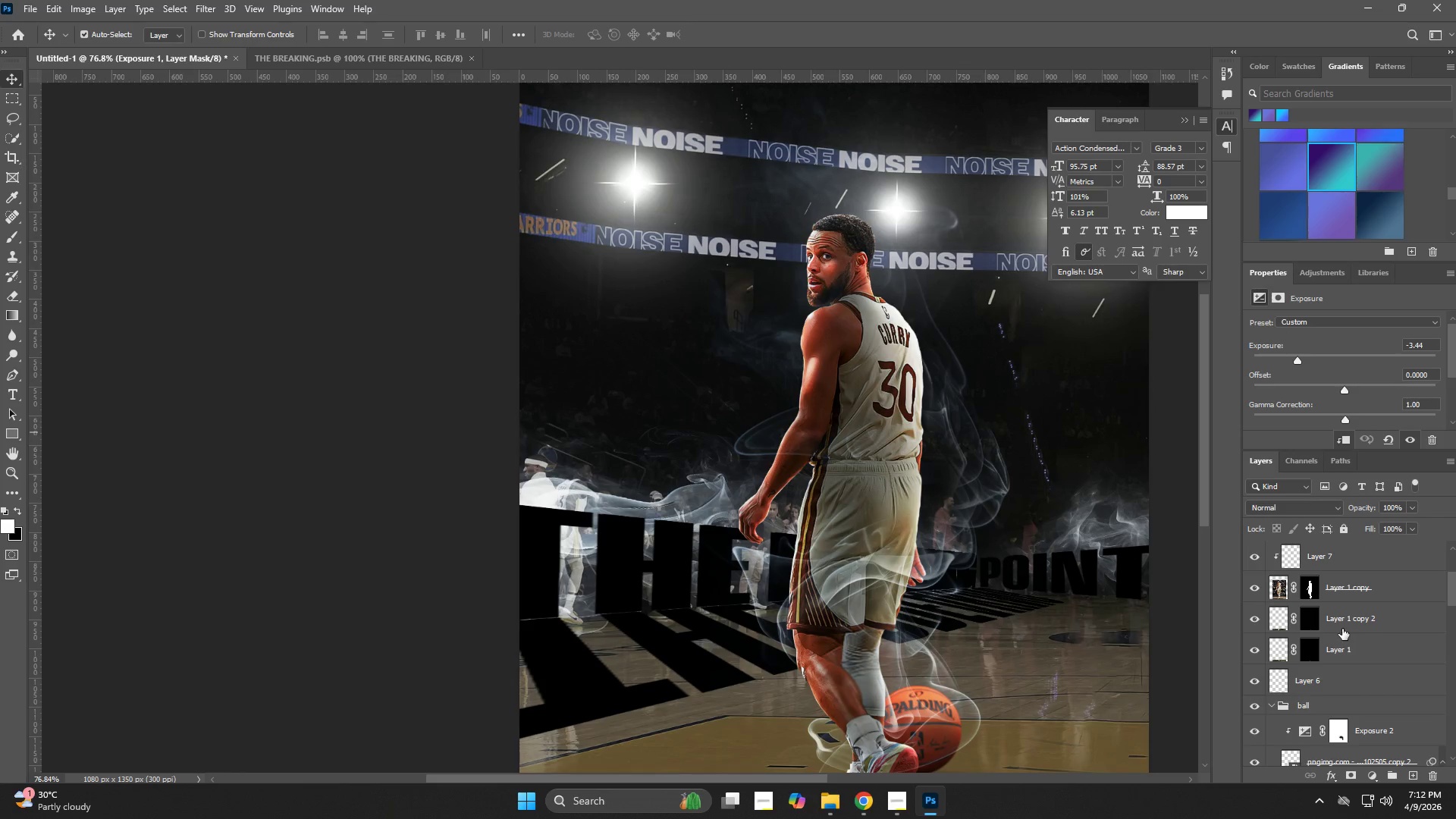 
left_click([1339, 678])
 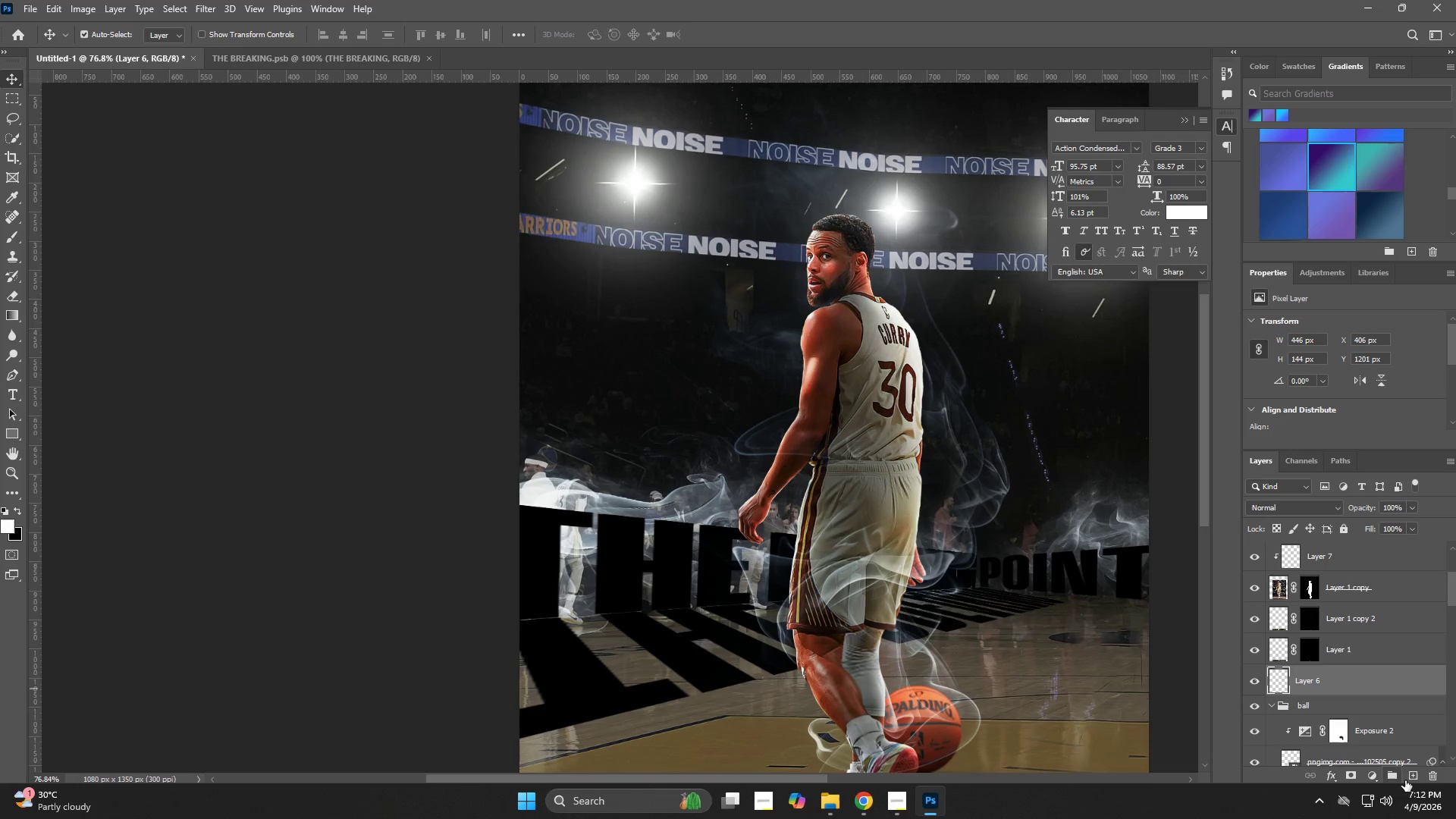 
left_click([1414, 775])
 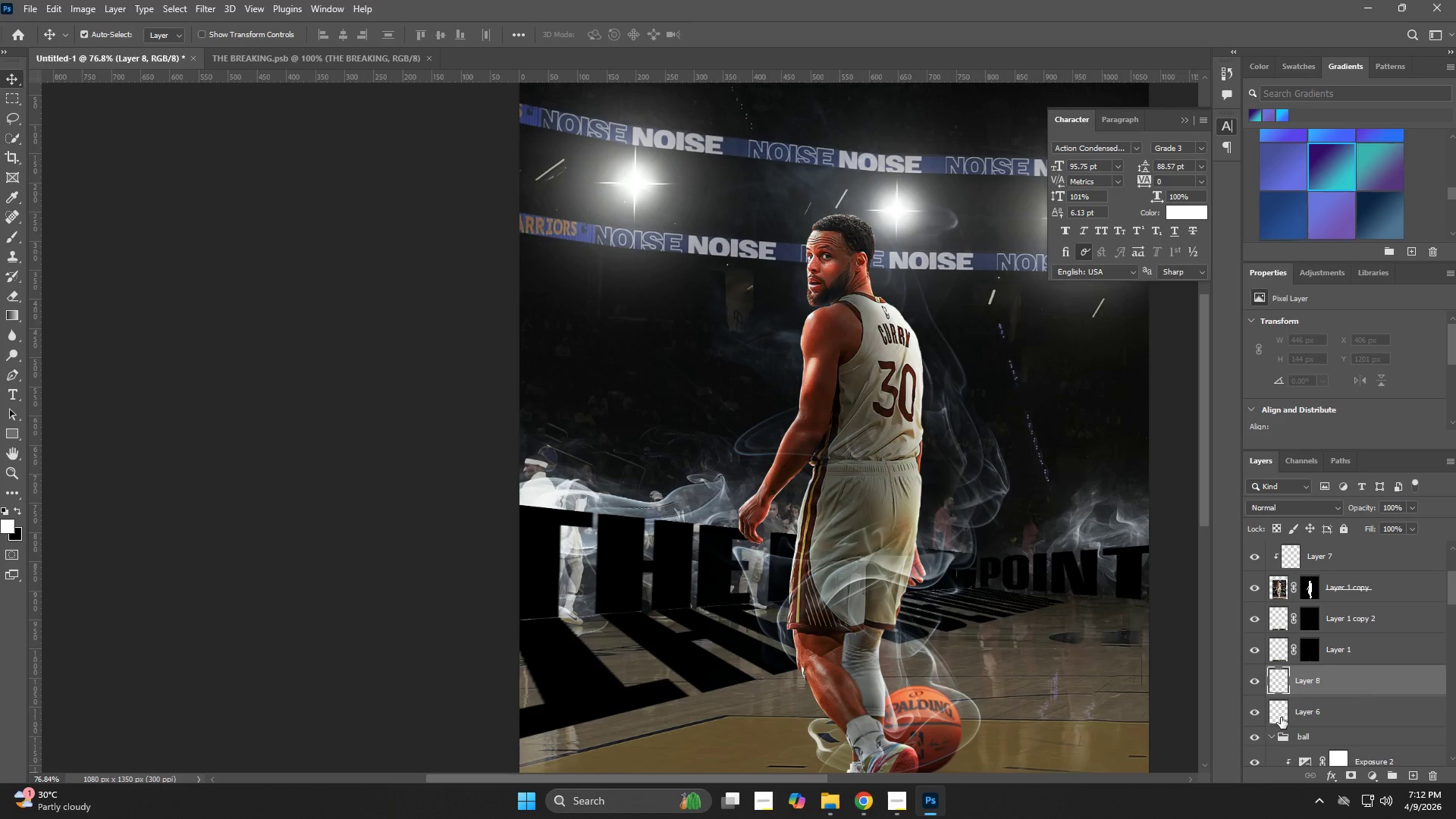 
left_click([1261, 712])
 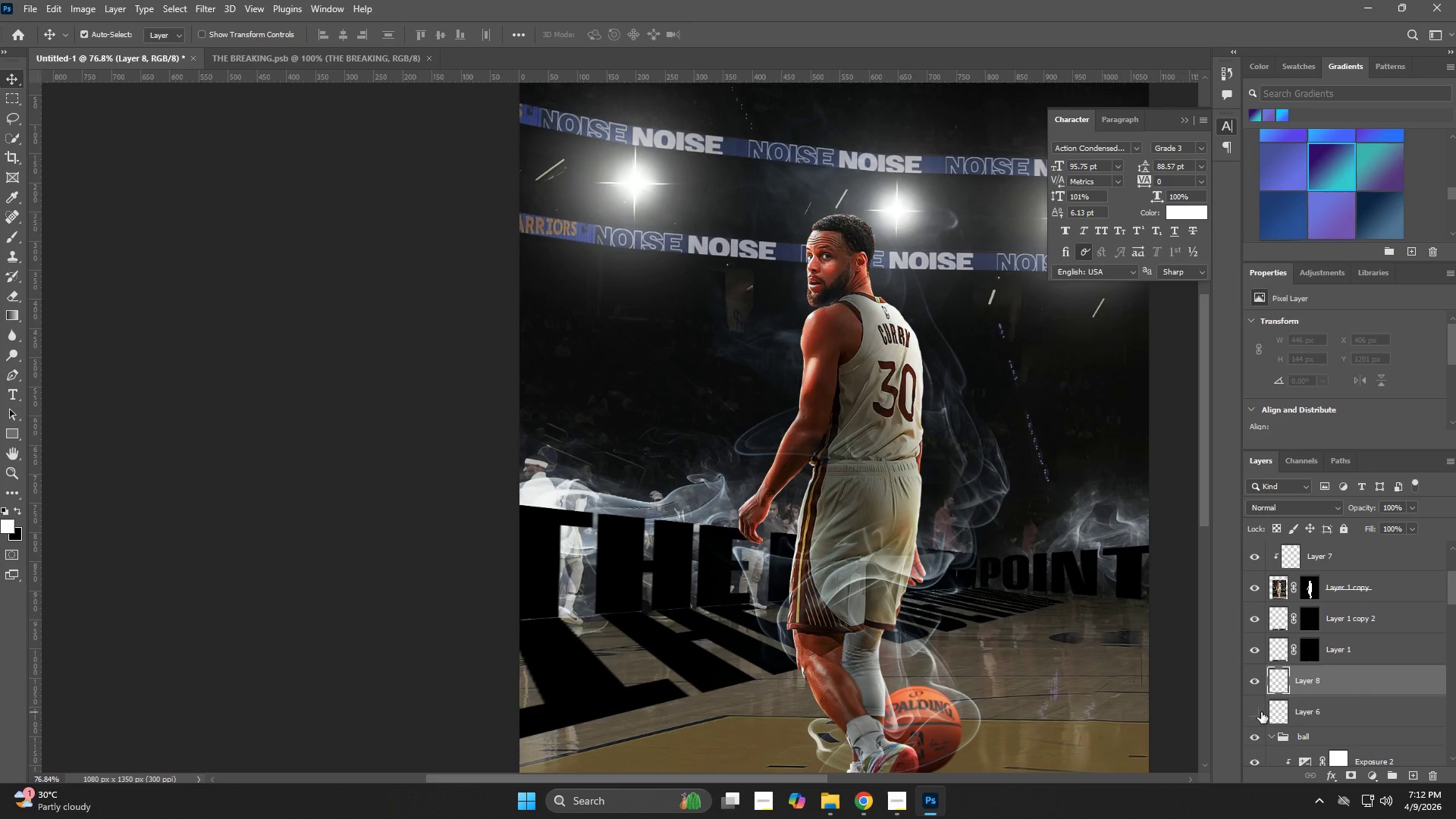 
left_click([1261, 712])
 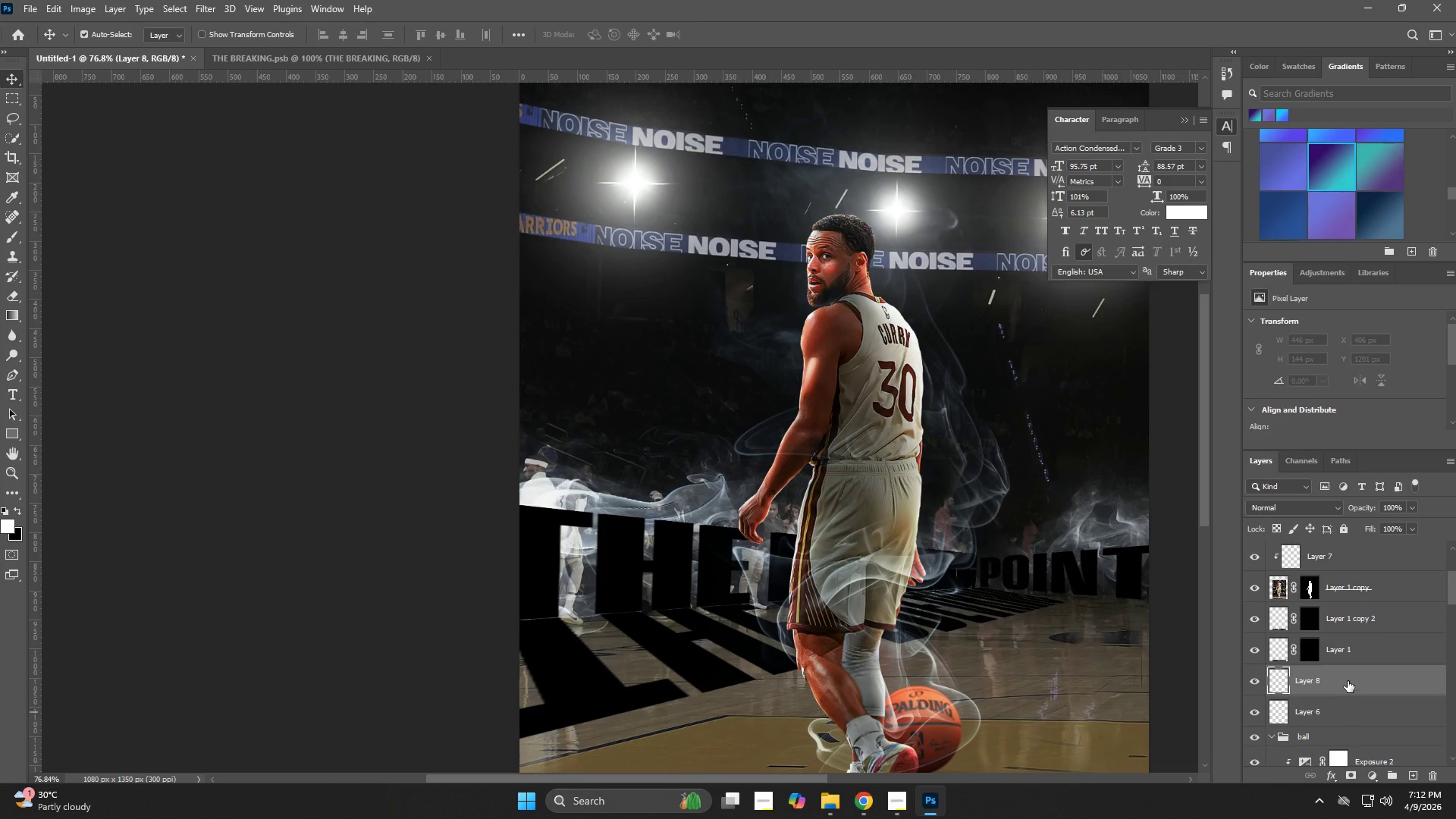 
double_click([1348, 679])
 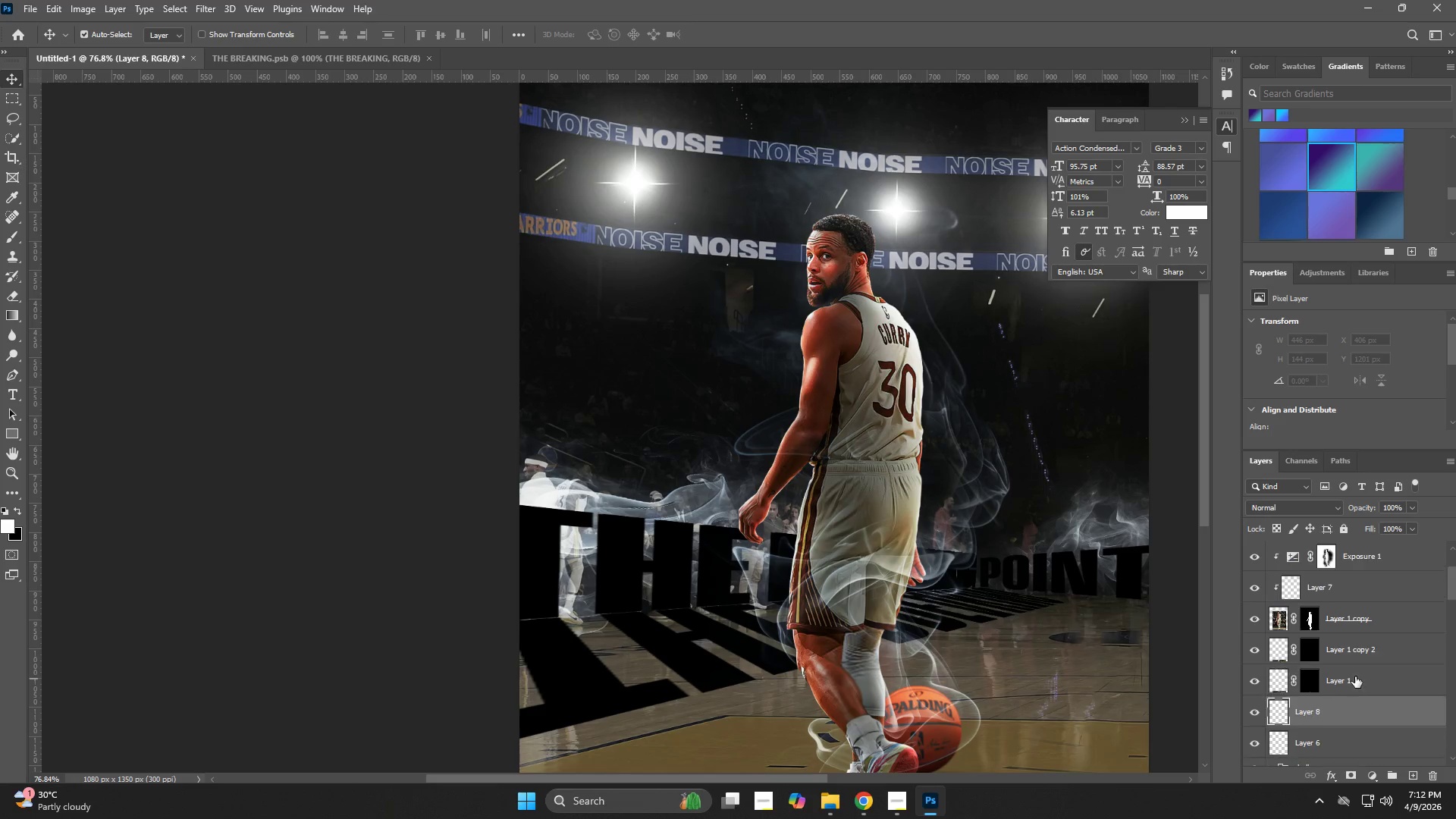 
scroll: coordinate [1355, 676], scroll_direction: up, amount: 3.0
 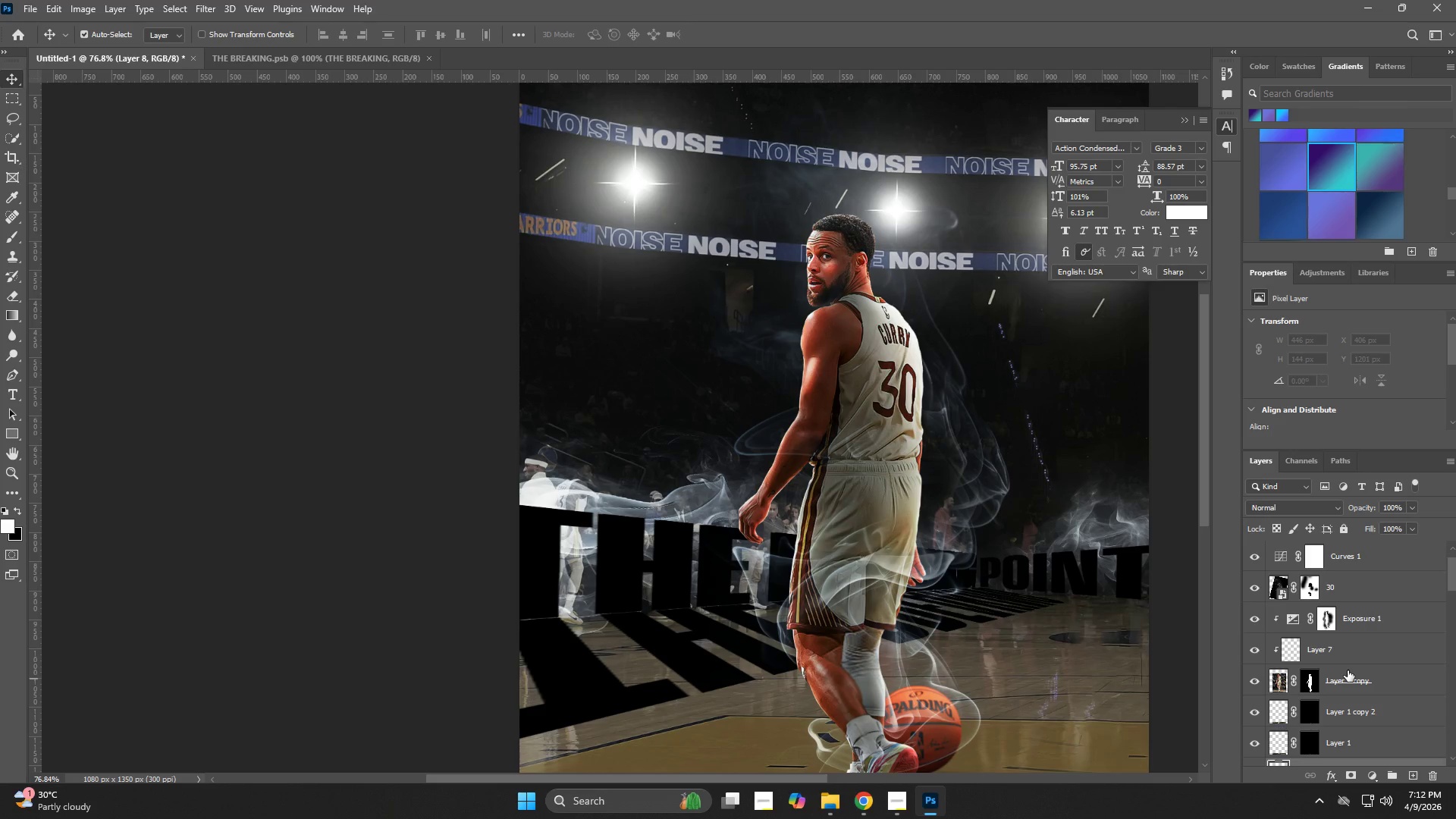 
scroll: coordinate [1350, 670], scroll_direction: down, amount: 2.0
 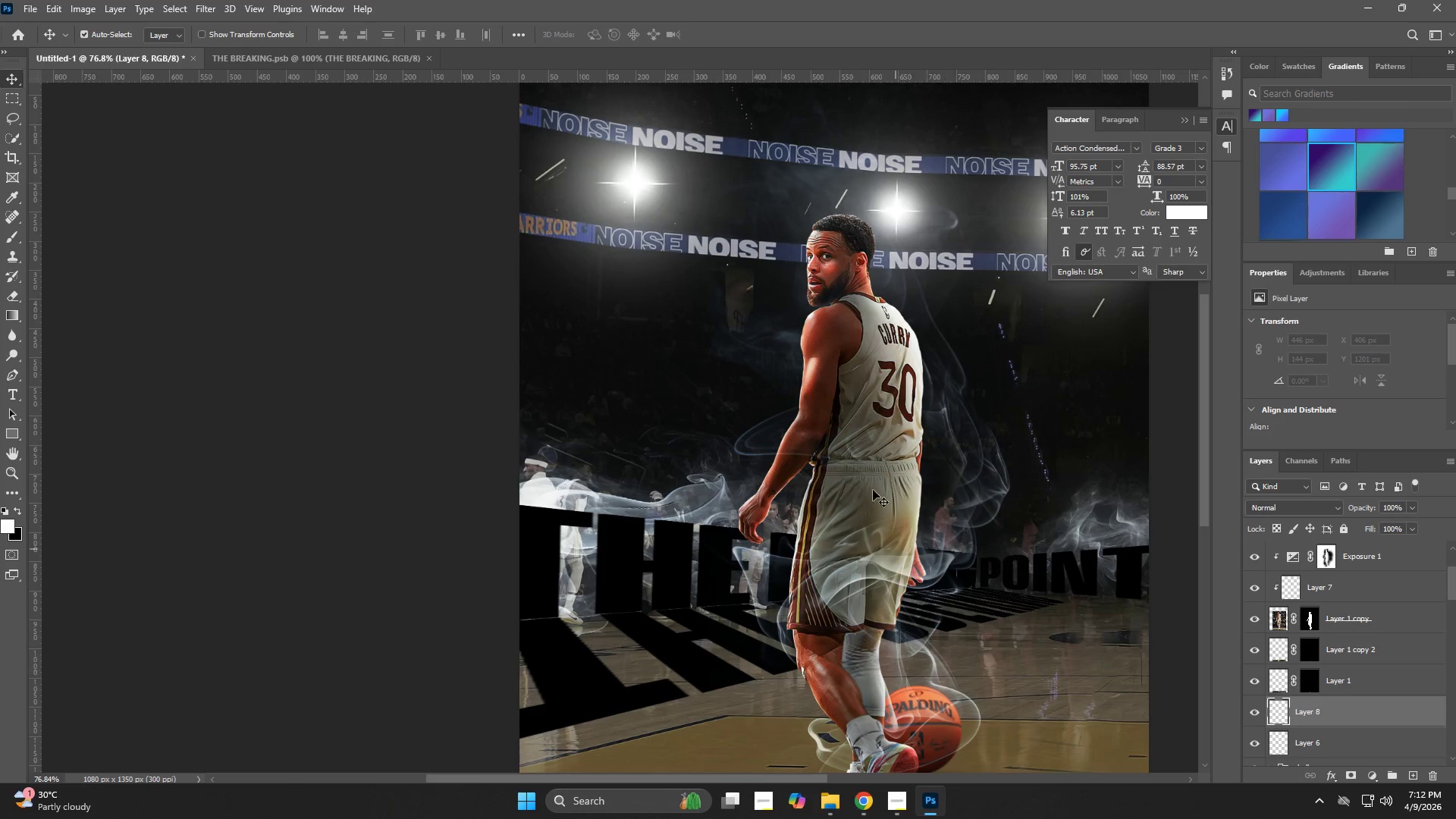 
wait(5.14)
 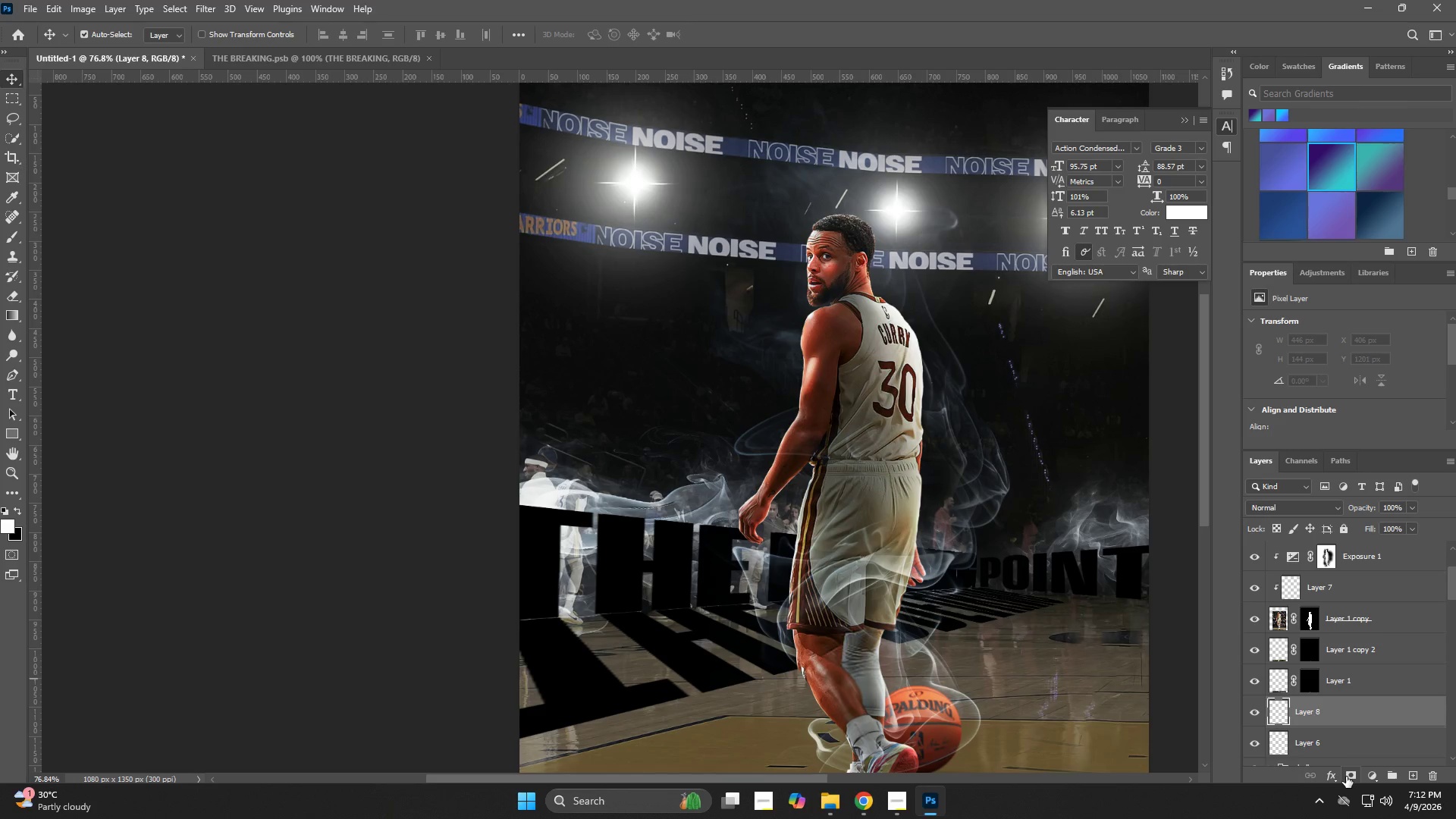 
type(zb)
 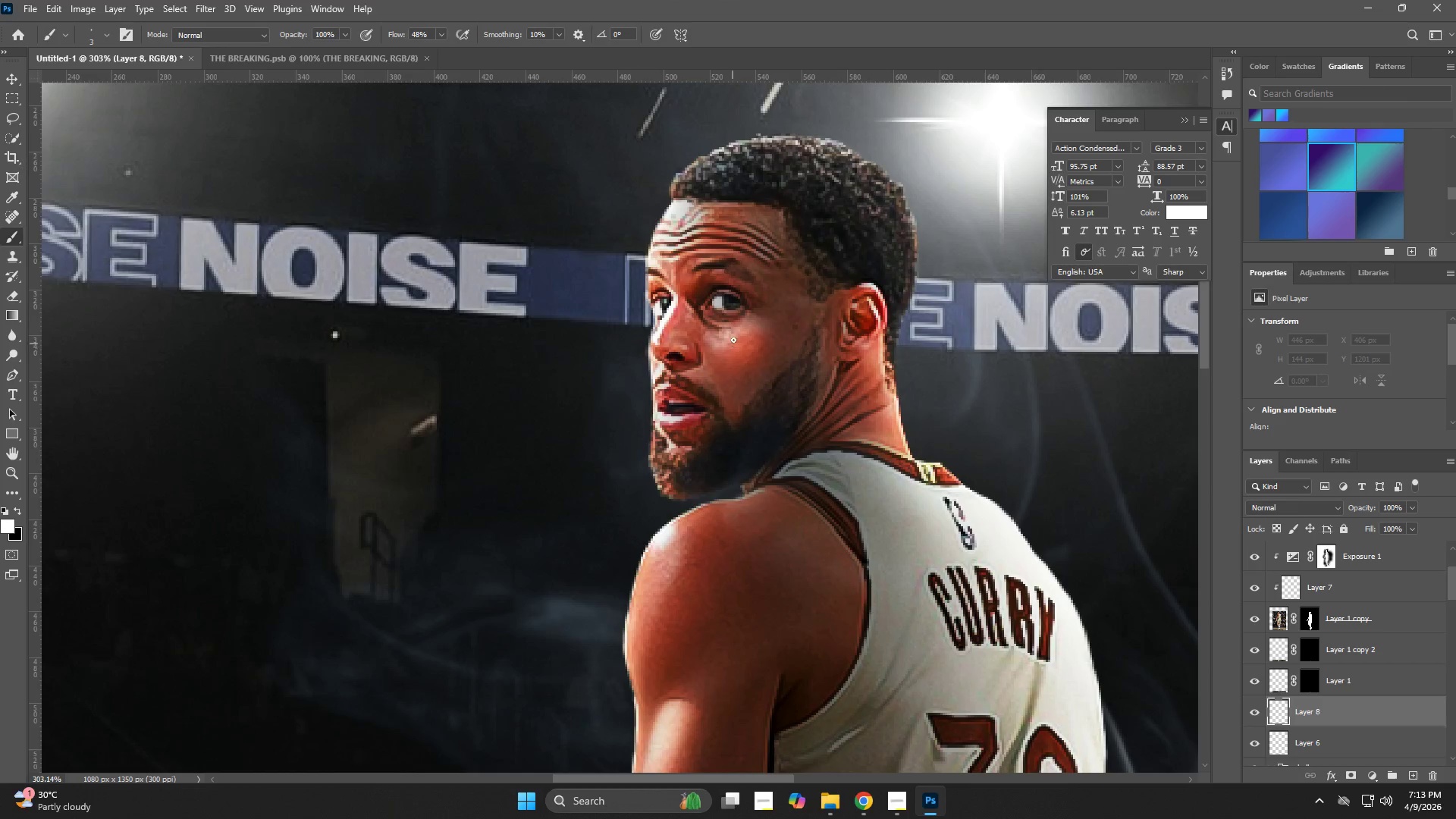 
left_click_drag(start_coordinate=[861, 240], to_coordinate=[946, 355])
 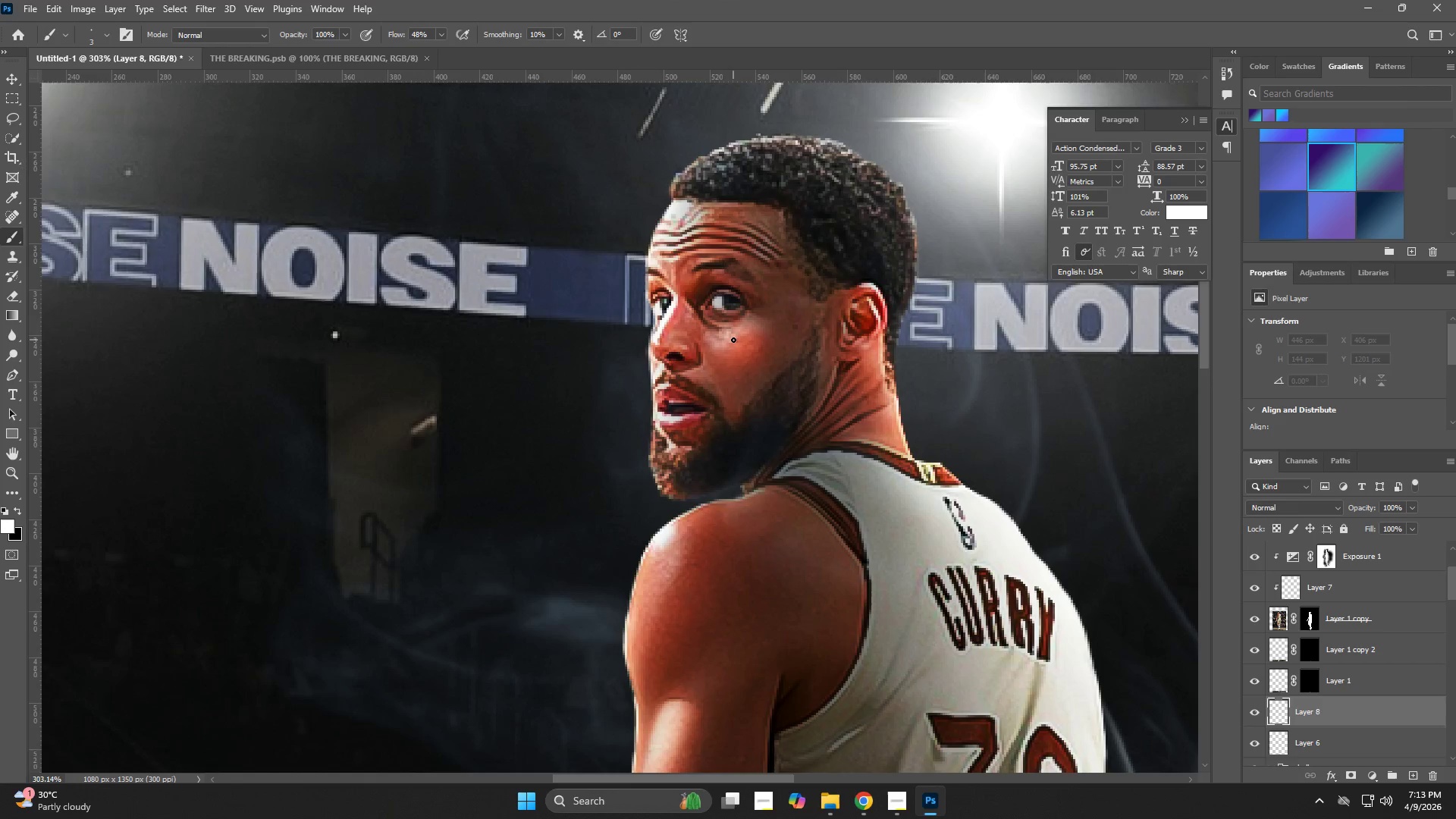 
hold_key(key=AltLeft, duration=1.06)
 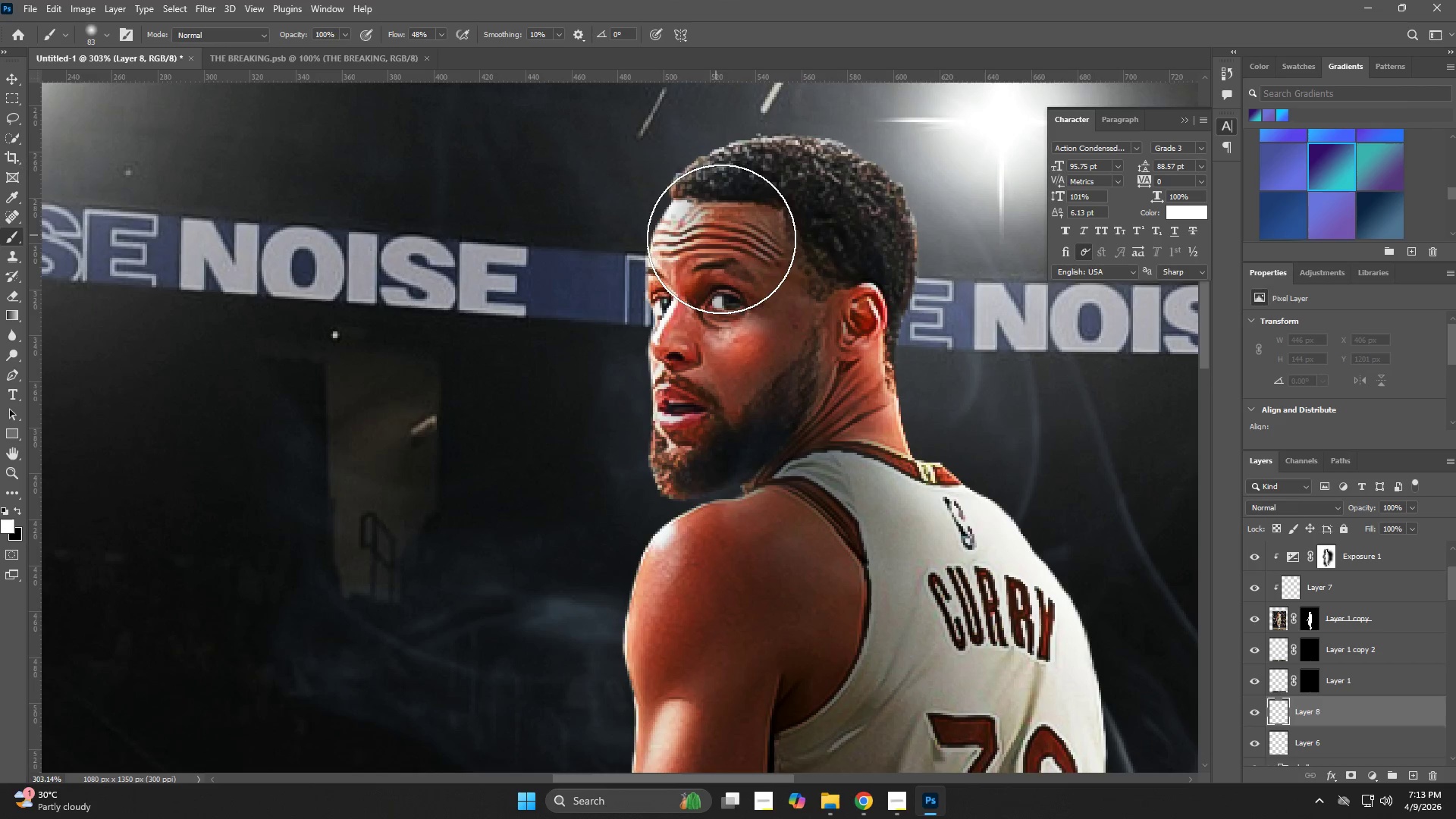 
left_click([718, 240])
 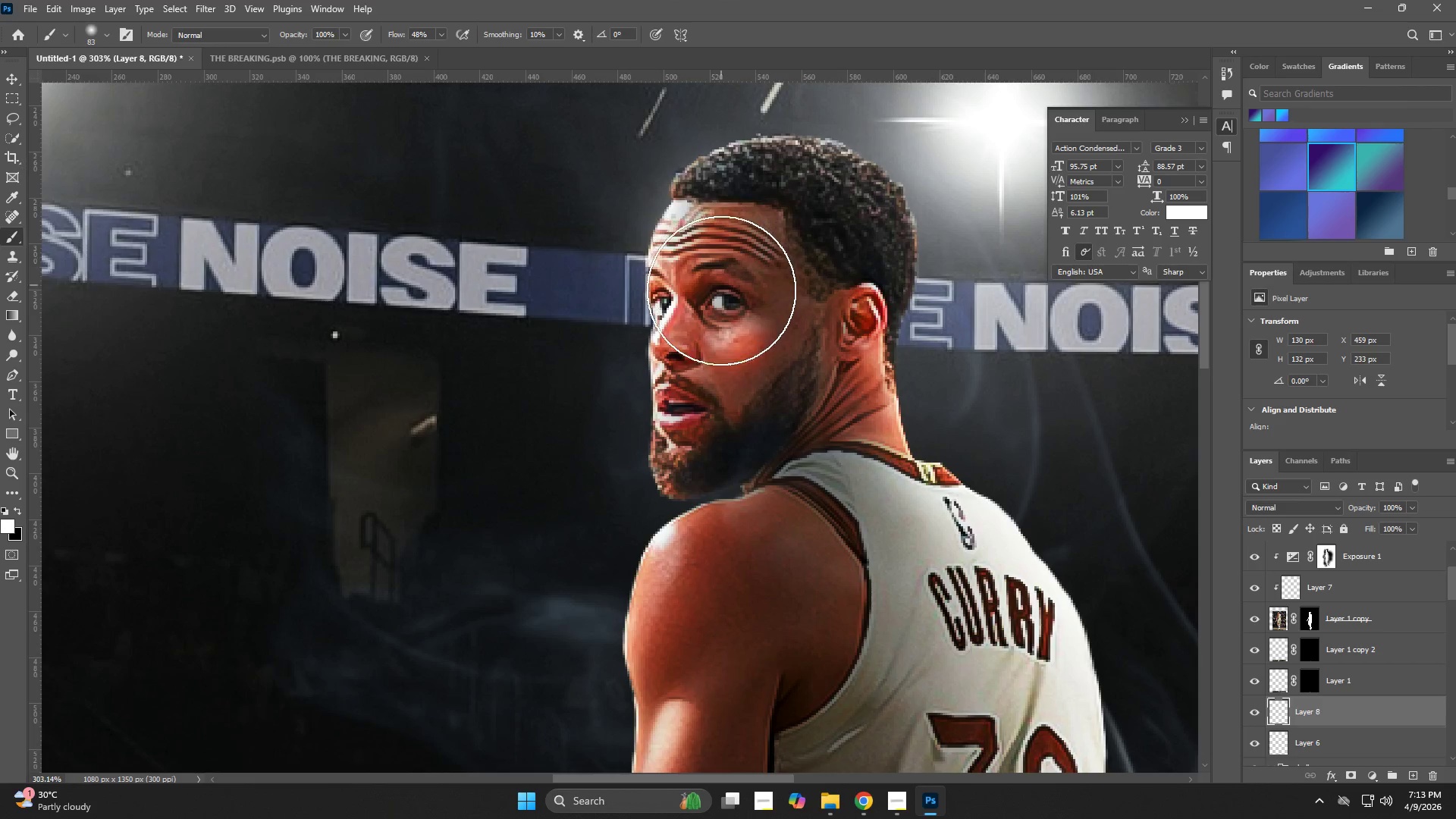 
left_click_drag(start_coordinate=[719, 303], to_coordinate=[719, 309])
 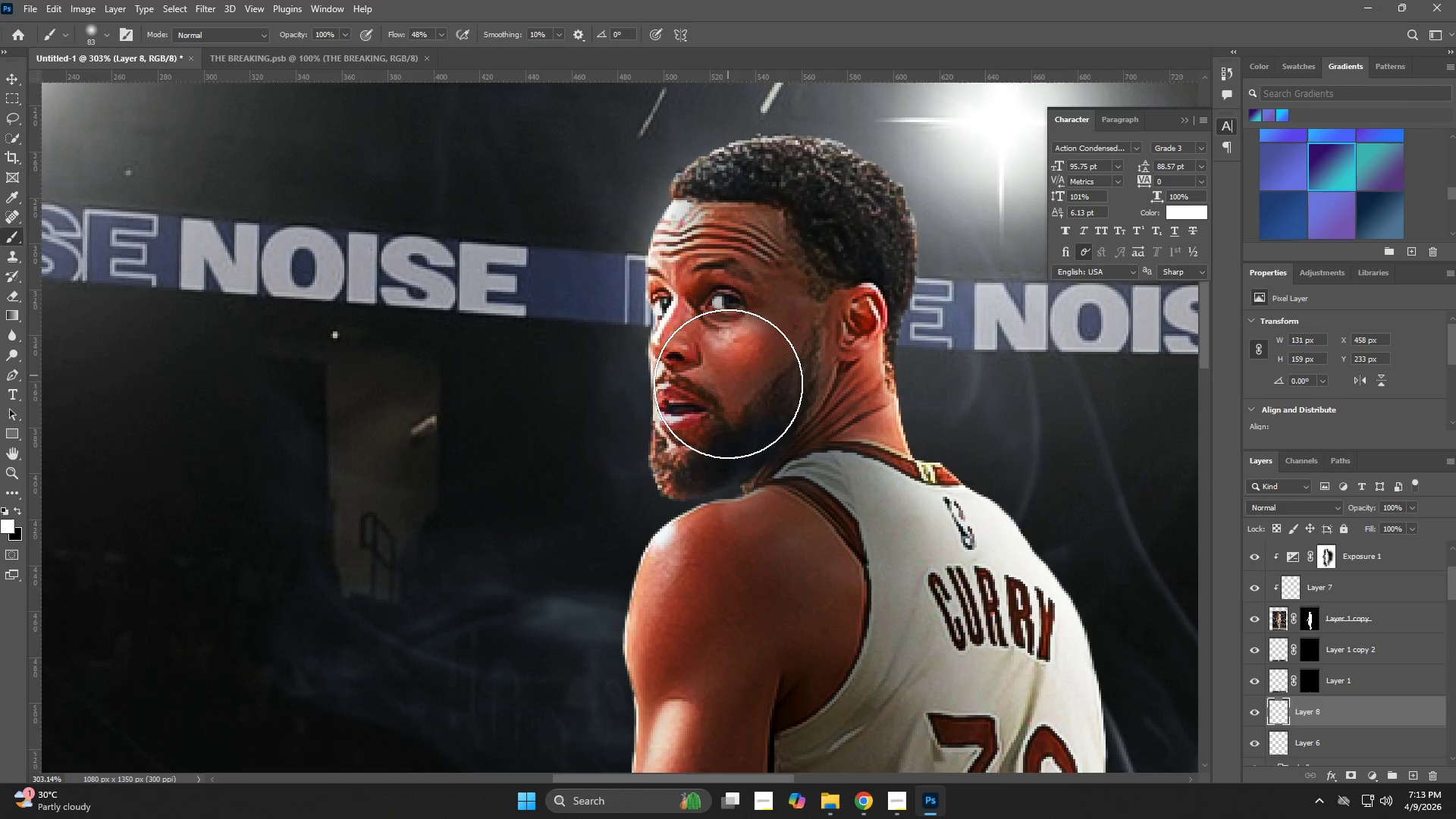 
left_click_drag(start_coordinate=[728, 384], to_coordinate=[723, 393])
 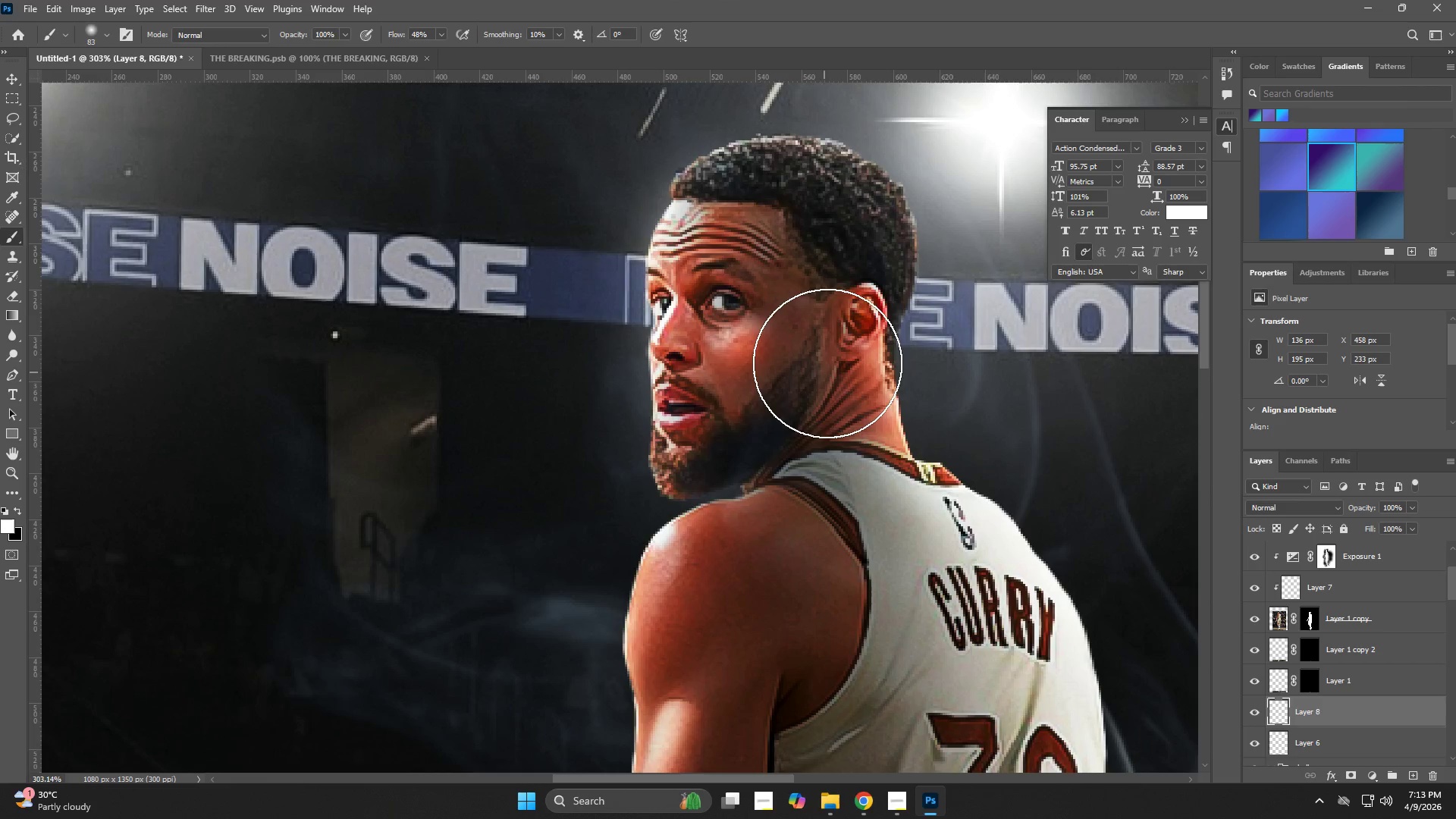 
left_click([829, 362])
 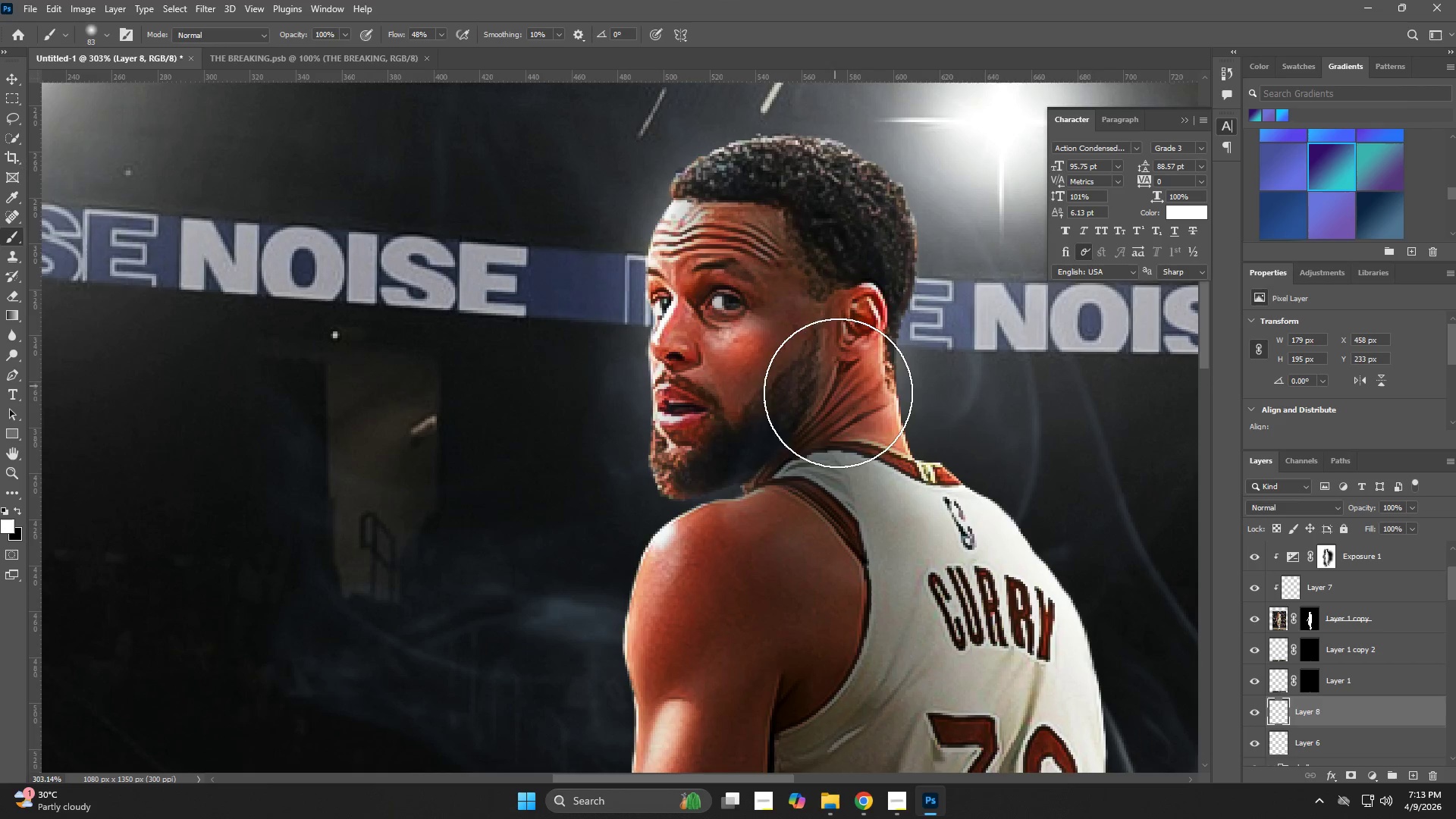 
left_click_drag(start_coordinate=[838, 403], to_coordinate=[842, 414])
 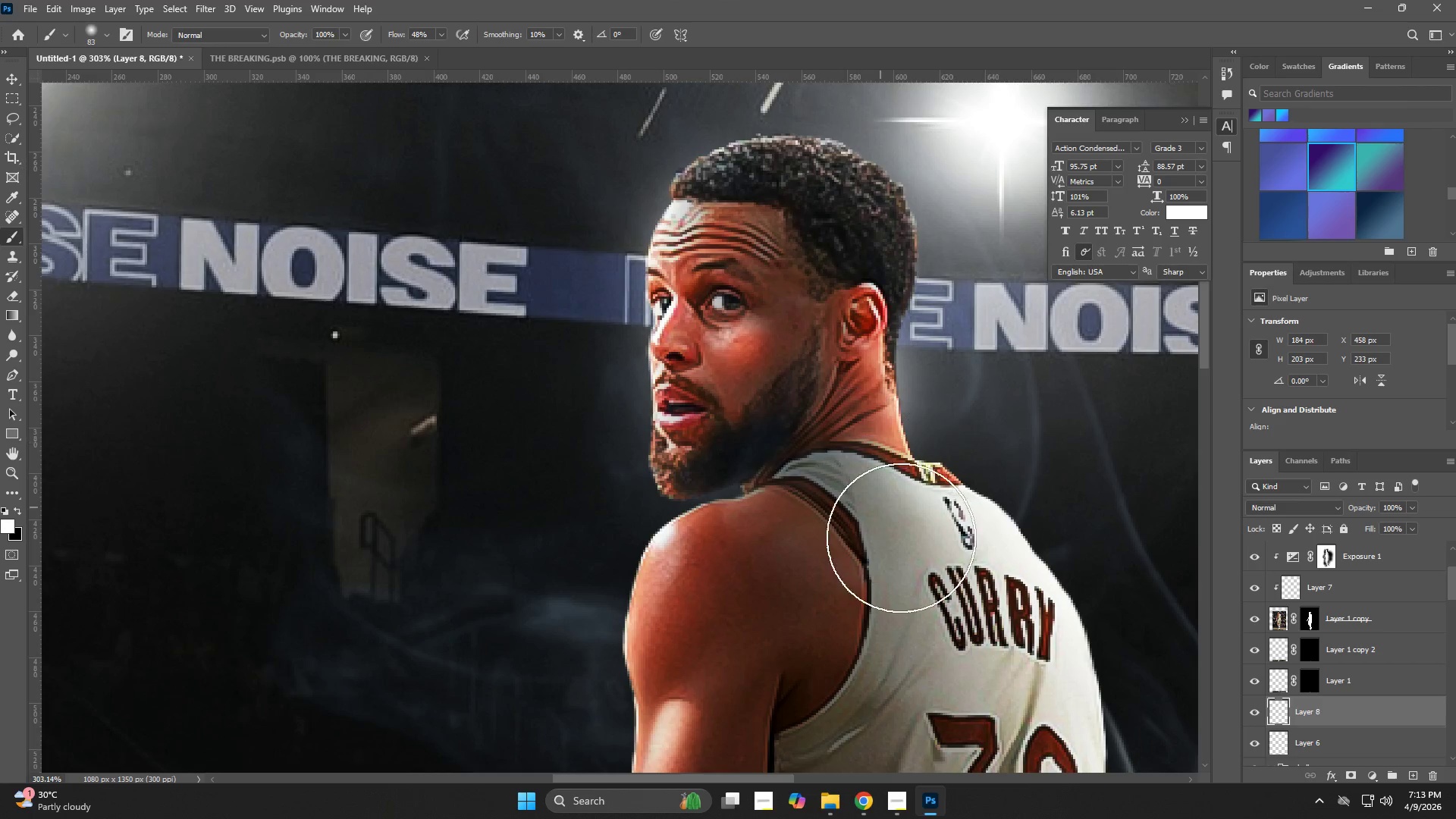 
hold_key(key=Space, duration=0.55)
 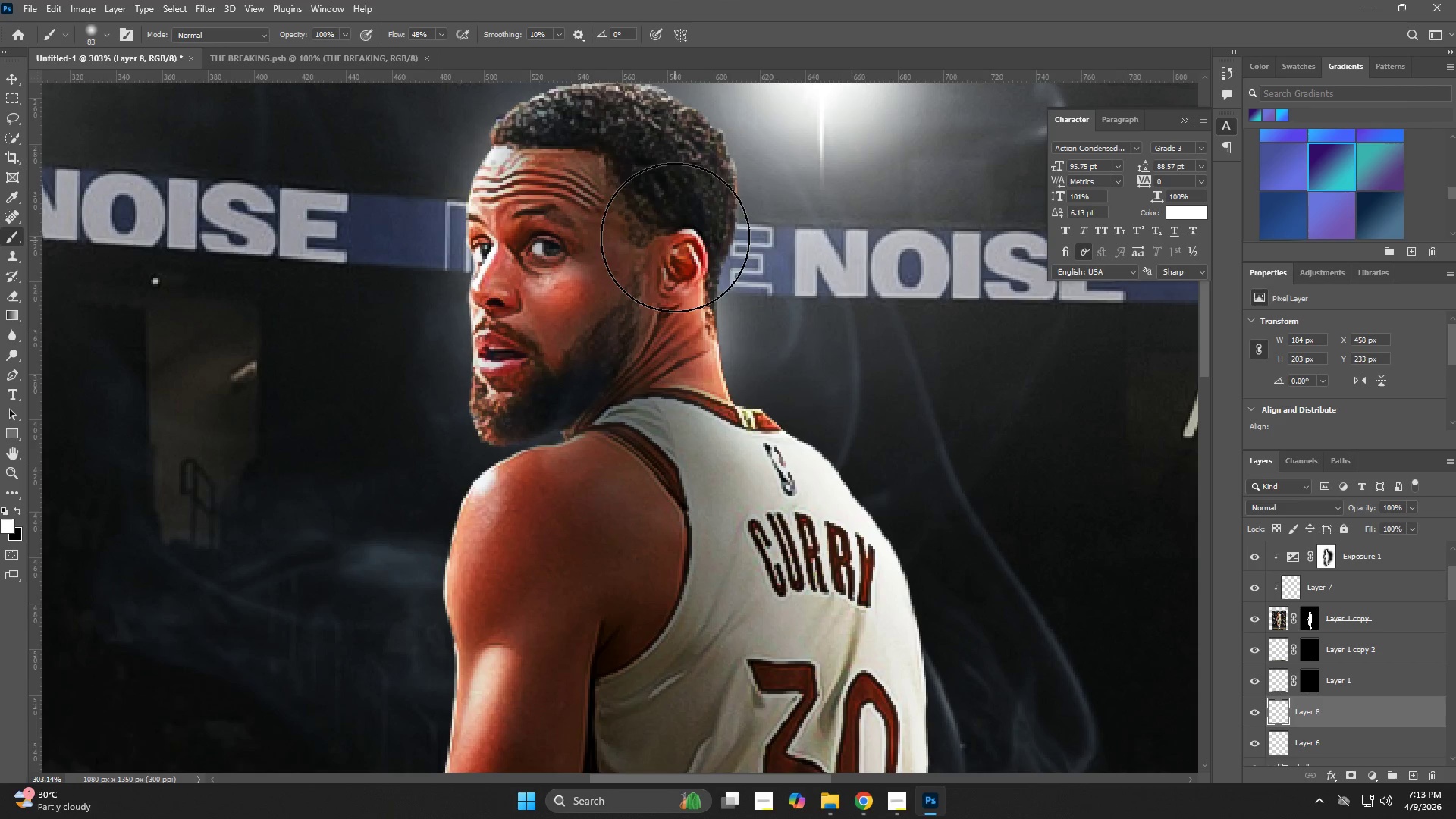 
left_click_drag(start_coordinate=[902, 539], to_coordinate=[722, 485])
 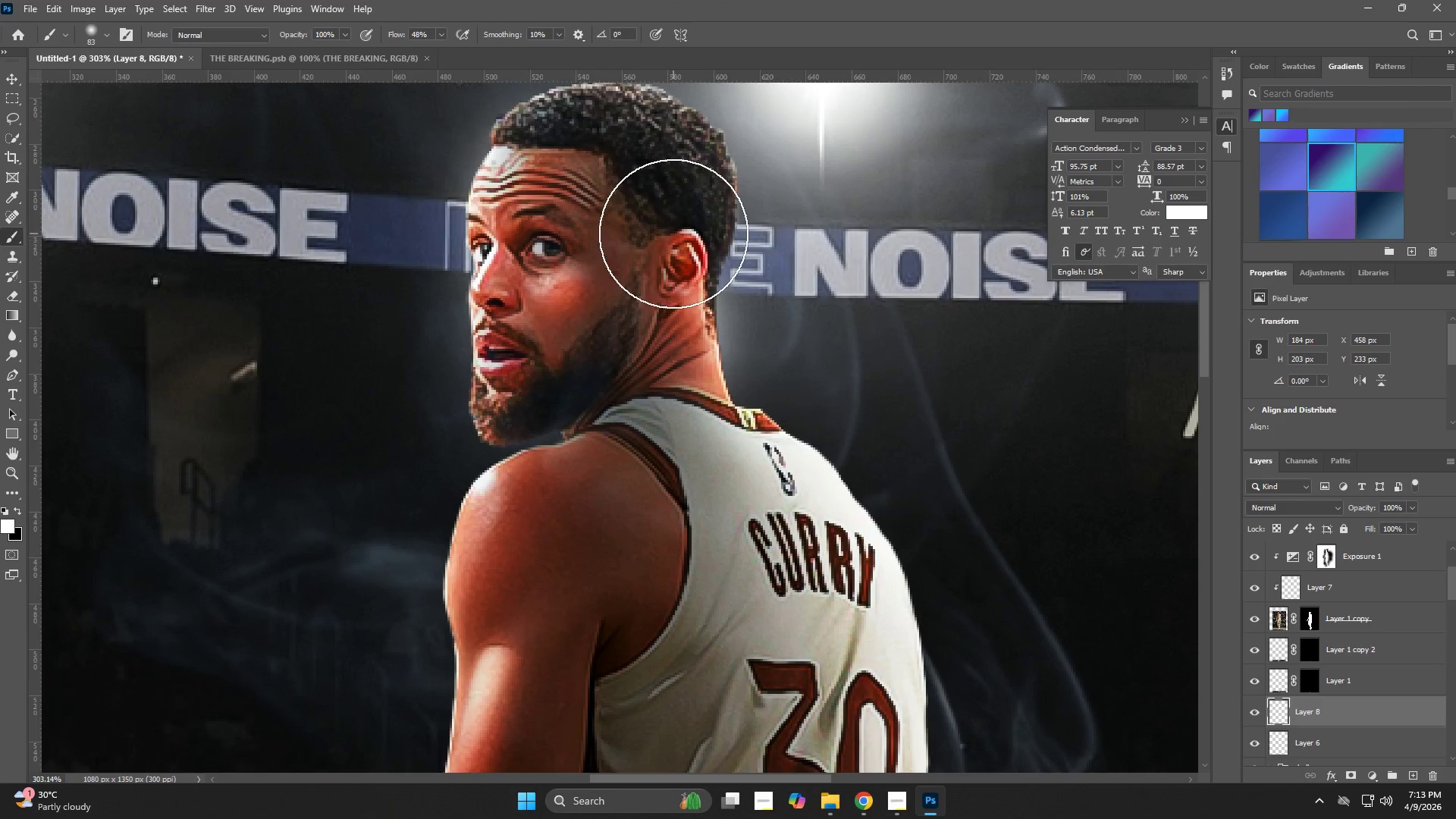 
left_click([673, 234])
 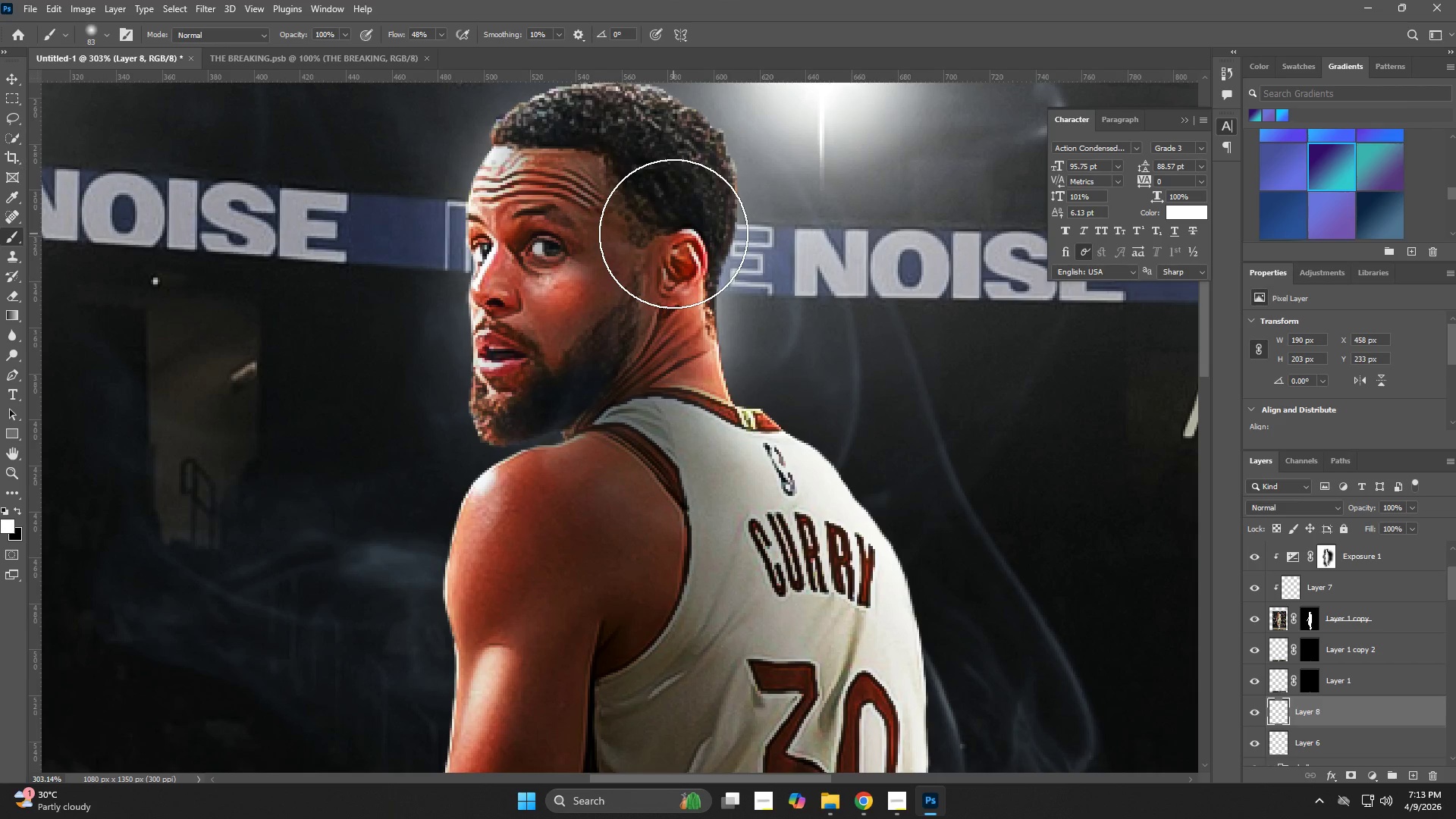 
hold_key(key=Space, duration=0.5)
 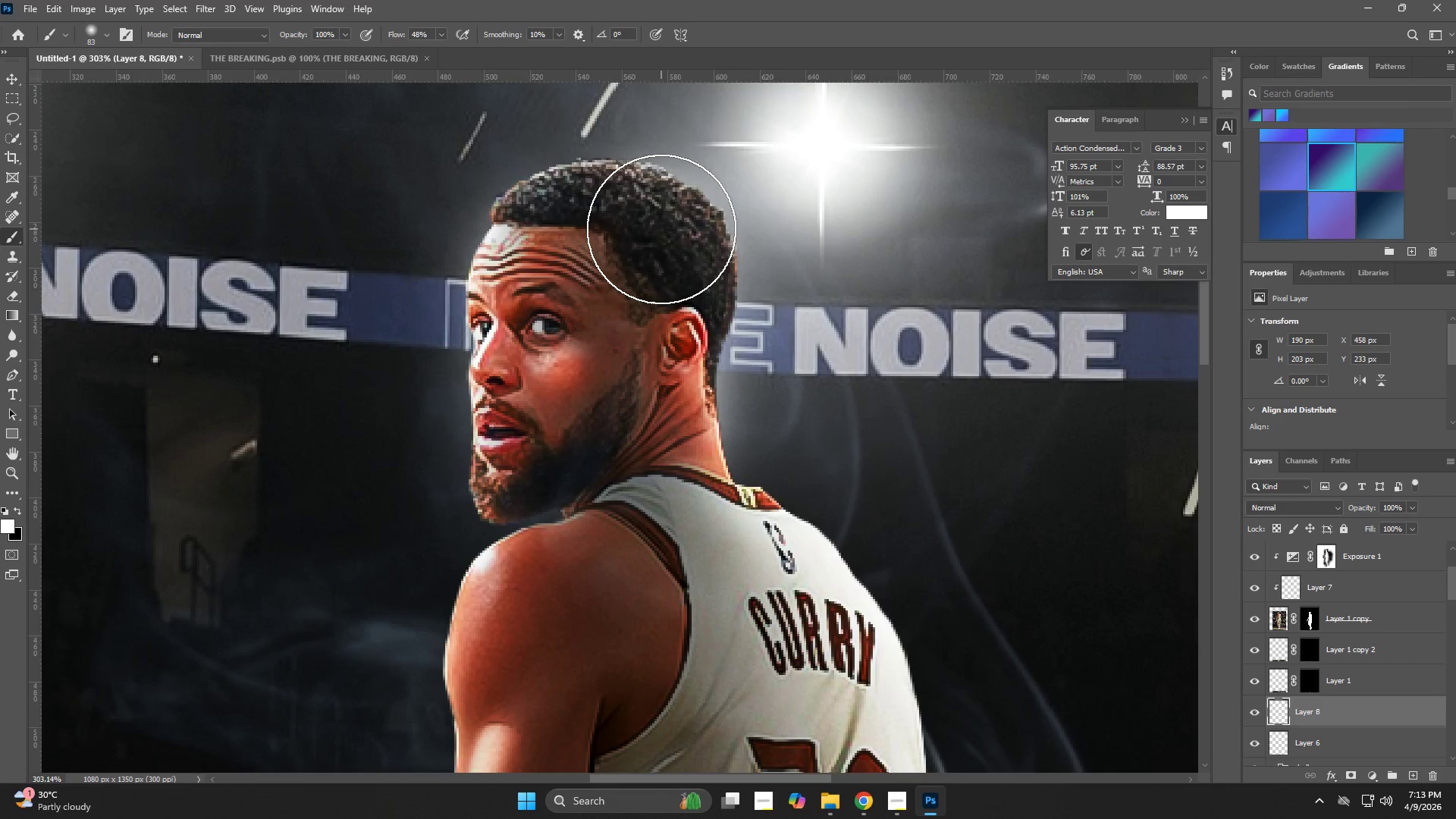 
left_click_drag(start_coordinate=[664, 240], to_coordinate=[664, 318])
 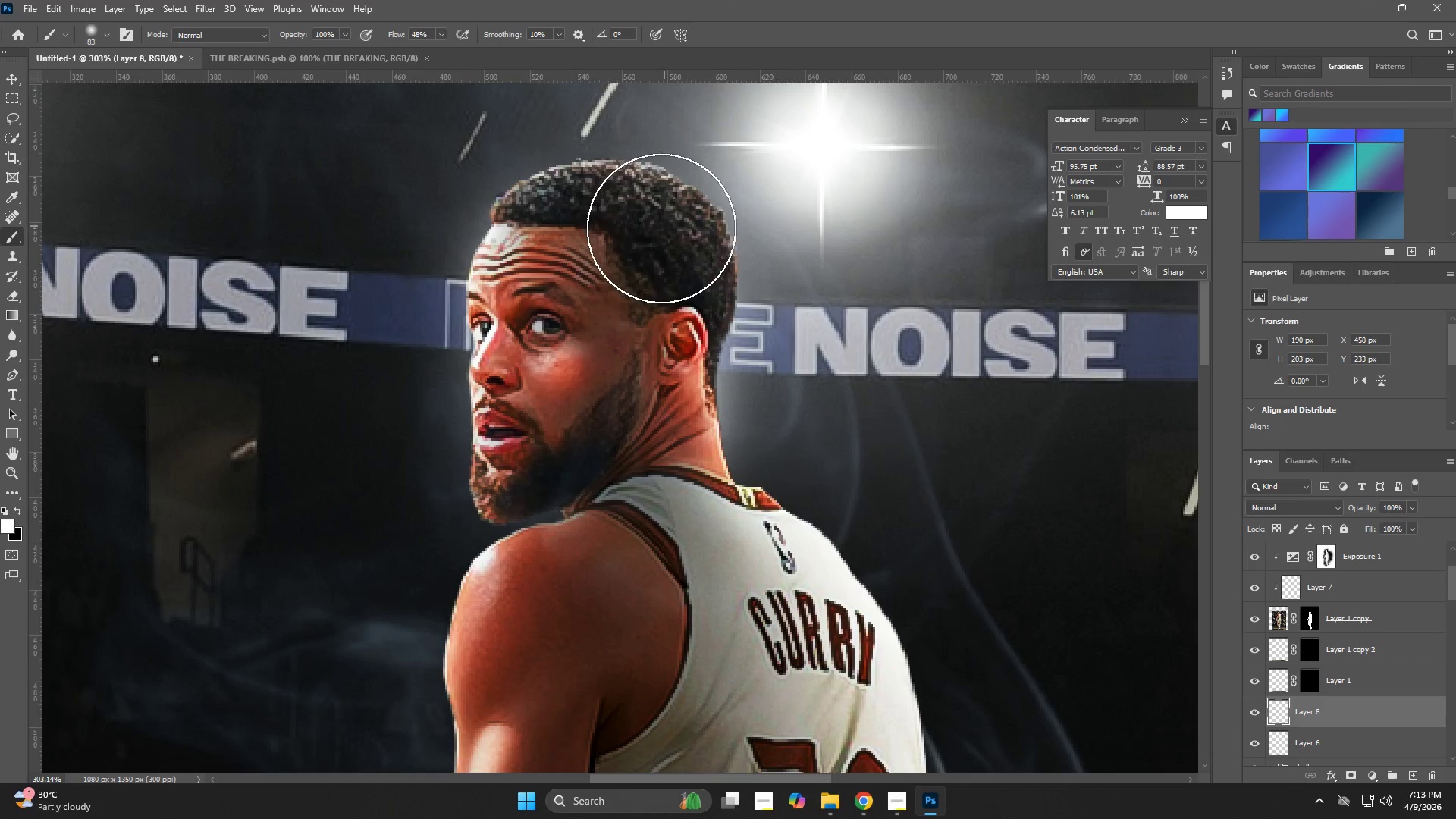 
left_click([661, 229])
 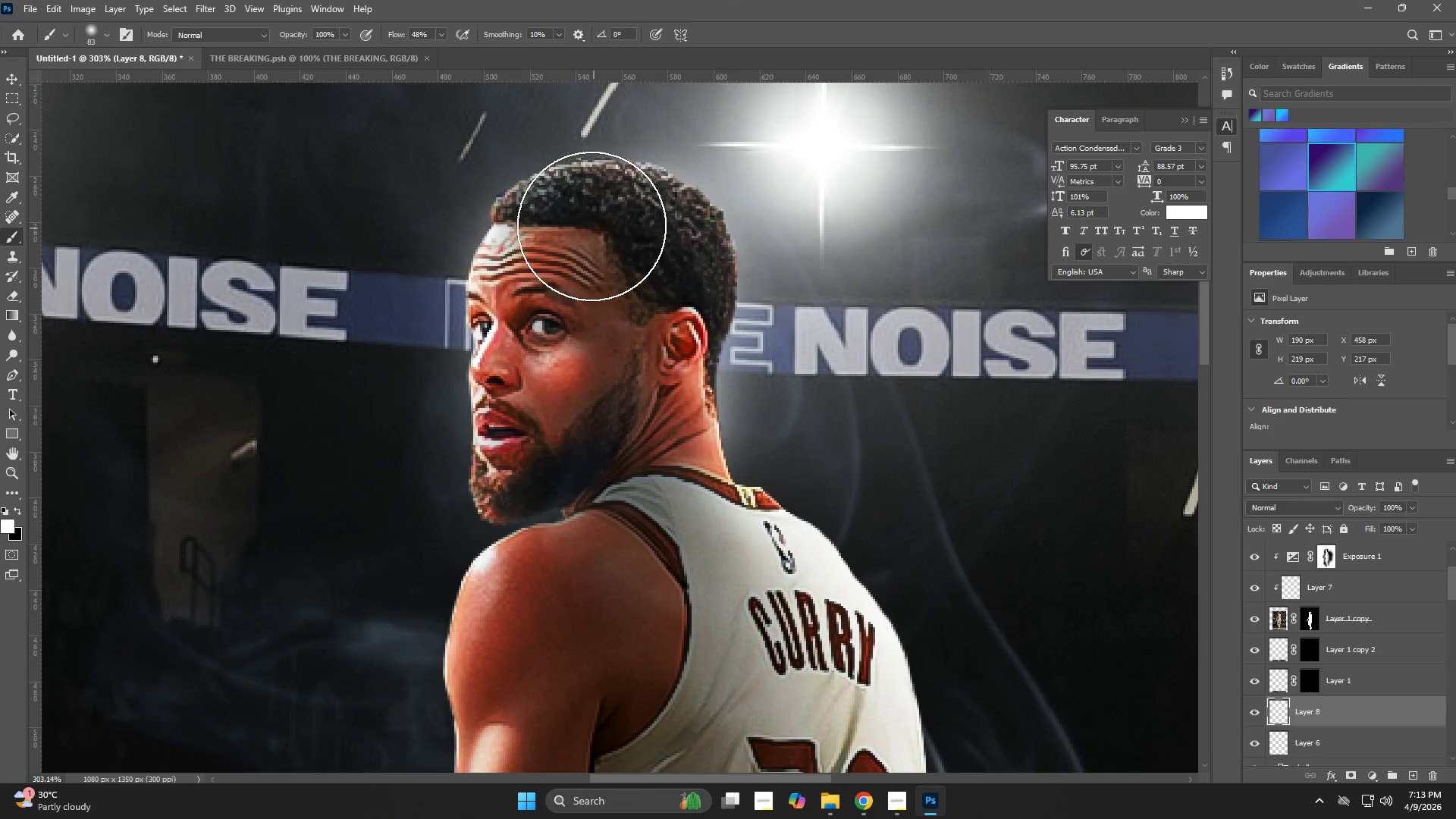 
left_click([592, 222])
 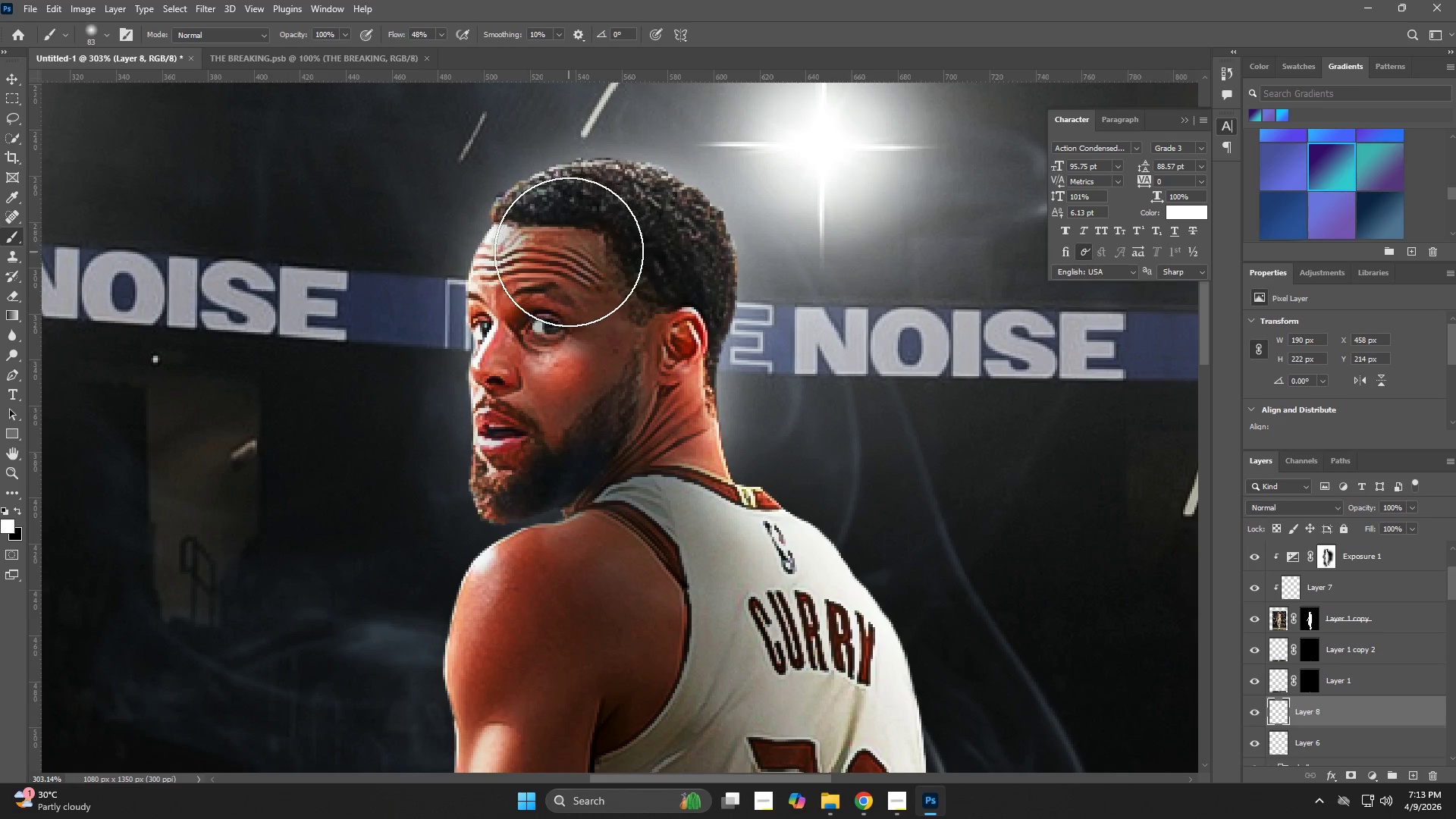 
left_click([559, 252])
 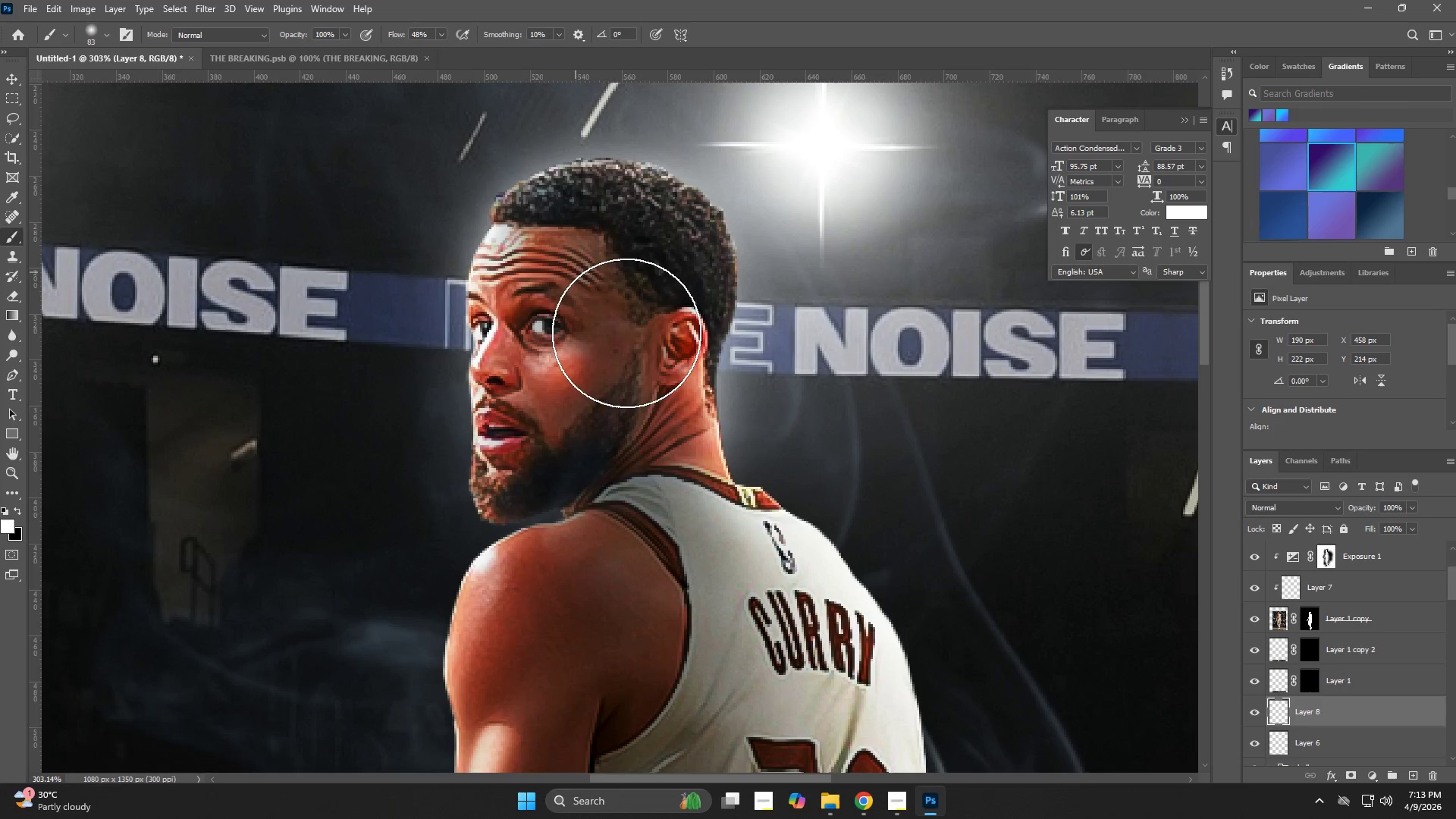 
hold_key(key=Space, duration=0.55)
 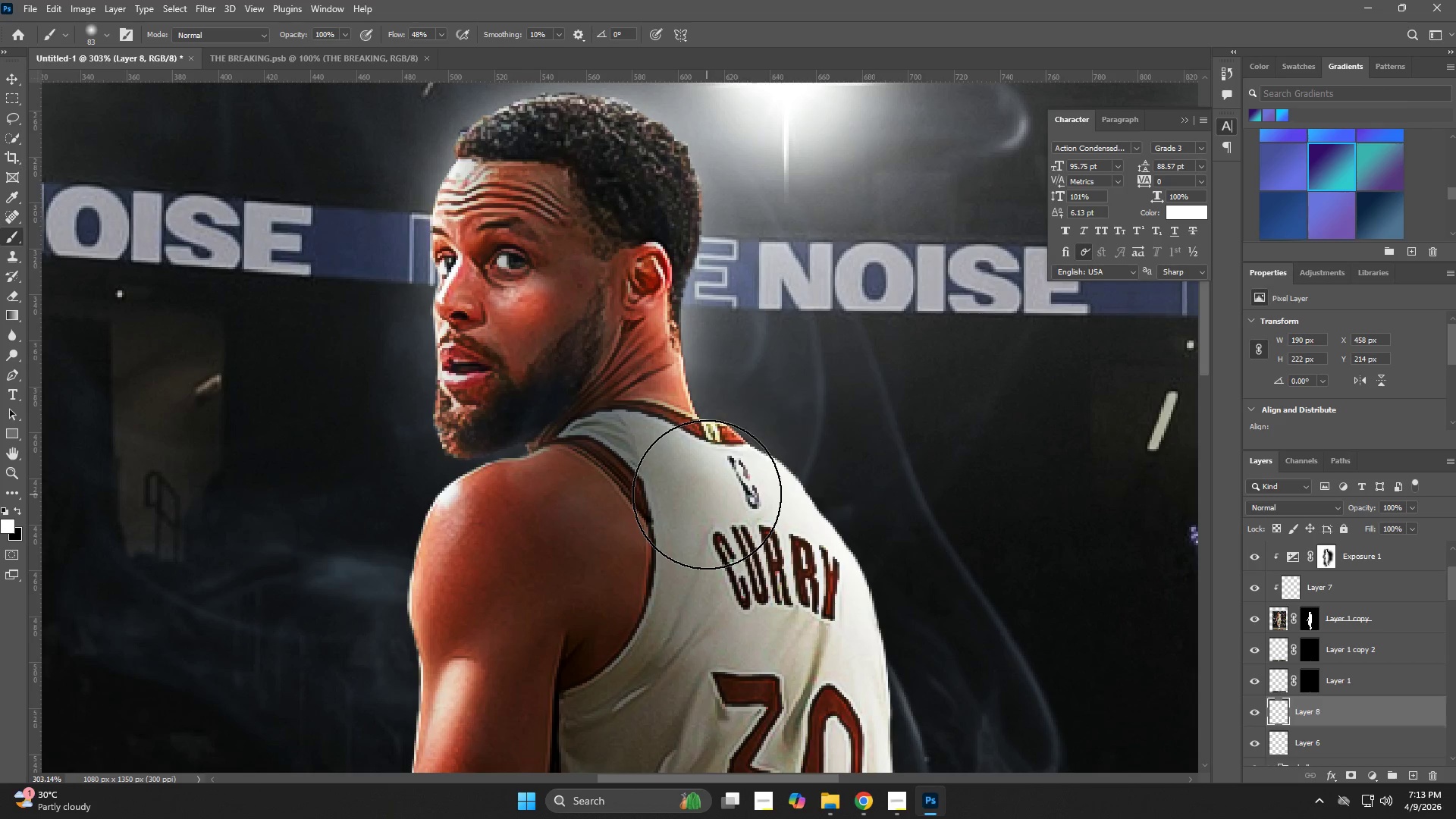 
left_click_drag(start_coordinate=[717, 406], to_coordinate=[681, 340])
 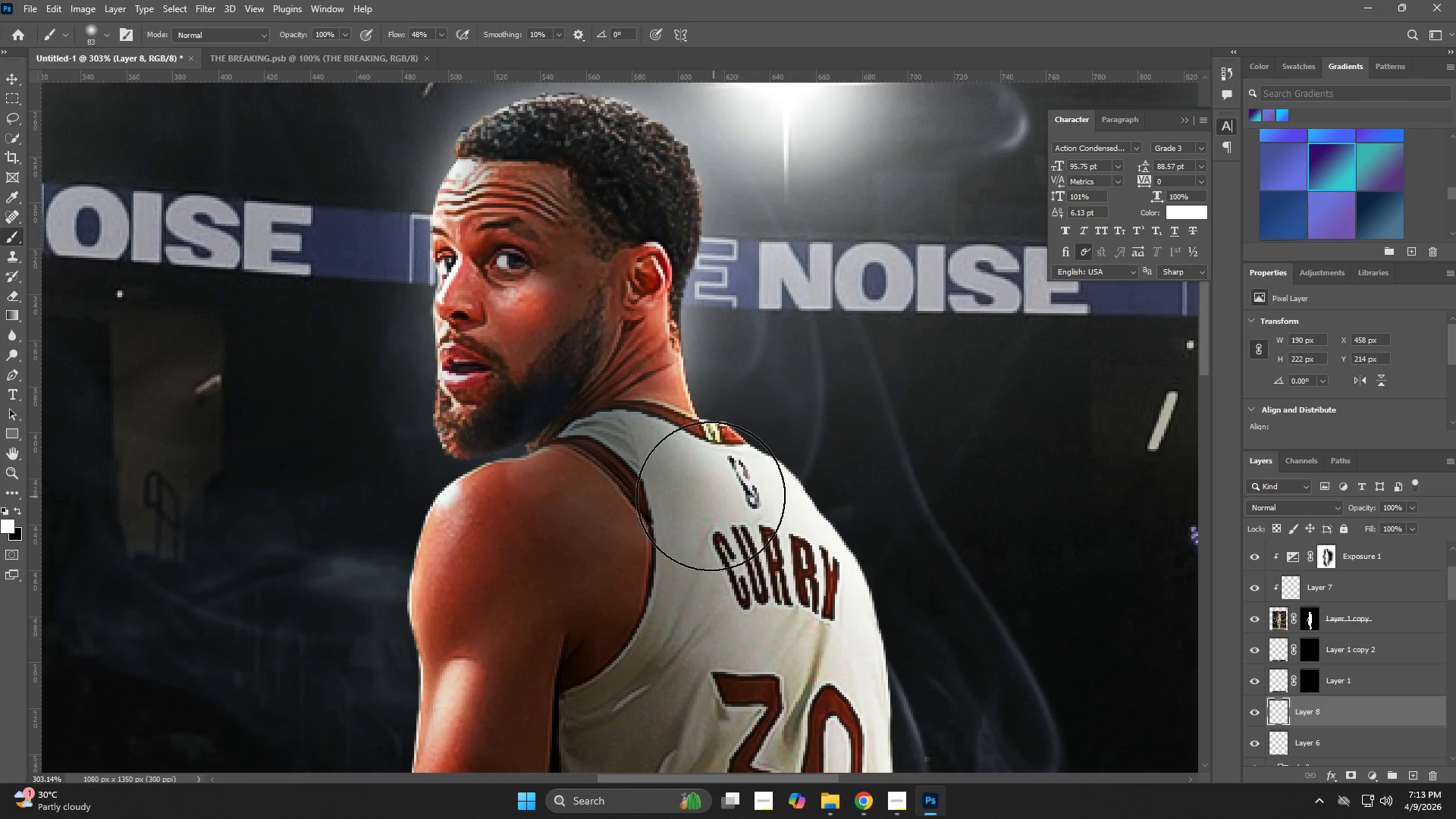 
left_click([707, 494])
 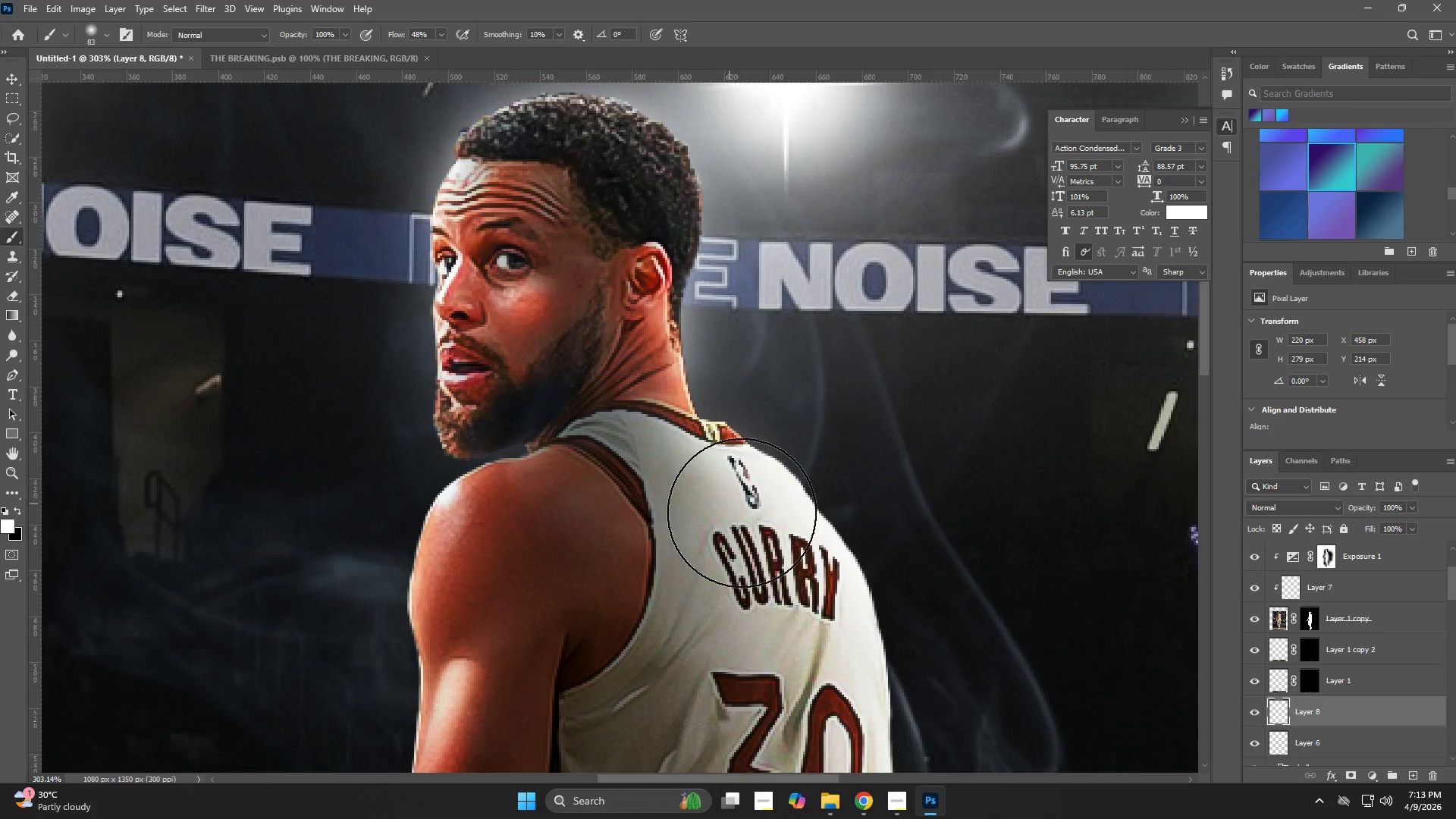 
left_click_drag(start_coordinate=[755, 521], to_coordinate=[761, 525])
 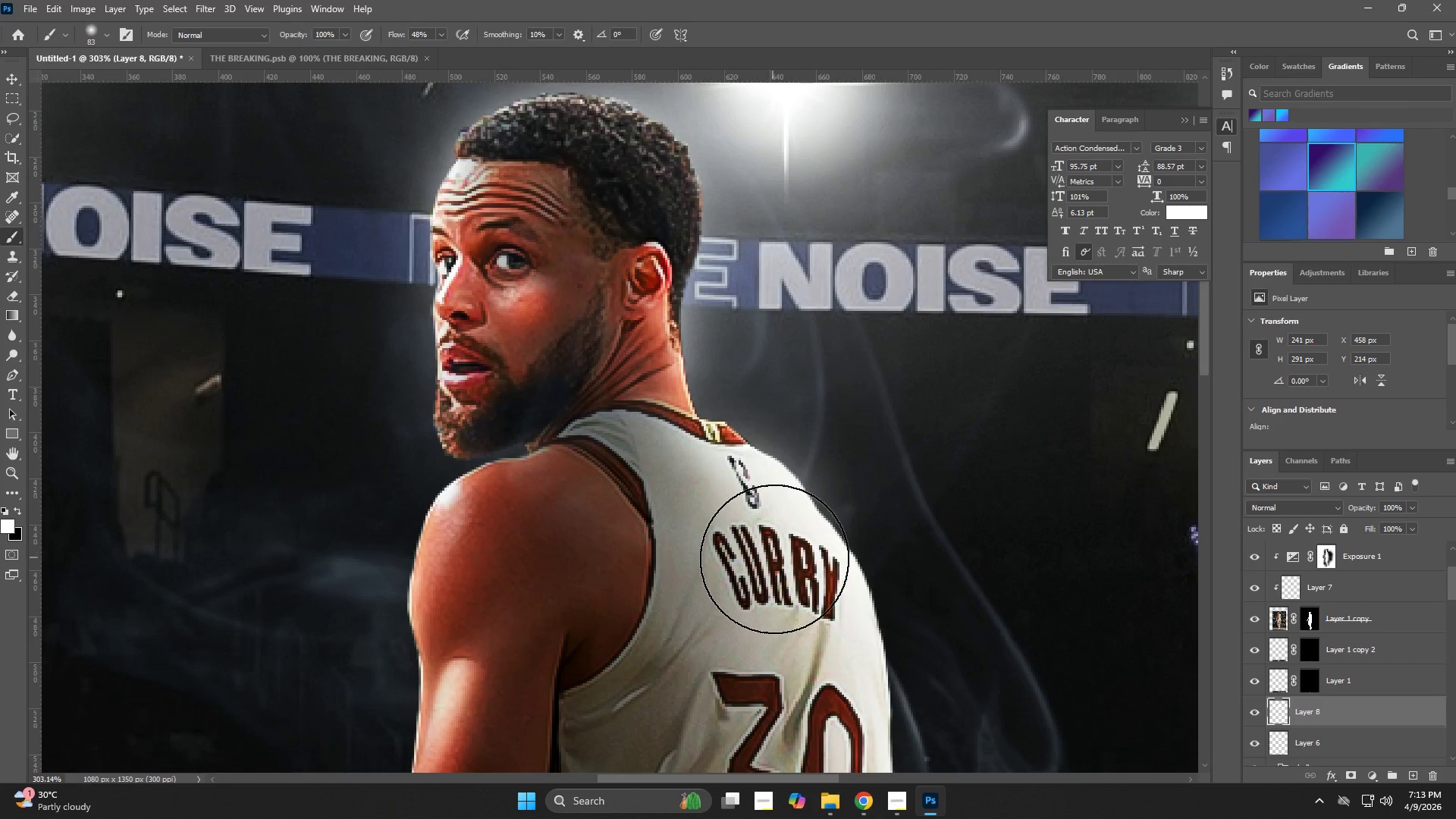 
left_click_drag(start_coordinate=[777, 563], to_coordinate=[786, 575])
 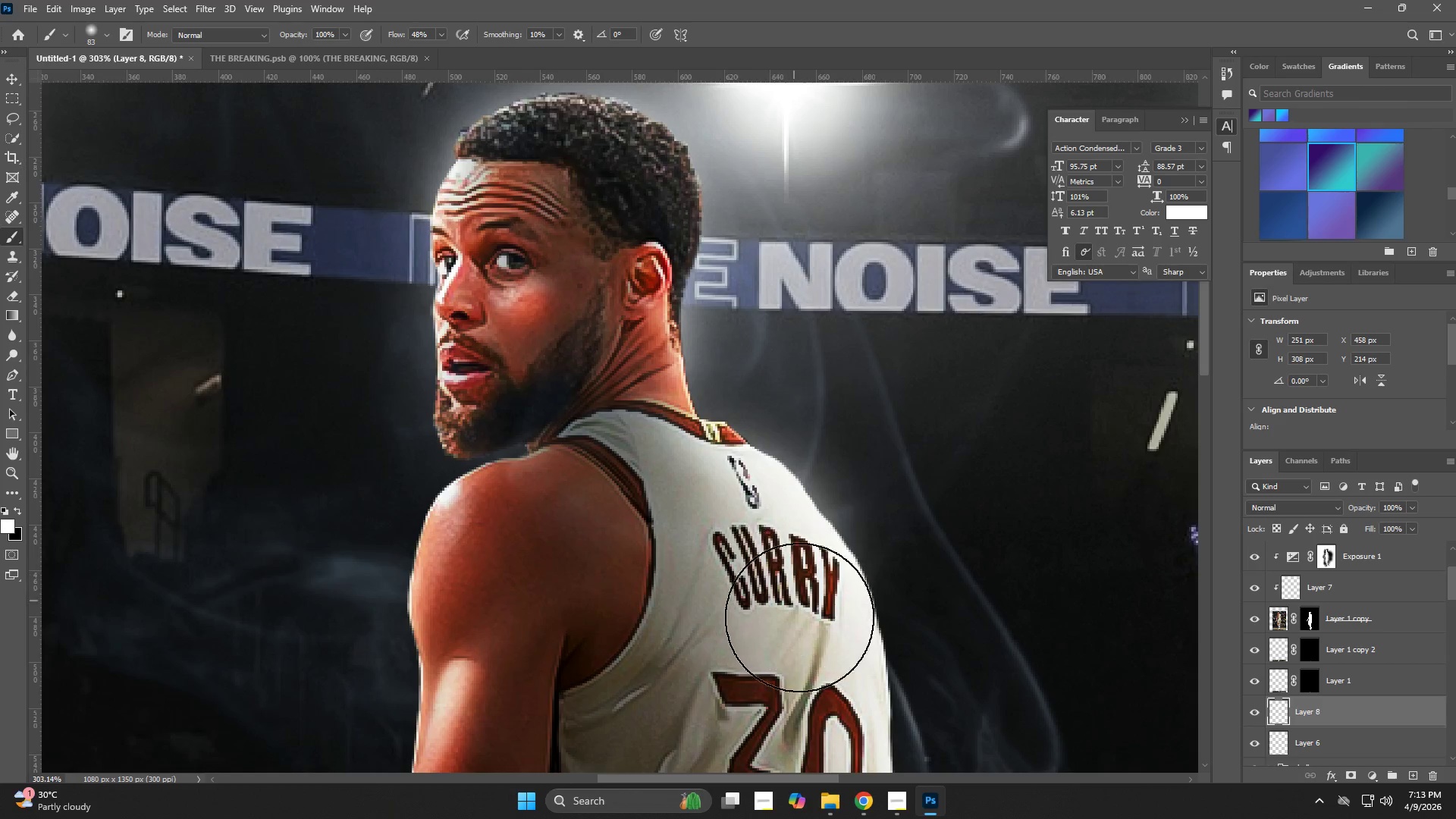 
key(Space)
 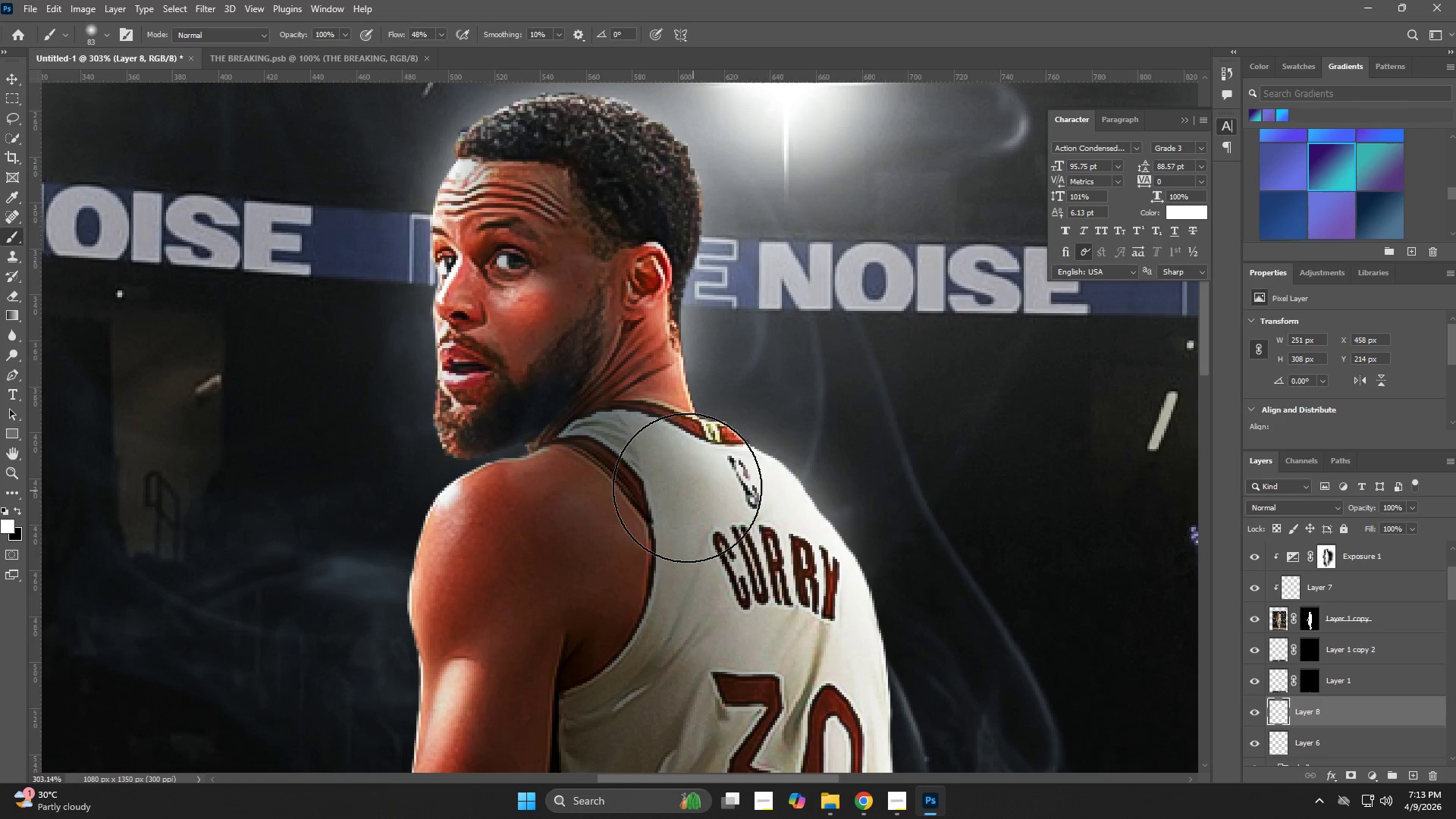 
left_click([676, 473])
 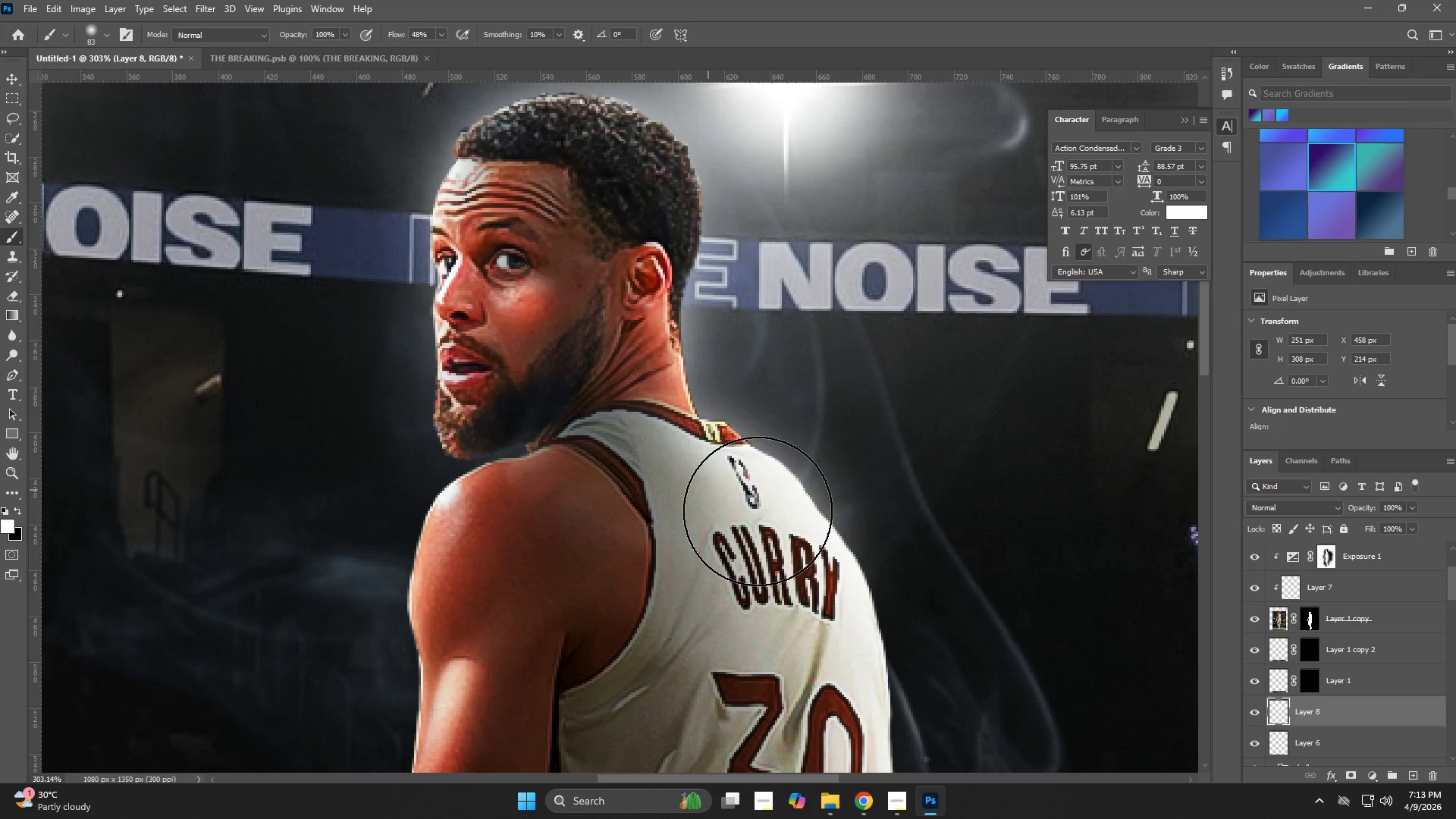 
left_click_drag(start_coordinate=[755, 517], to_coordinate=[744, 517])
 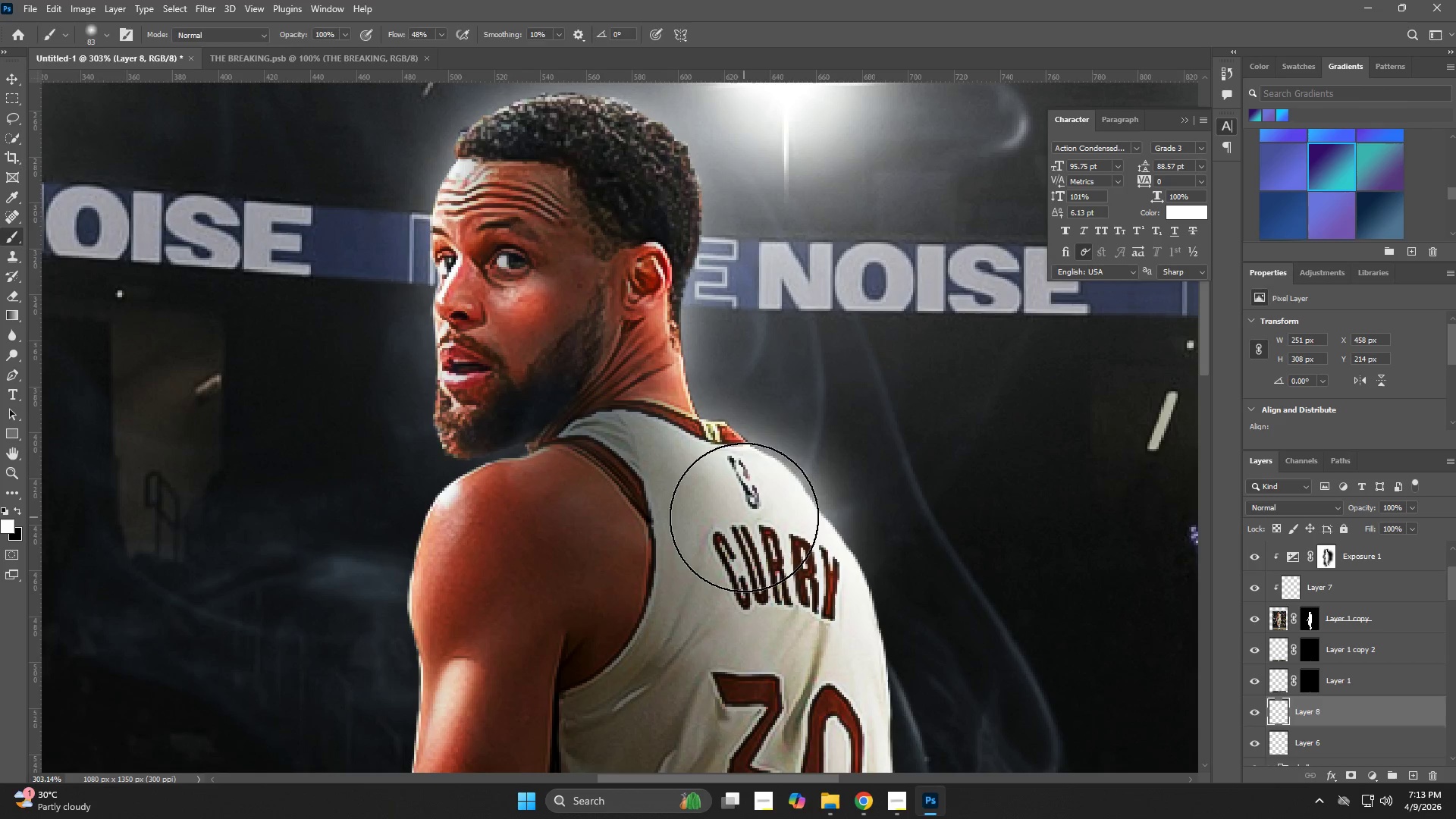 
key(Z)
 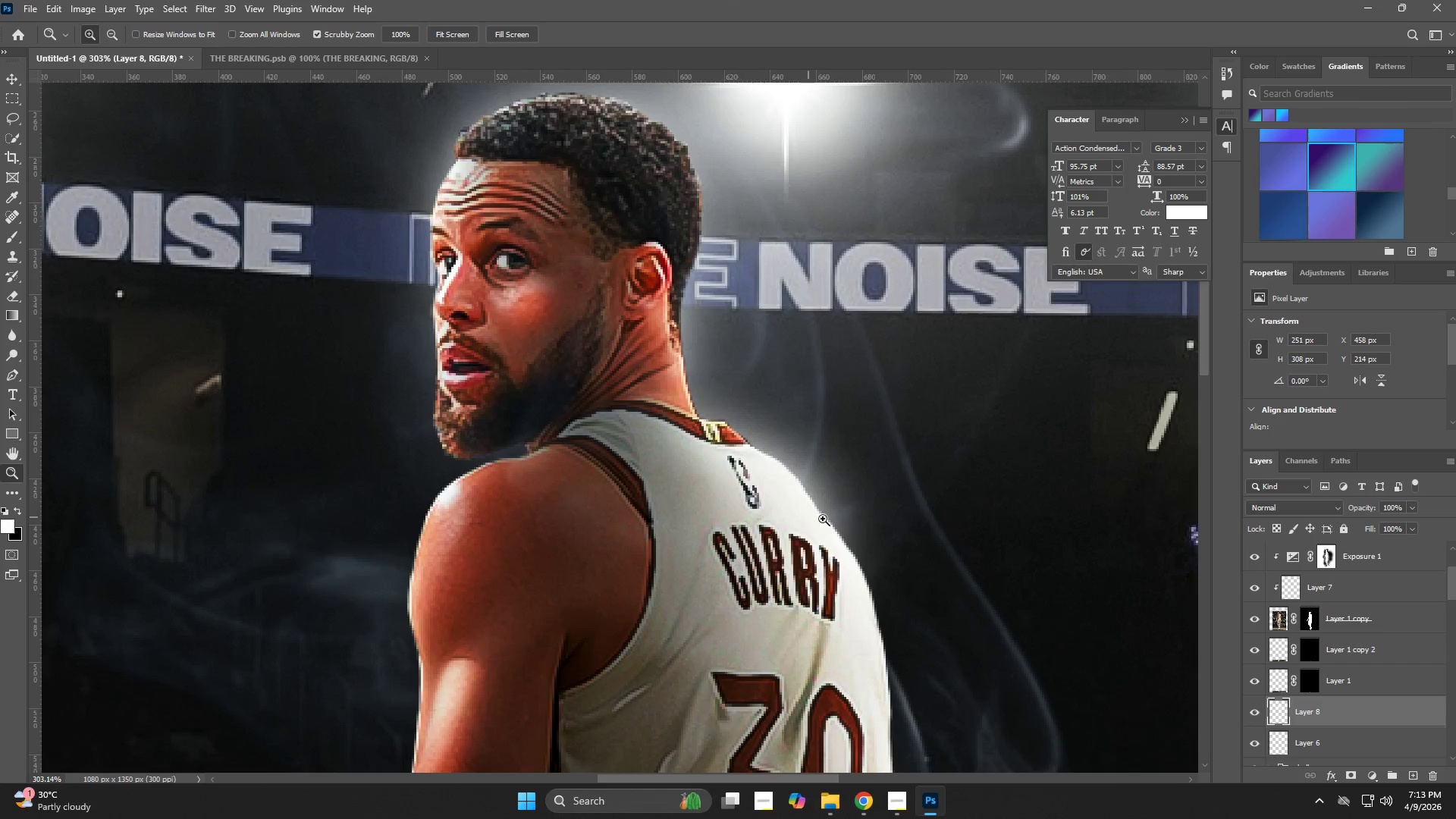 
key(Control+ControlLeft)
 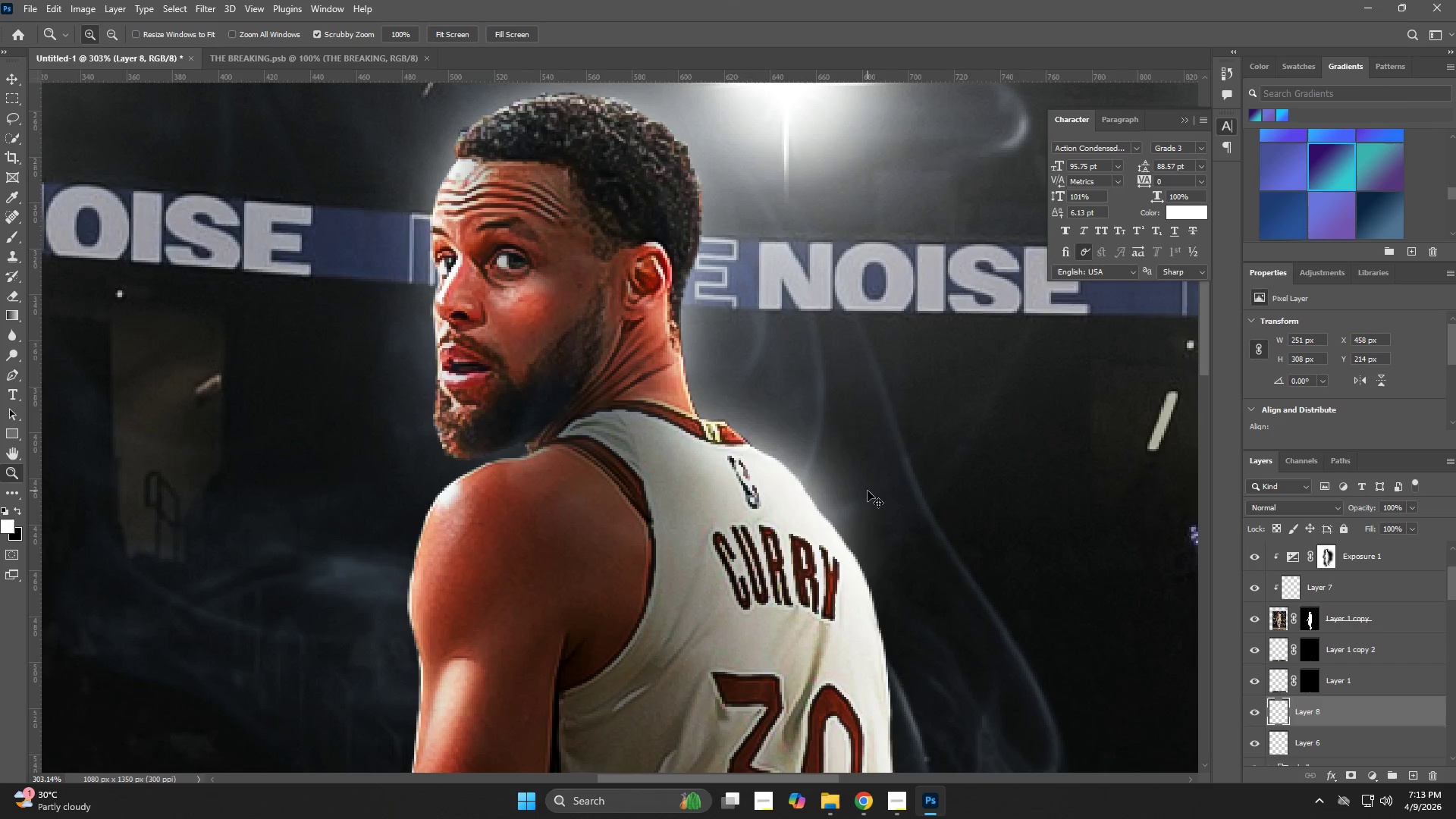 
key(Control+Z)
 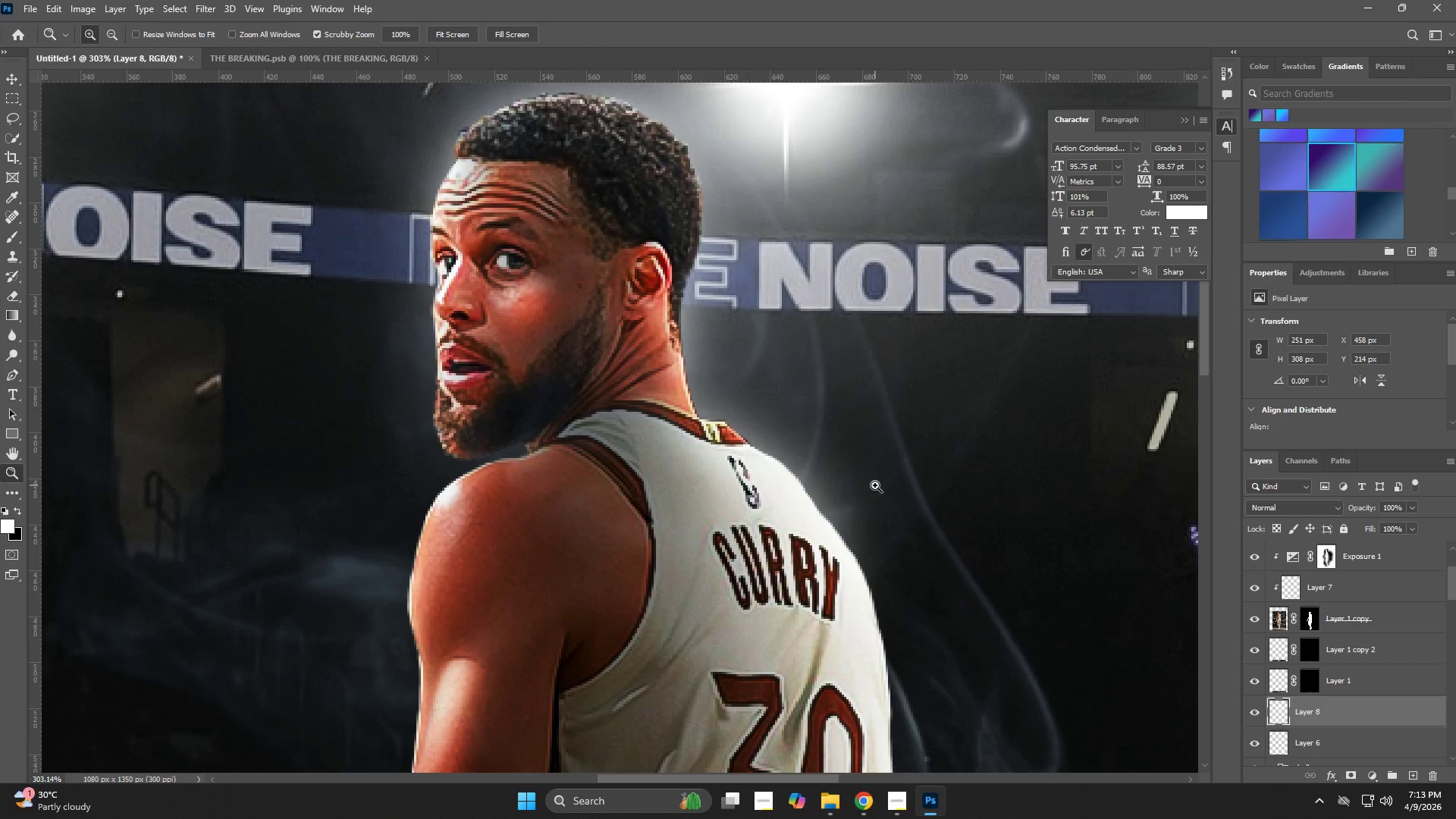 
type(zzb)
 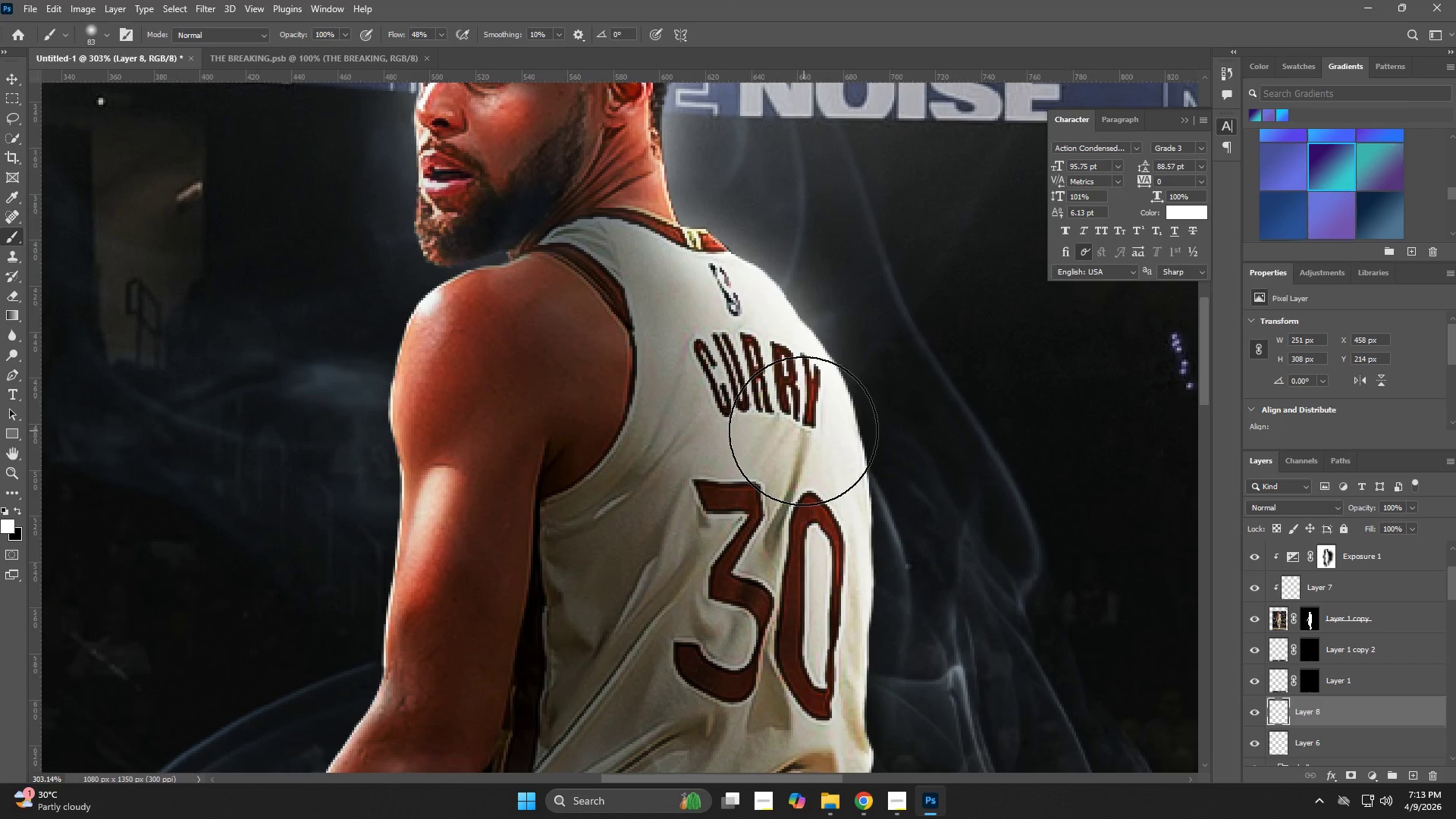 
left_click_drag(start_coordinate=[875, 485], to_coordinate=[802, 509])
 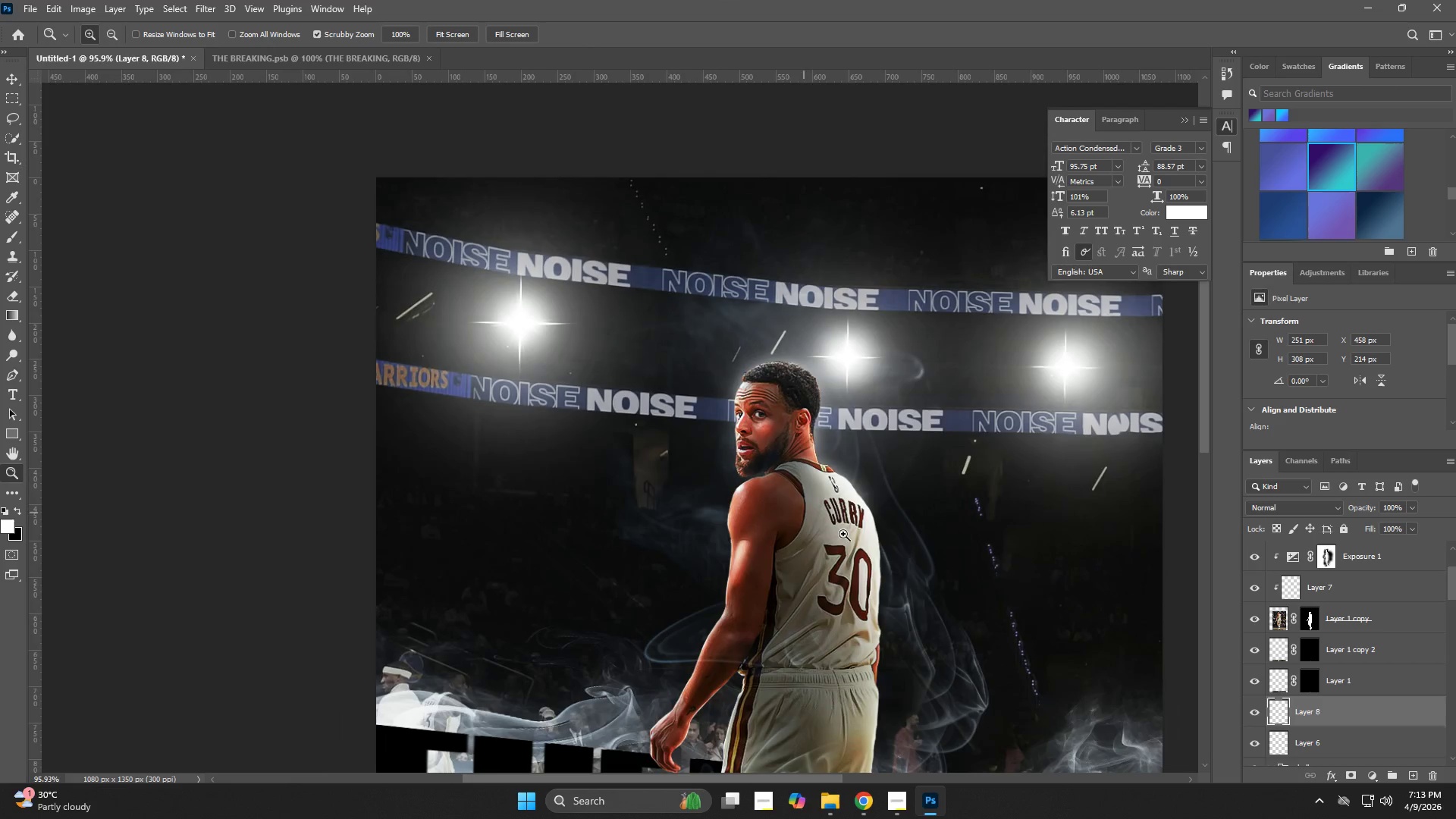 
hold_key(key=Space, duration=0.78)
 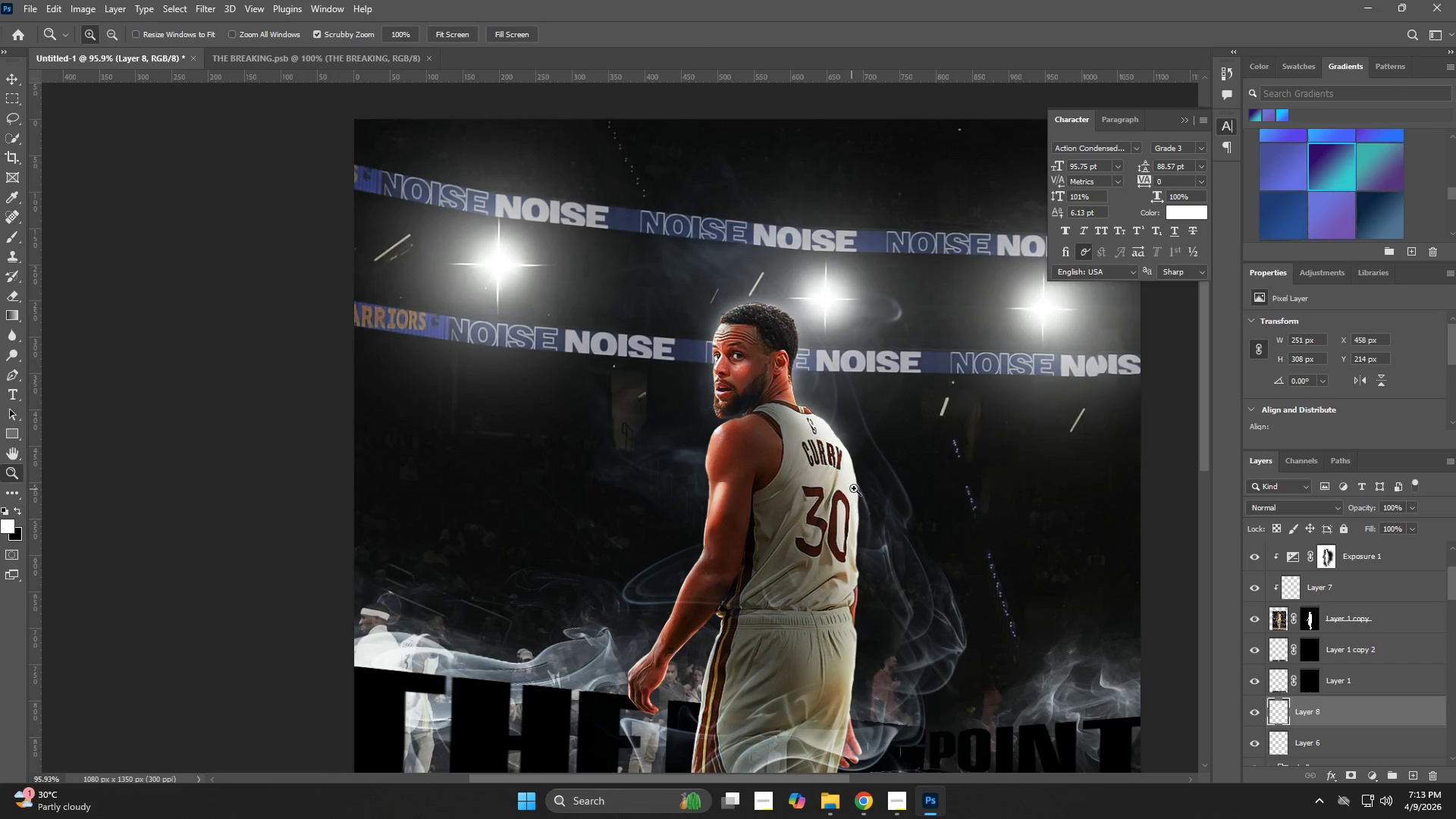 
left_click_drag(start_coordinate=[902, 586], to_coordinate=[880, 528])
 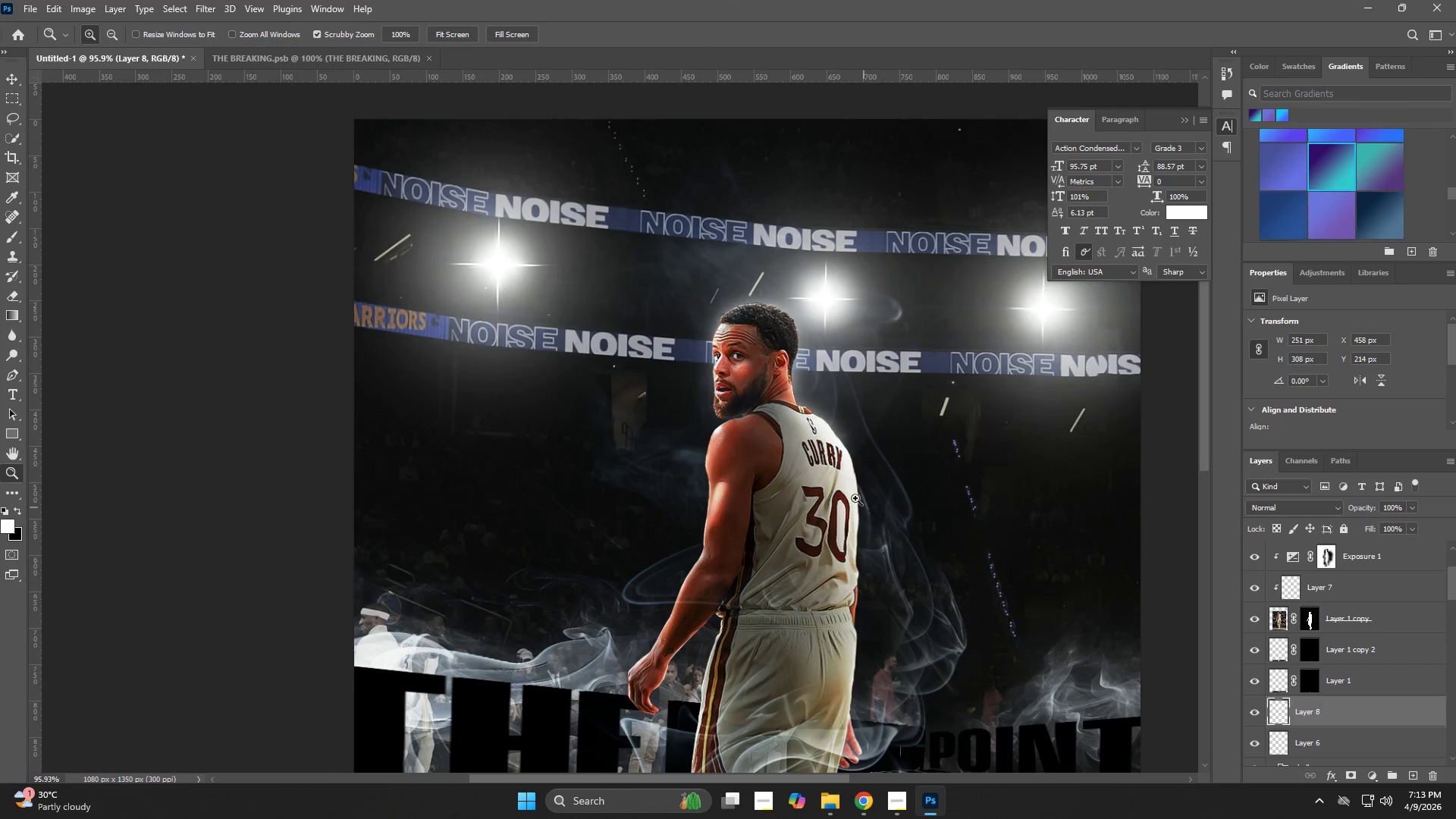 
left_click_drag(start_coordinate=[852, 489], to_coordinate=[924, 541])
 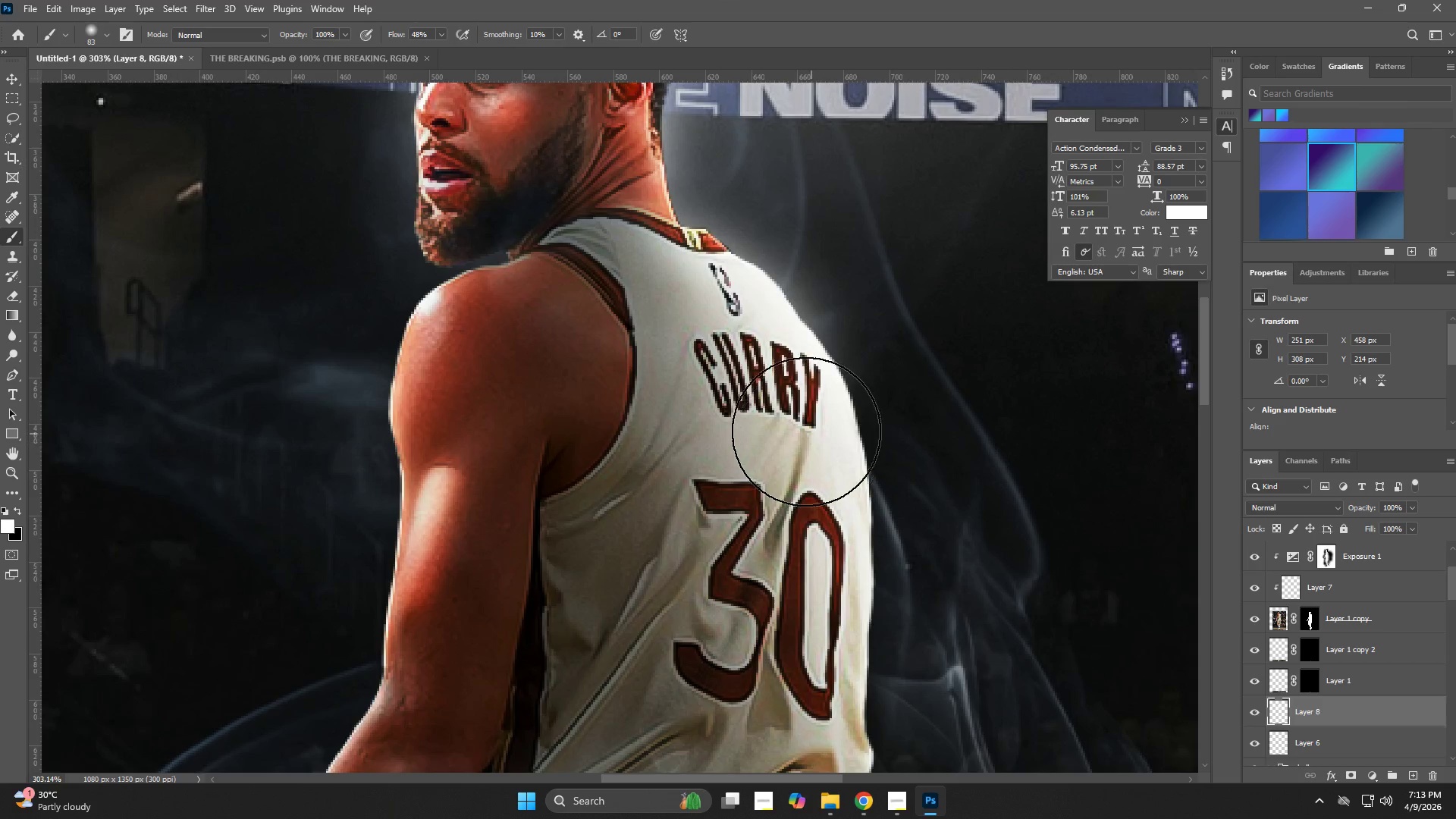 
left_click([803, 431])
 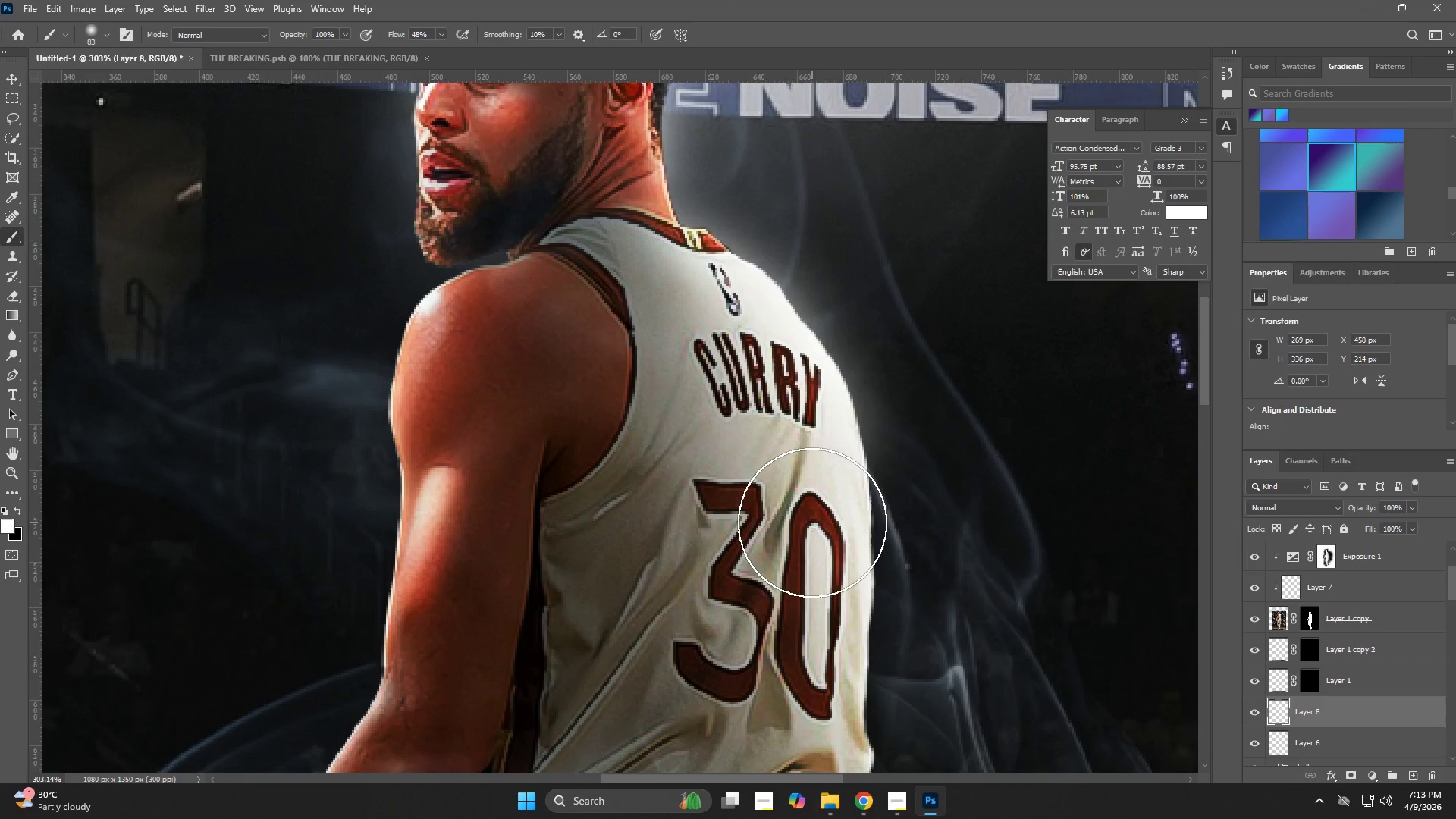 
hold_key(key=Space, duration=0.59)
 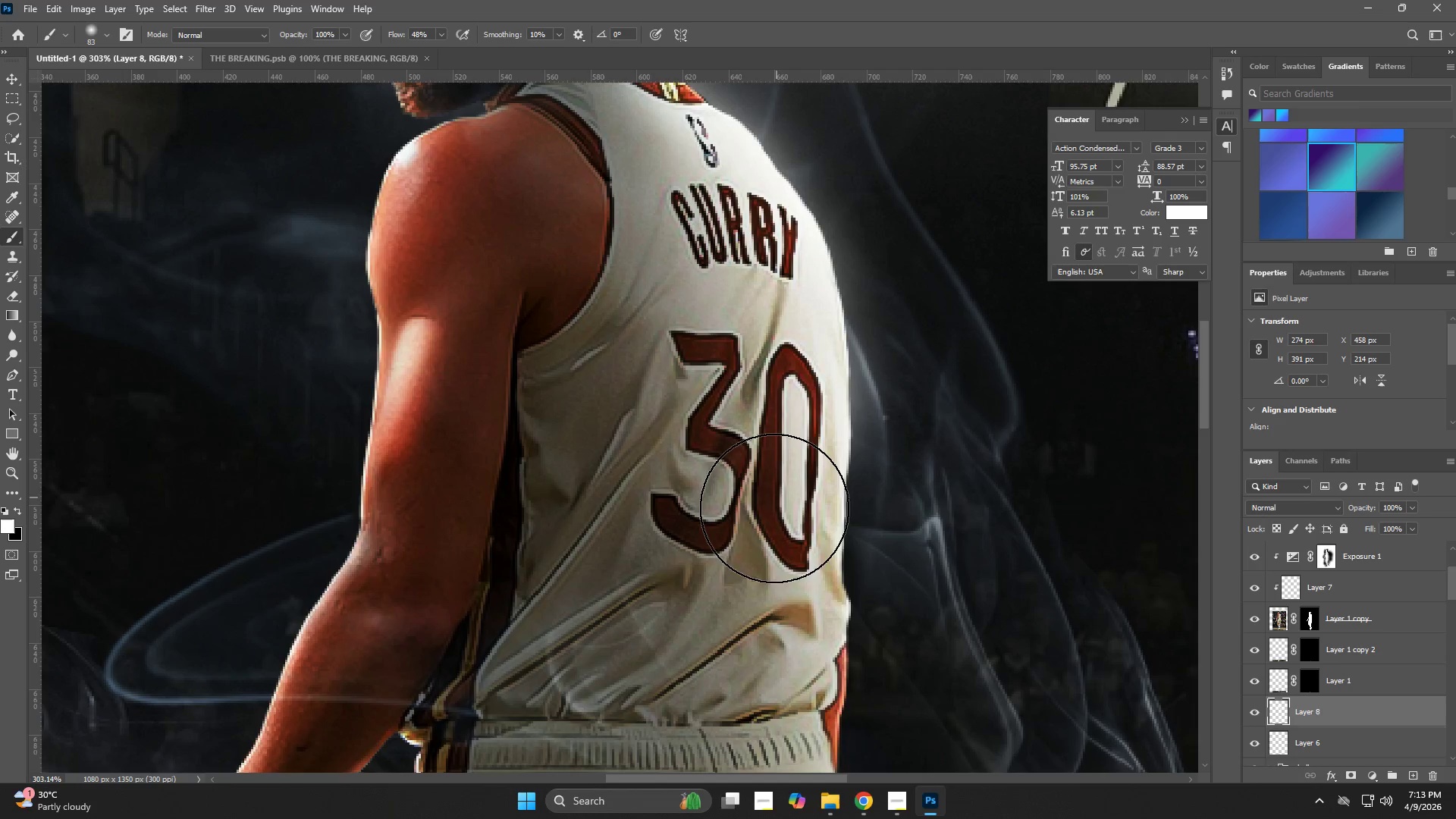 
left_click_drag(start_coordinate=[816, 553], to_coordinate=[793, 404])
 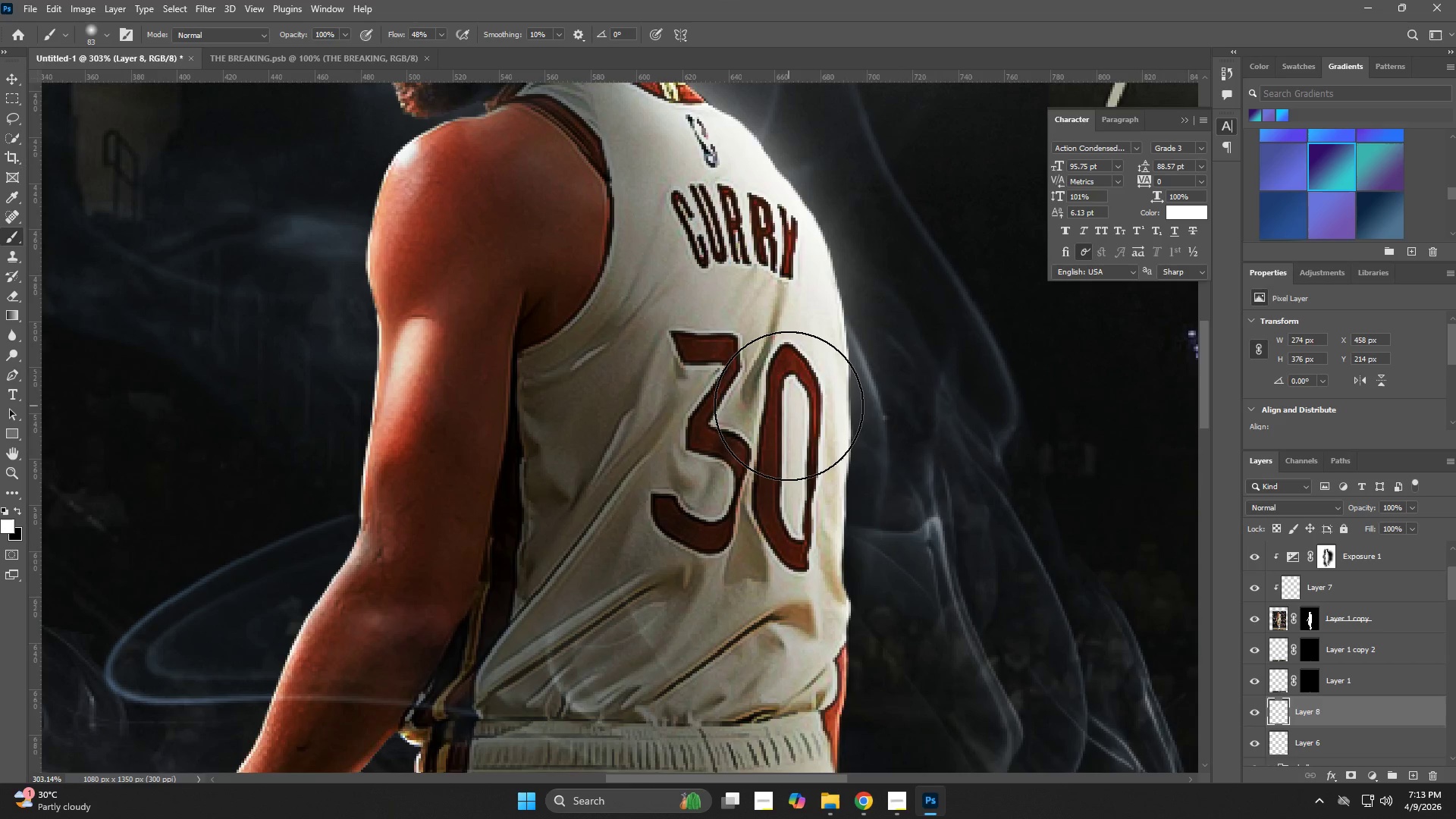 
left_click_drag(start_coordinate=[787, 410], to_coordinate=[783, 438])
 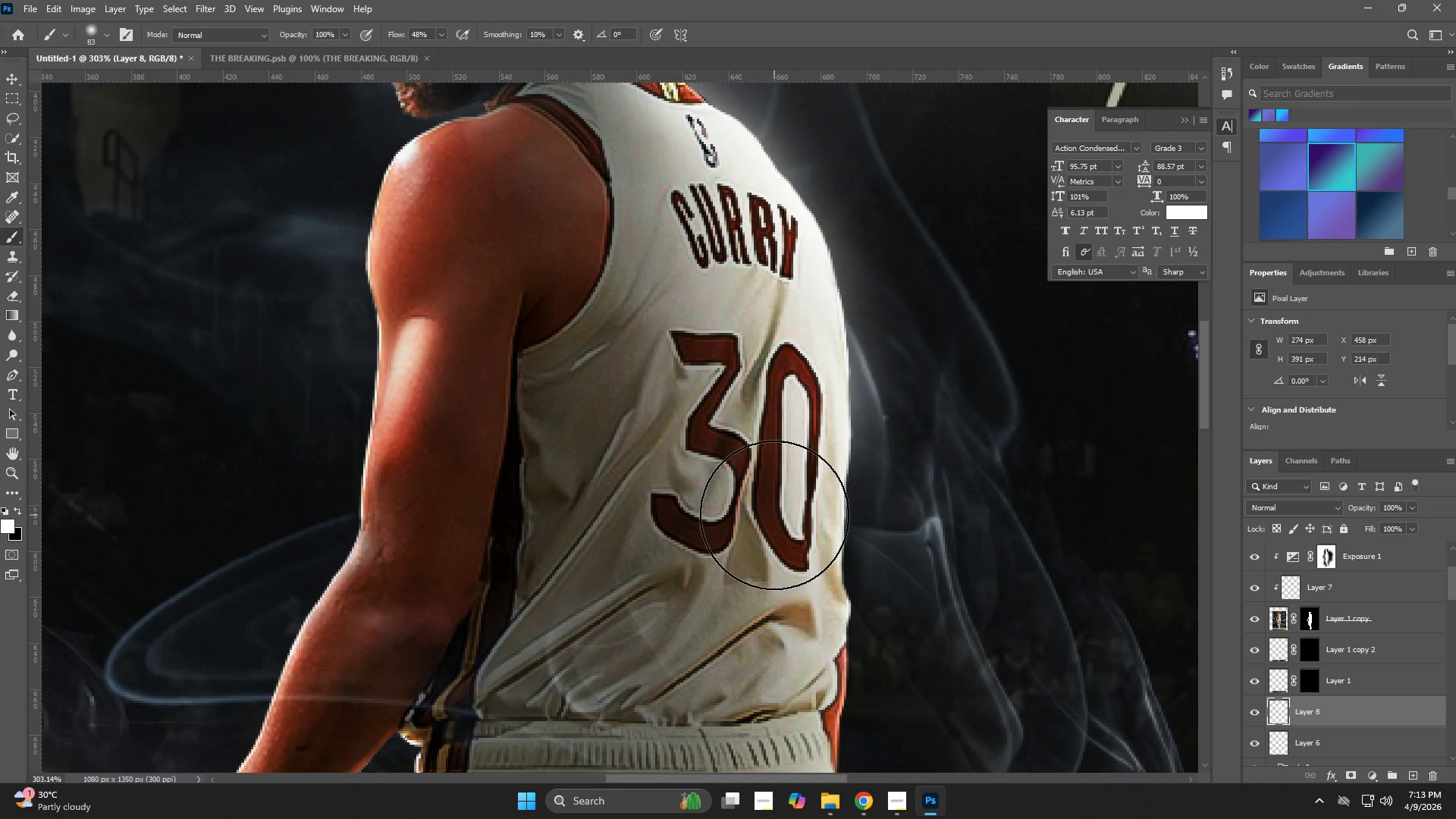 
left_click_drag(start_coordinate=[774, 516], to_coordinate=[774, 528])
 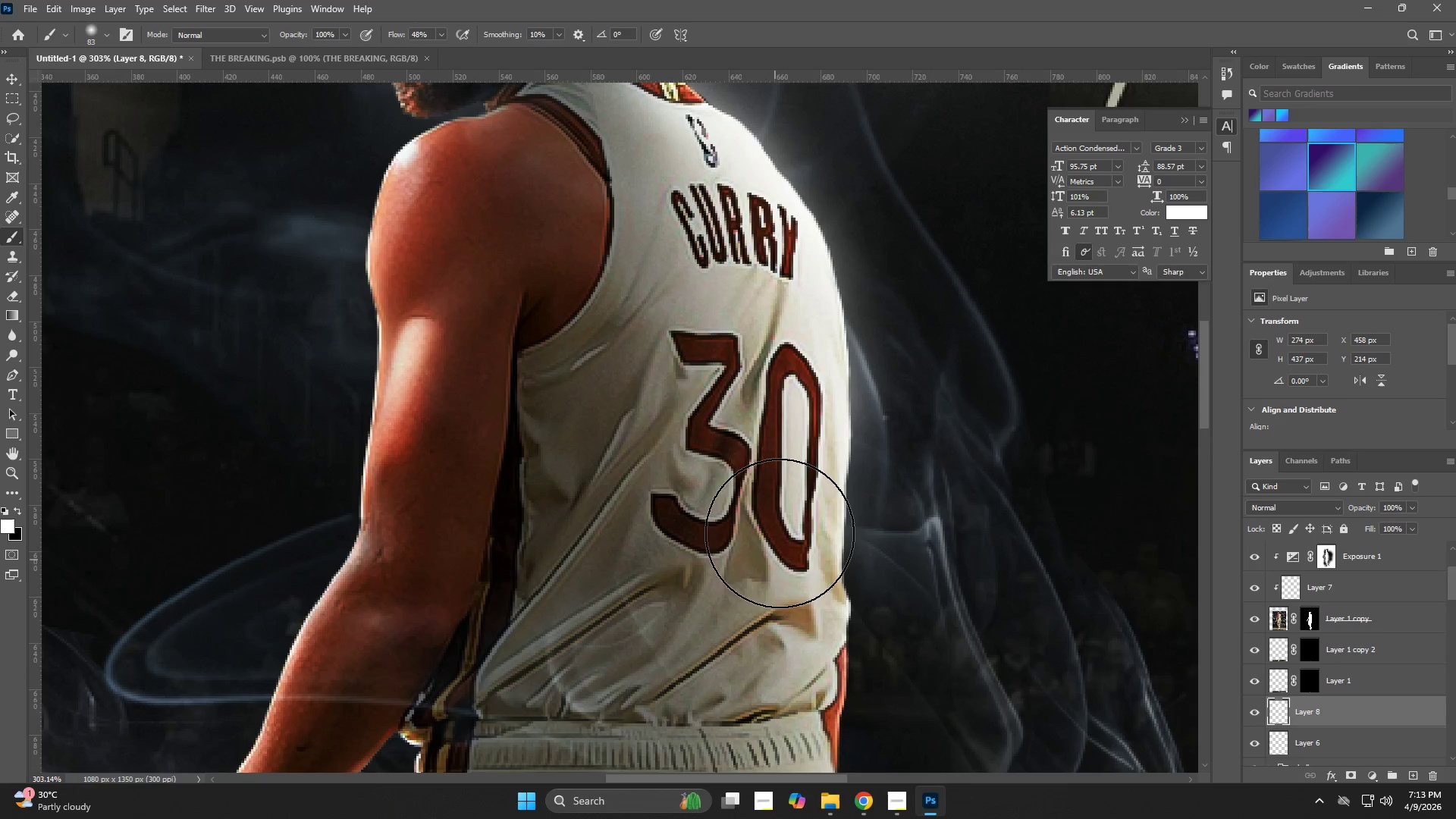 
left_click([783, 486])
 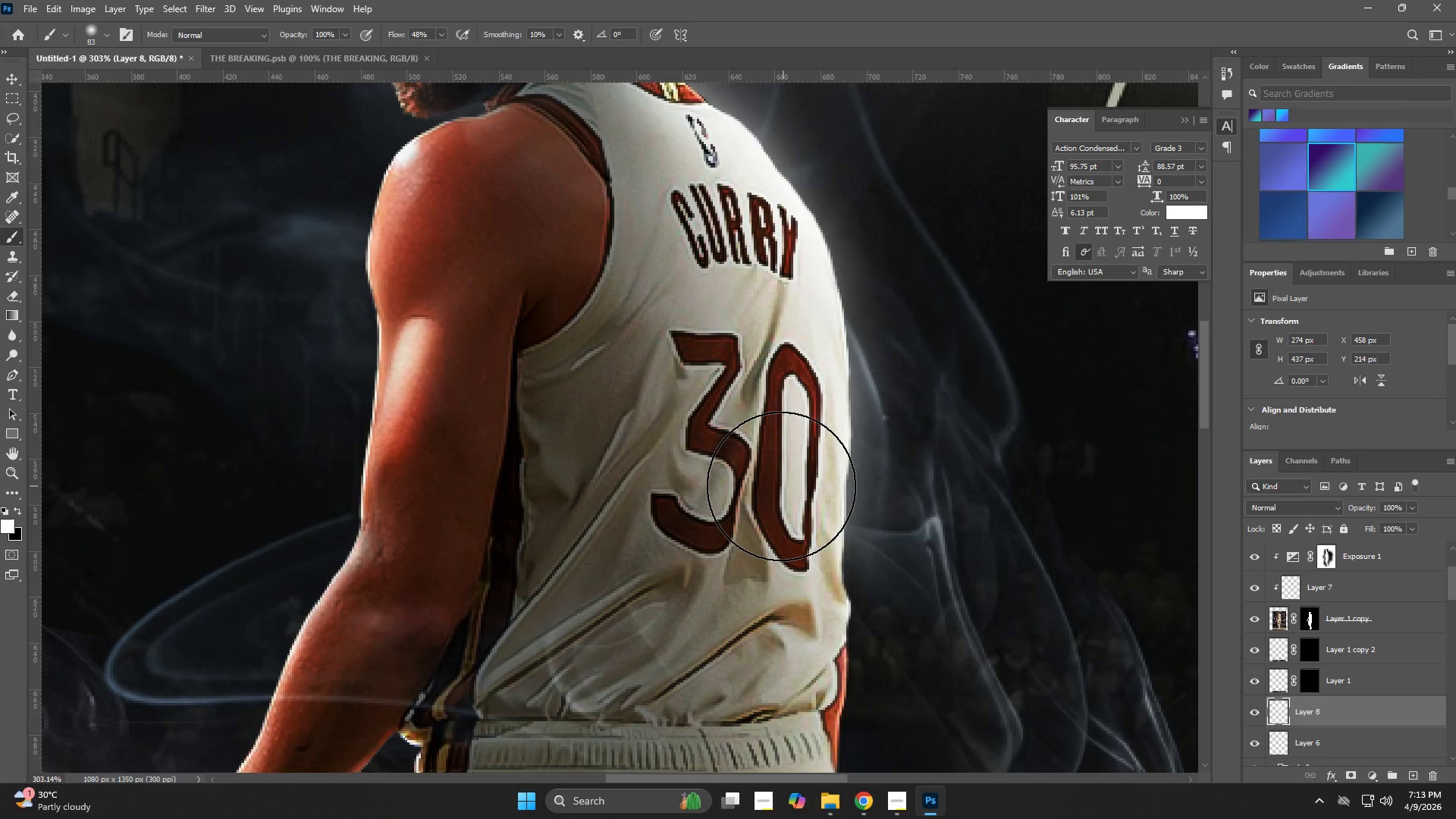 
hold_key(key=Space, duration=0.59)
 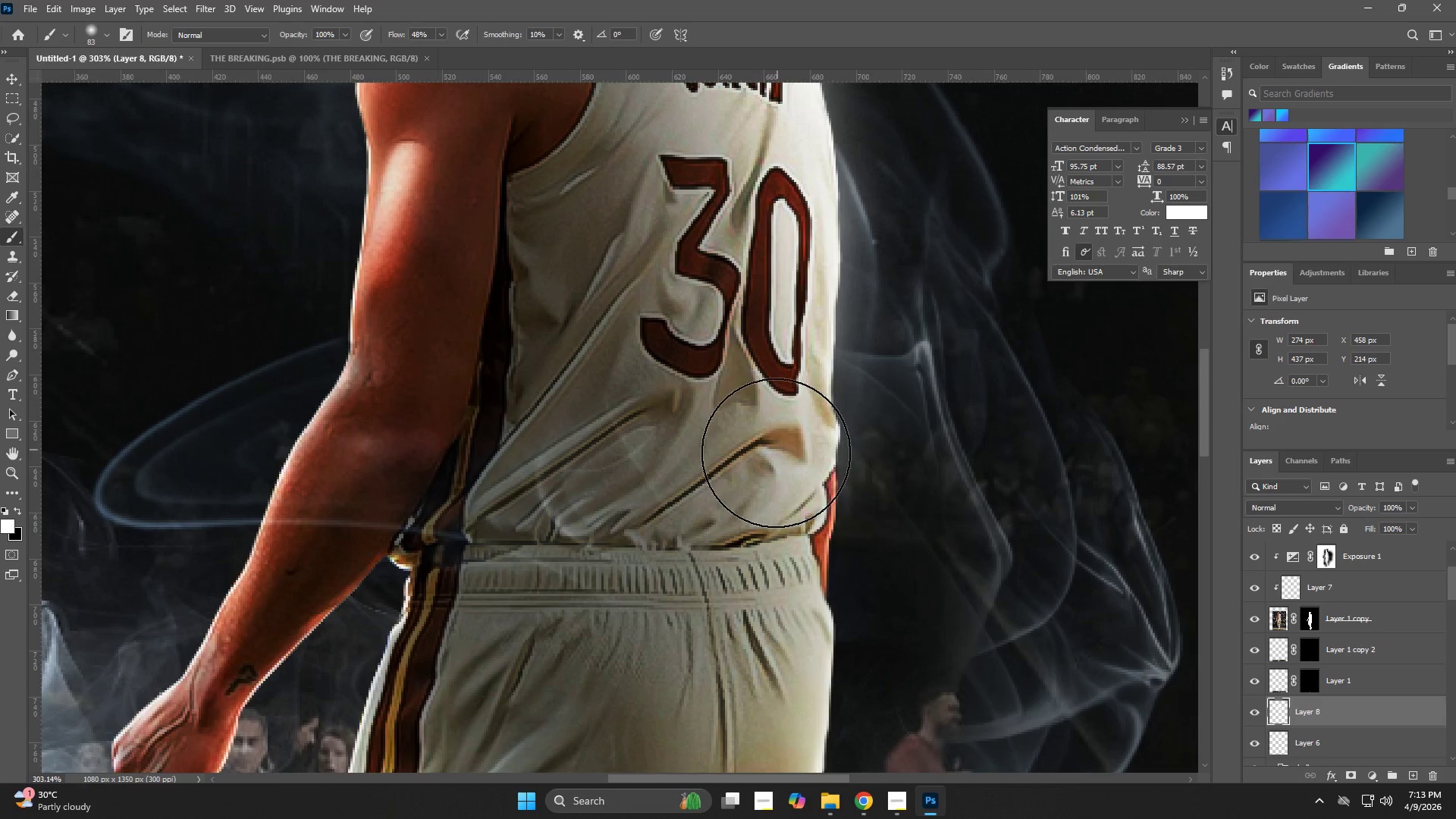 
left_click_drag(start_coordinate=[766, 604], to_coordinate=[755, 428])
 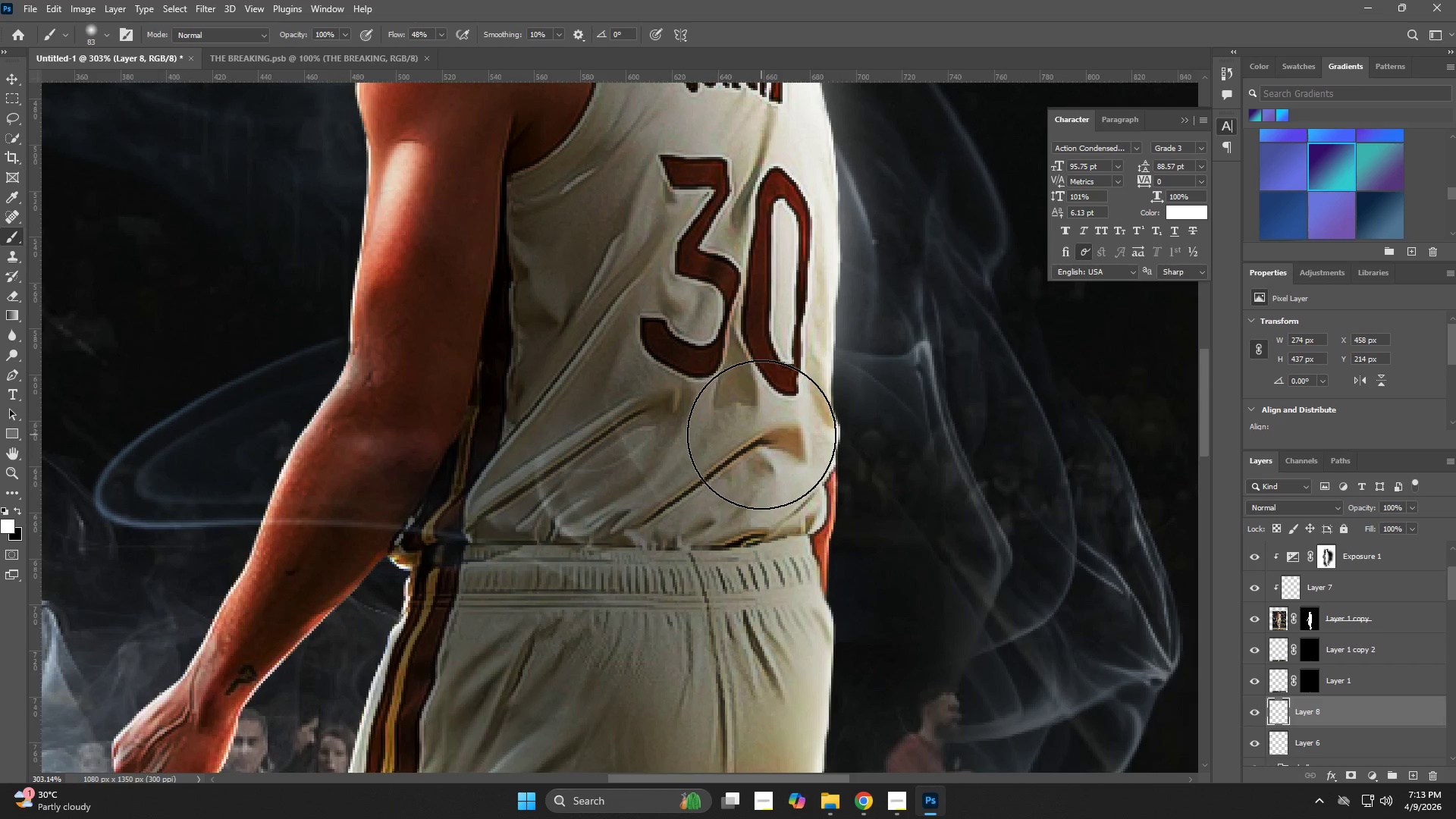 
left_click_drag(start_coordinate=[777, 450], to_coordinate=[775, 453])
 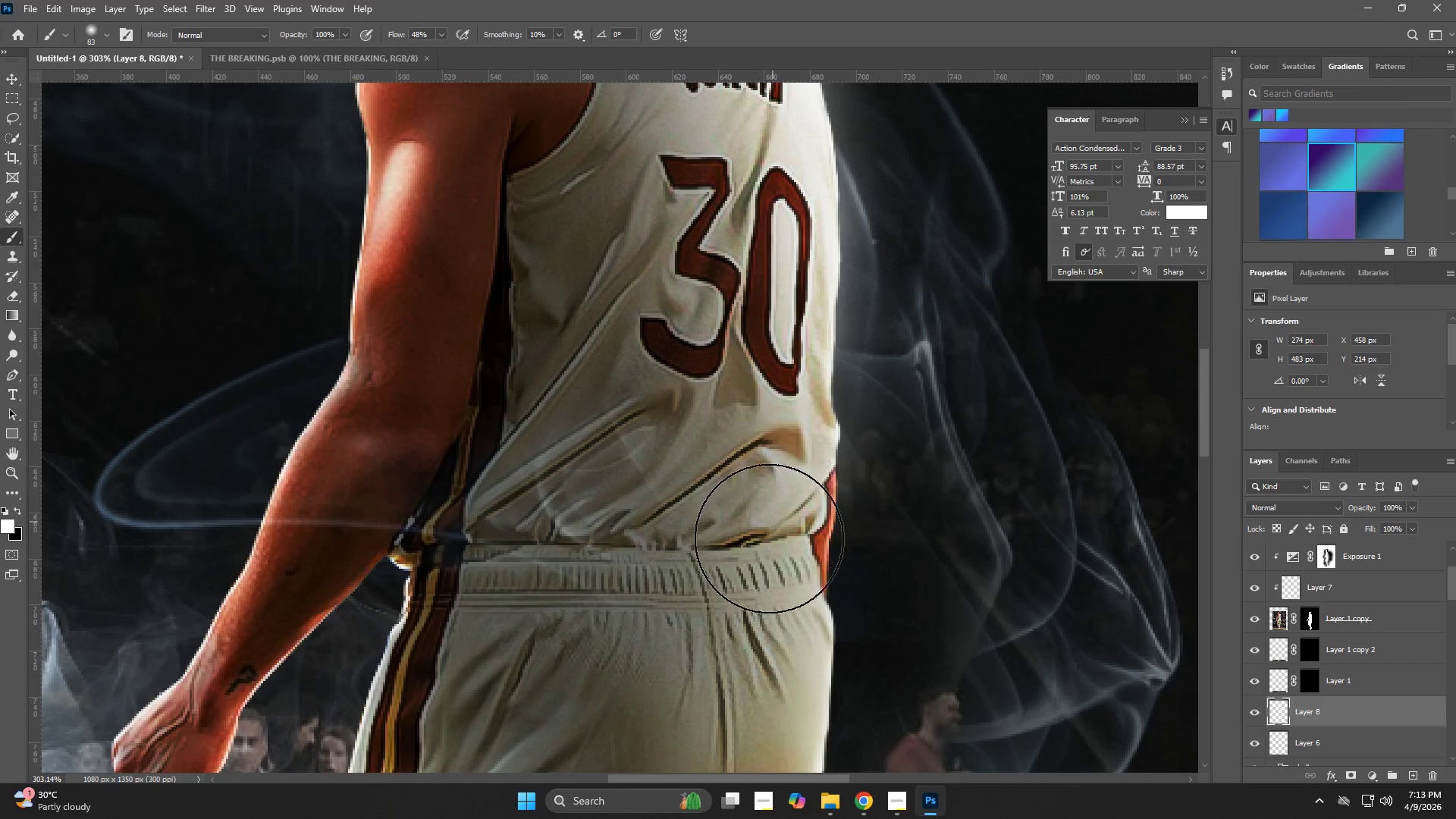 
left_click_drag(start_coordinate=[767, 551], to_coordinate=[764, 564])
 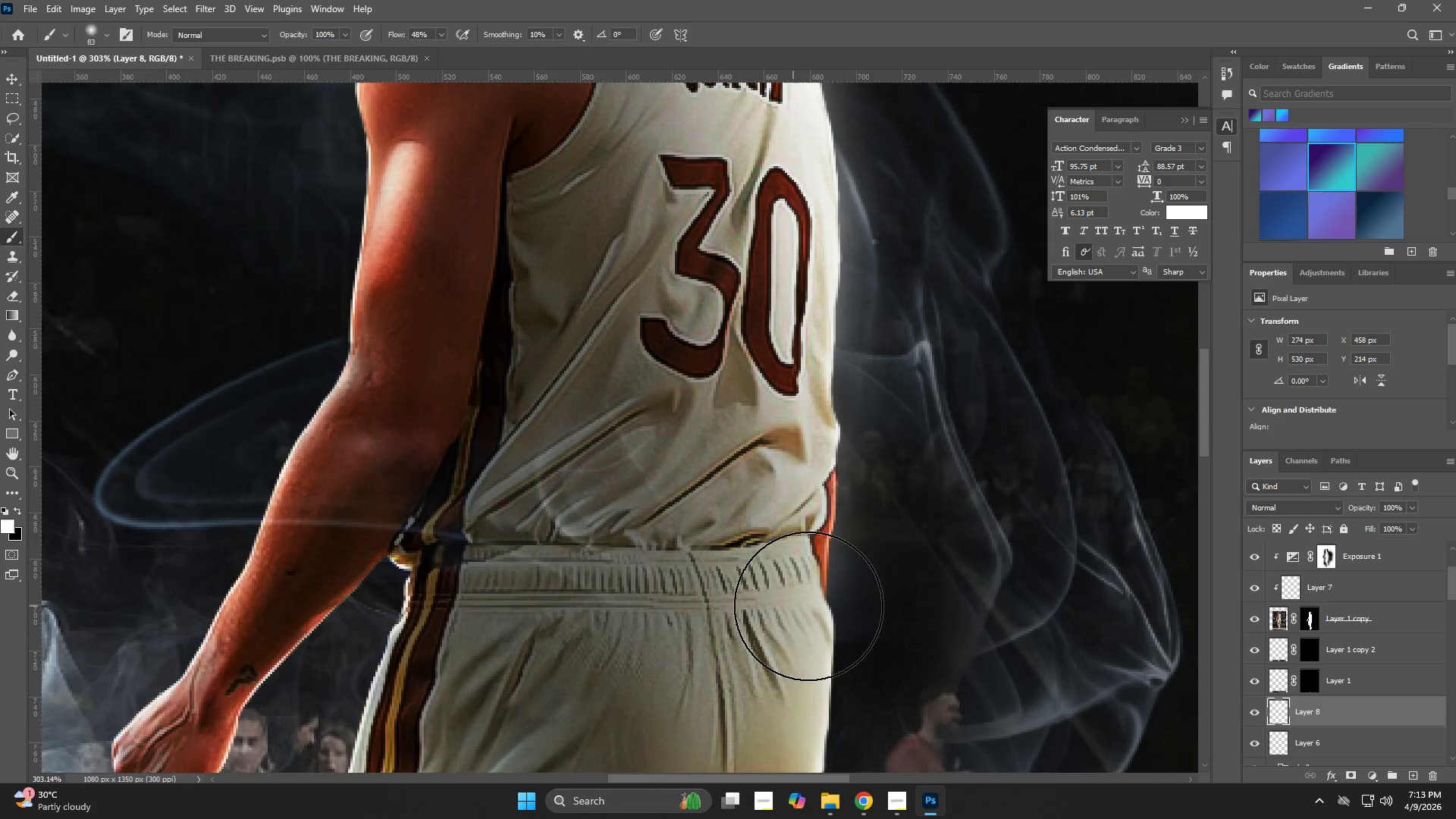 
type(zb)
 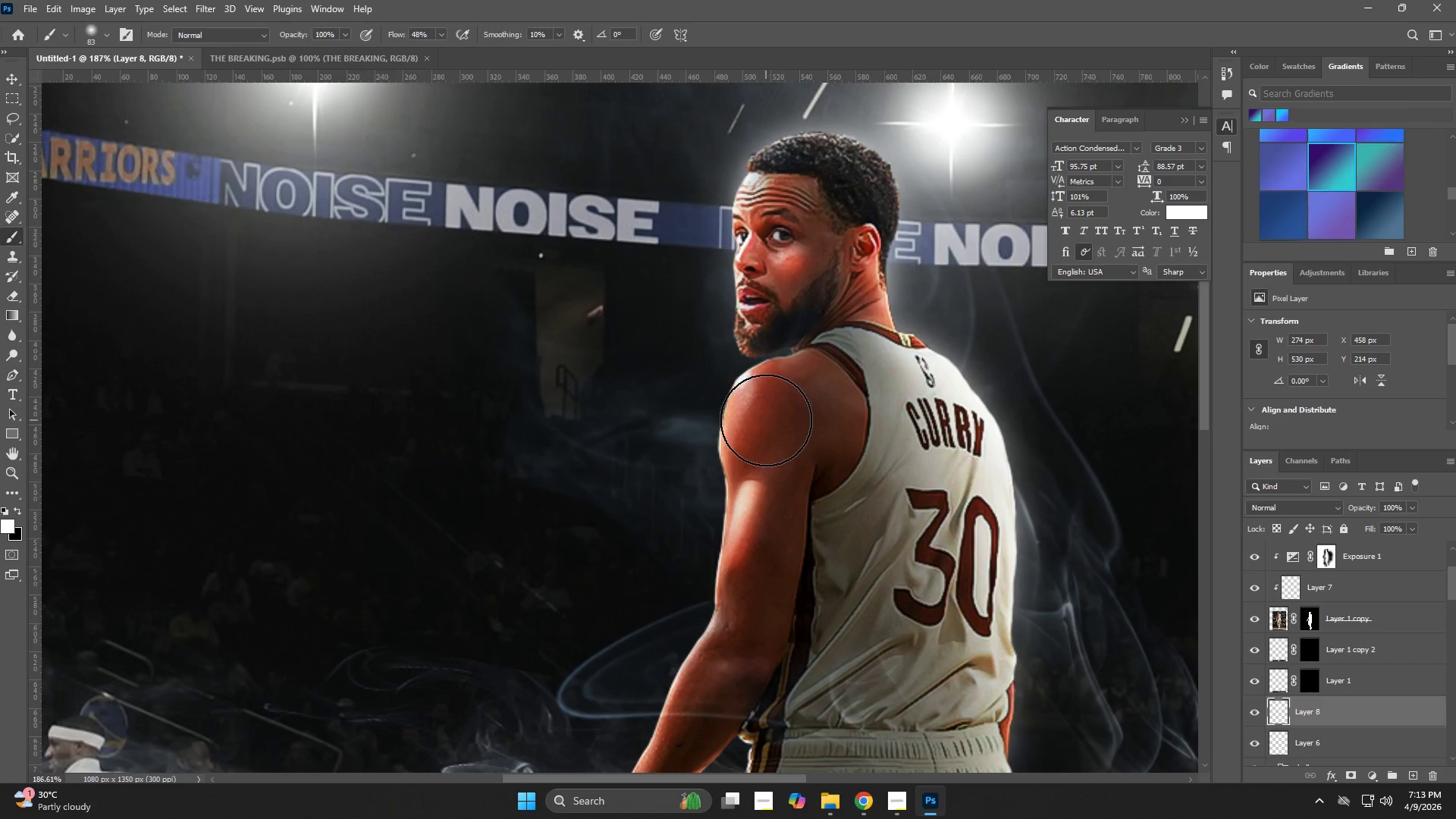 
left_click_drag(start_coordinate=[817, 609], to_coordinate=[718, 642])
 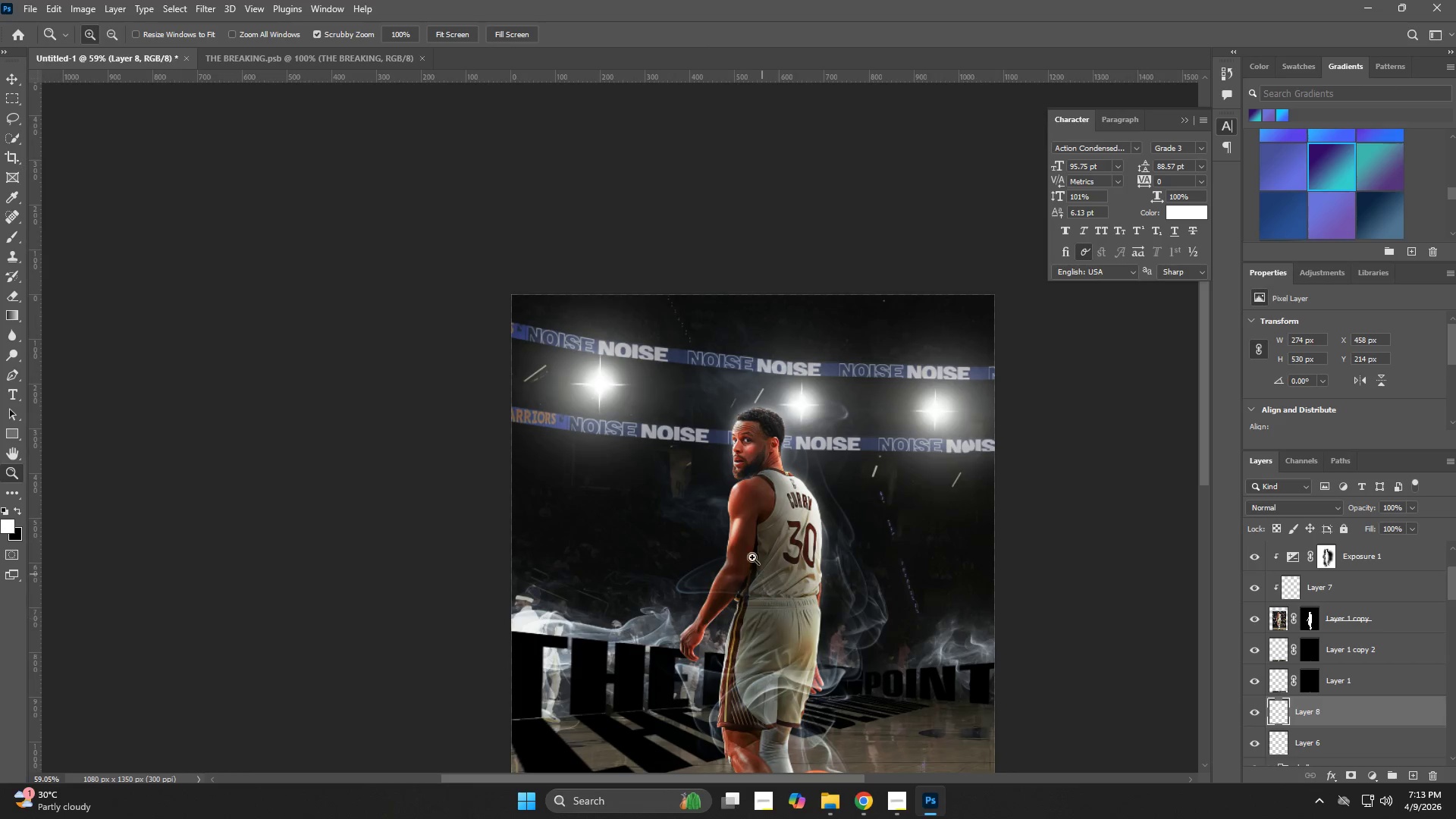 
left_click_drag(start_coordinate=[731, 535], to_coordinate=[804, 557])
 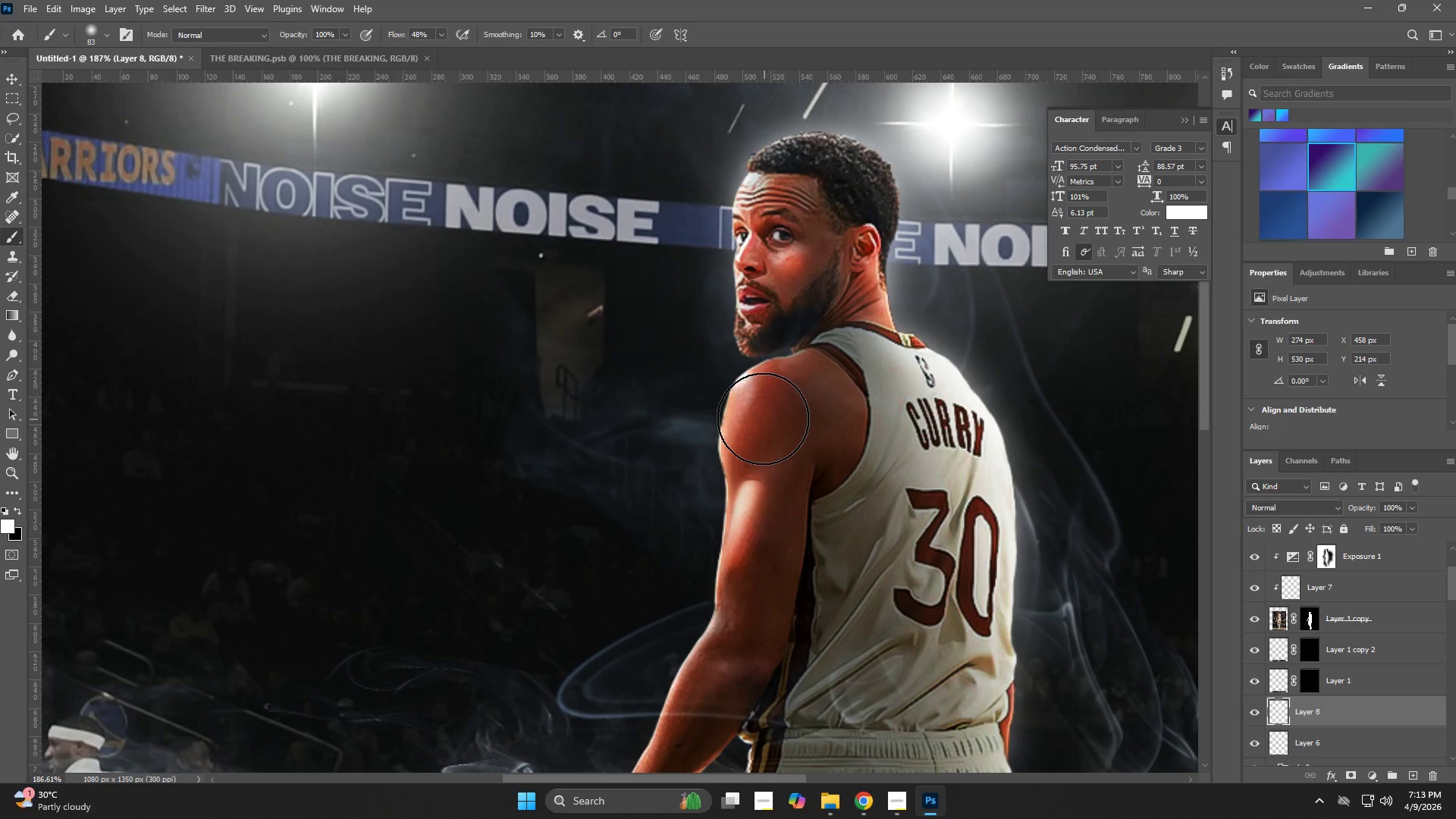 
left_click_drag(start_coordinate=[760, 416], to_coordinate=[764, 418])
 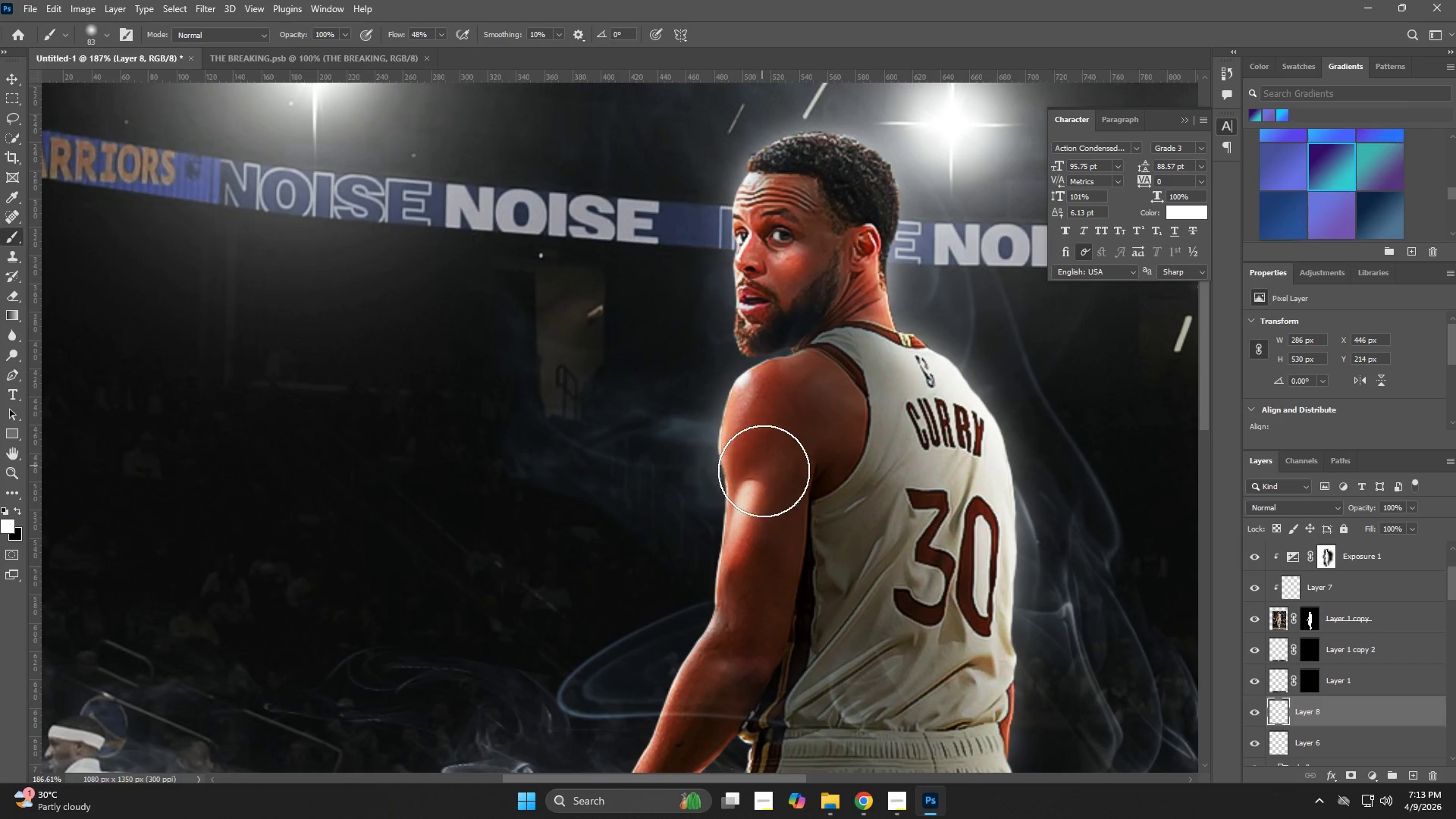 
left_click_drag(start_coordinate=[769, 490], to_coordinate=[769, 500])
 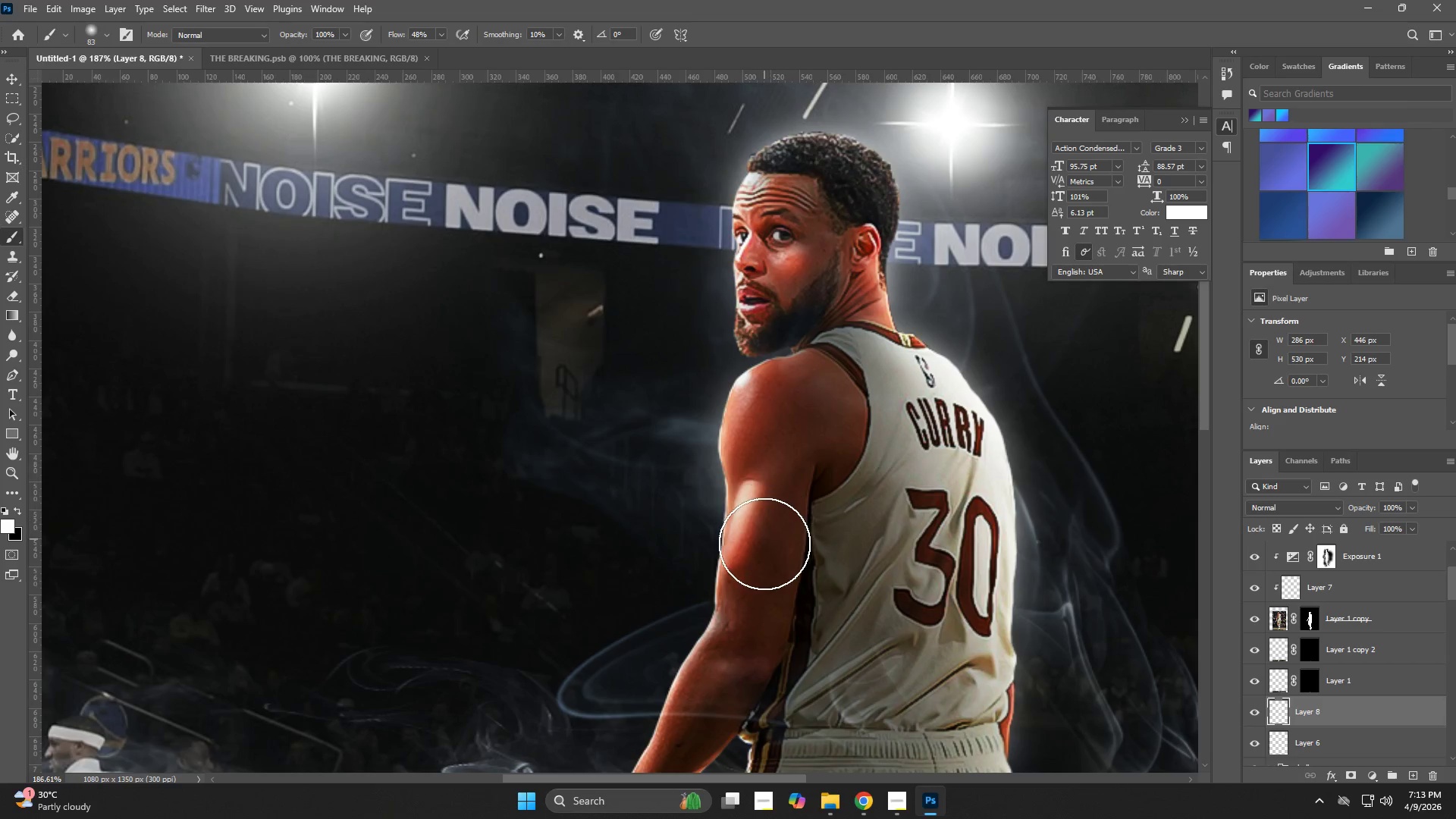 
left_click_drag(start_coordinate=[764, 551], to_coordinate=[763, 561])
 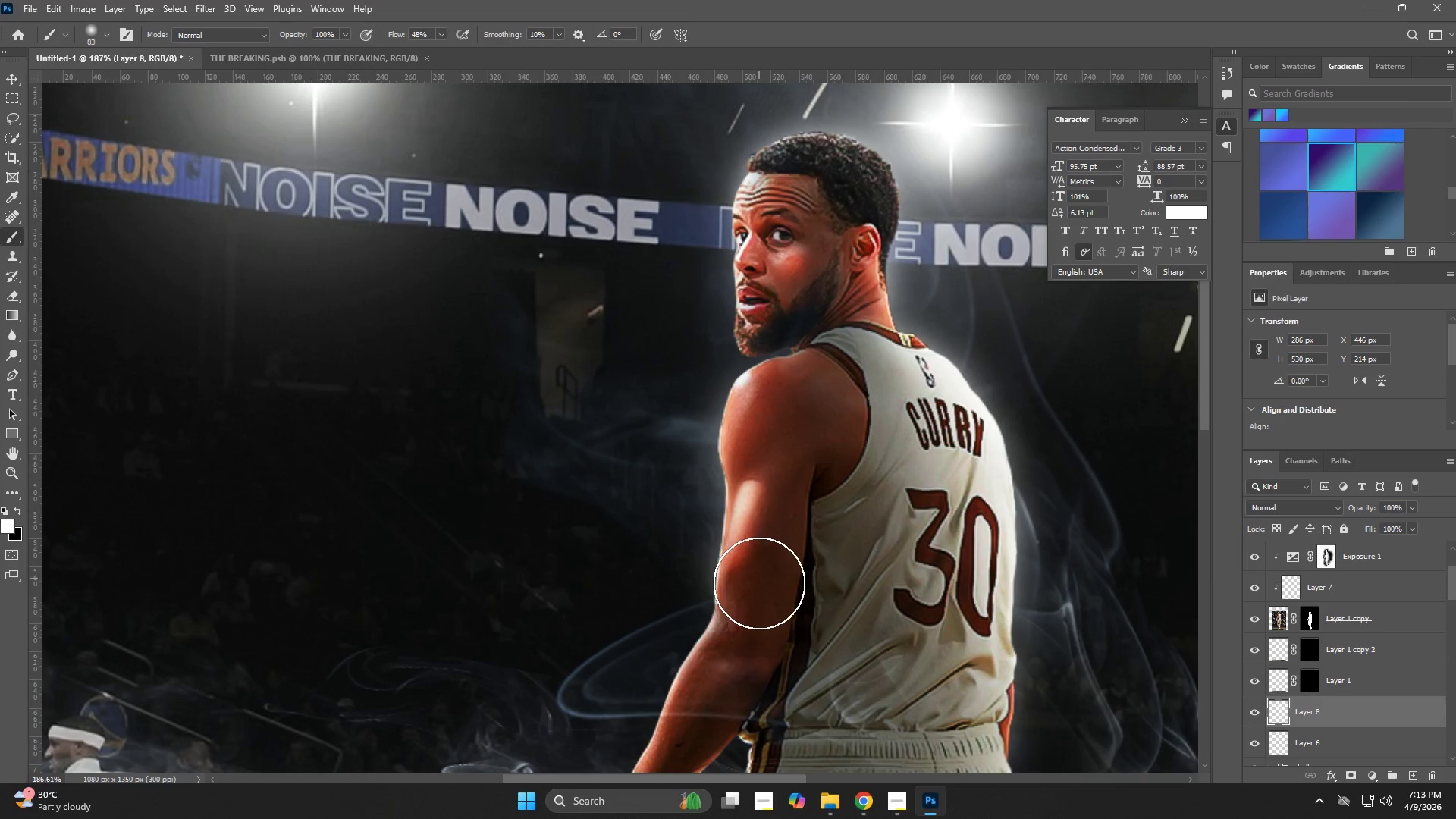 
hold_key(key=Space, duration=0.62)
 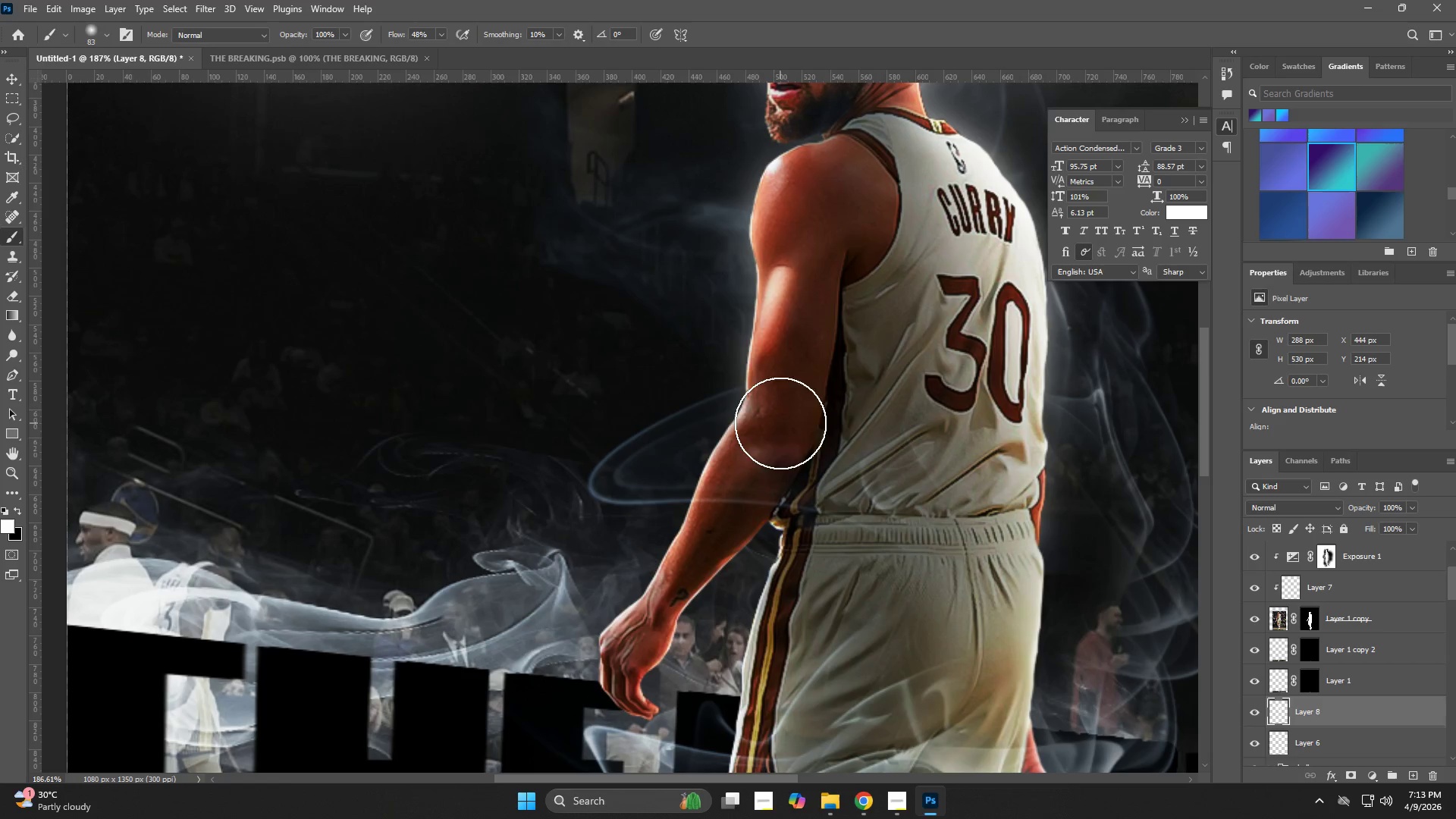 
left_click_drag(start_coordinate=[762, 615], to_coordinate=[793, 401])
 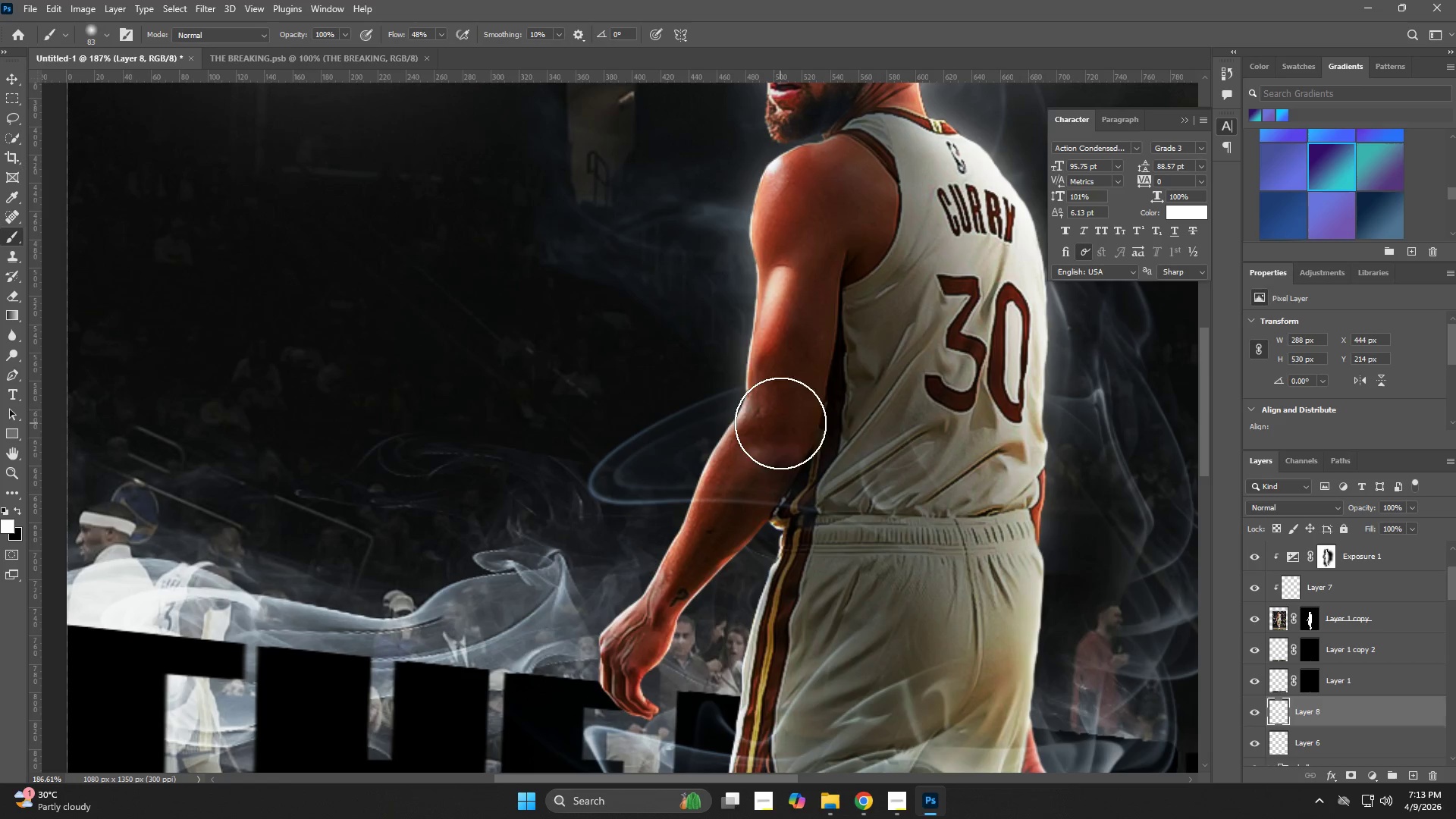 
left_click_drag(start_coordinate=[768, 444], to_coordinate=[761, 460])
 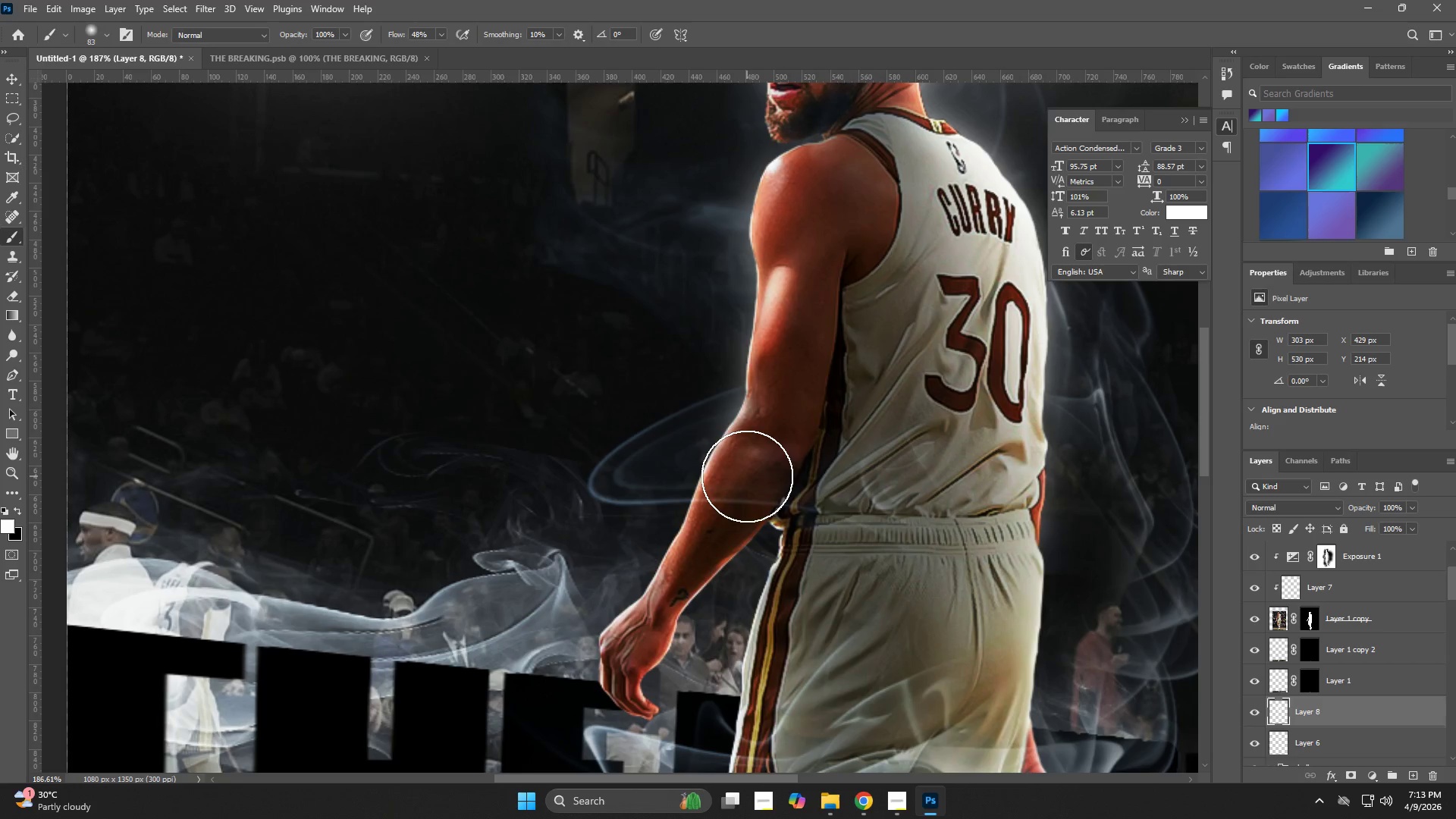 
triple_click([747, 476])
 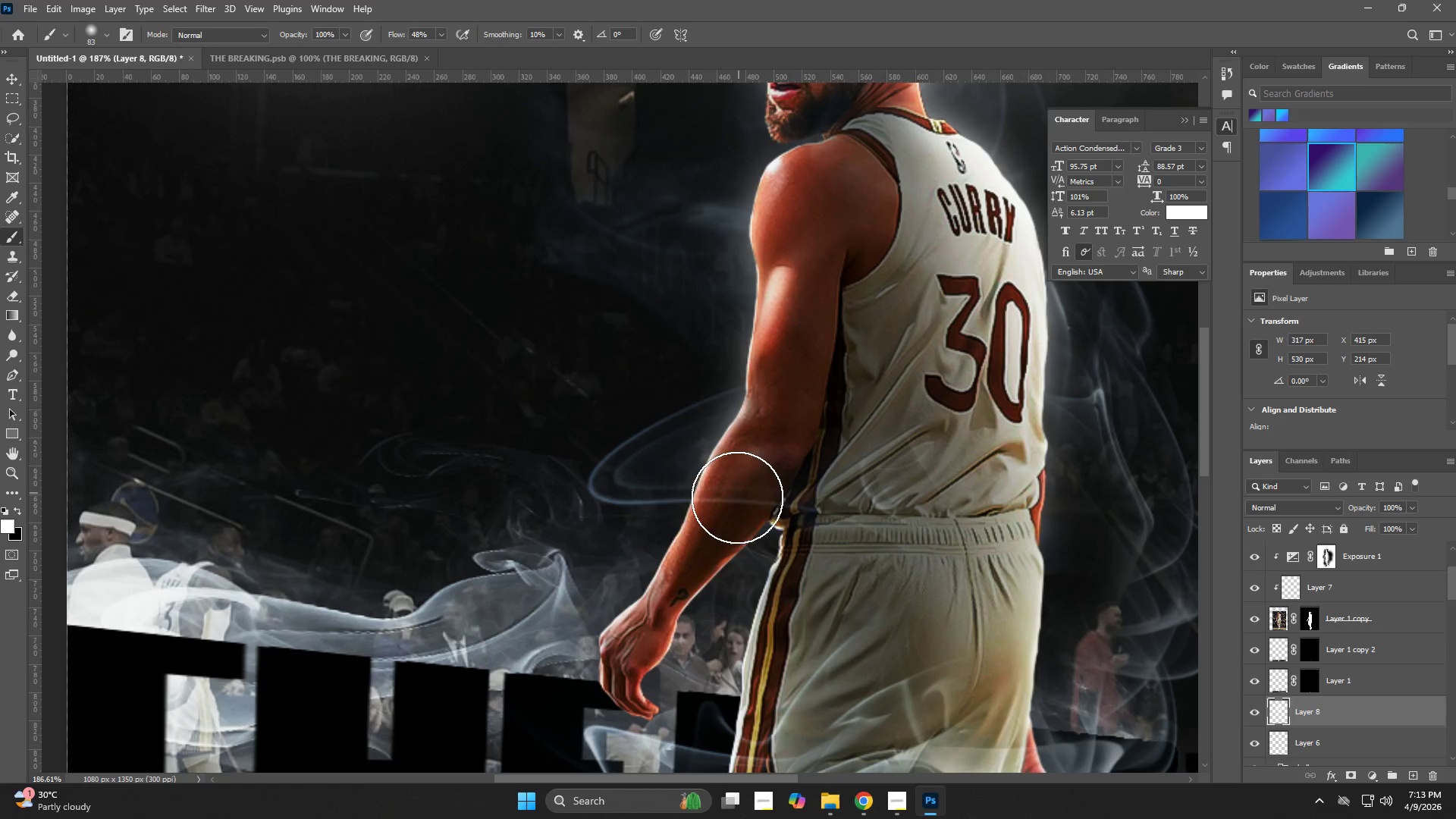 
left_click_drag(start_coordinate=[730, 513], to_coordinate=[724, 524])
 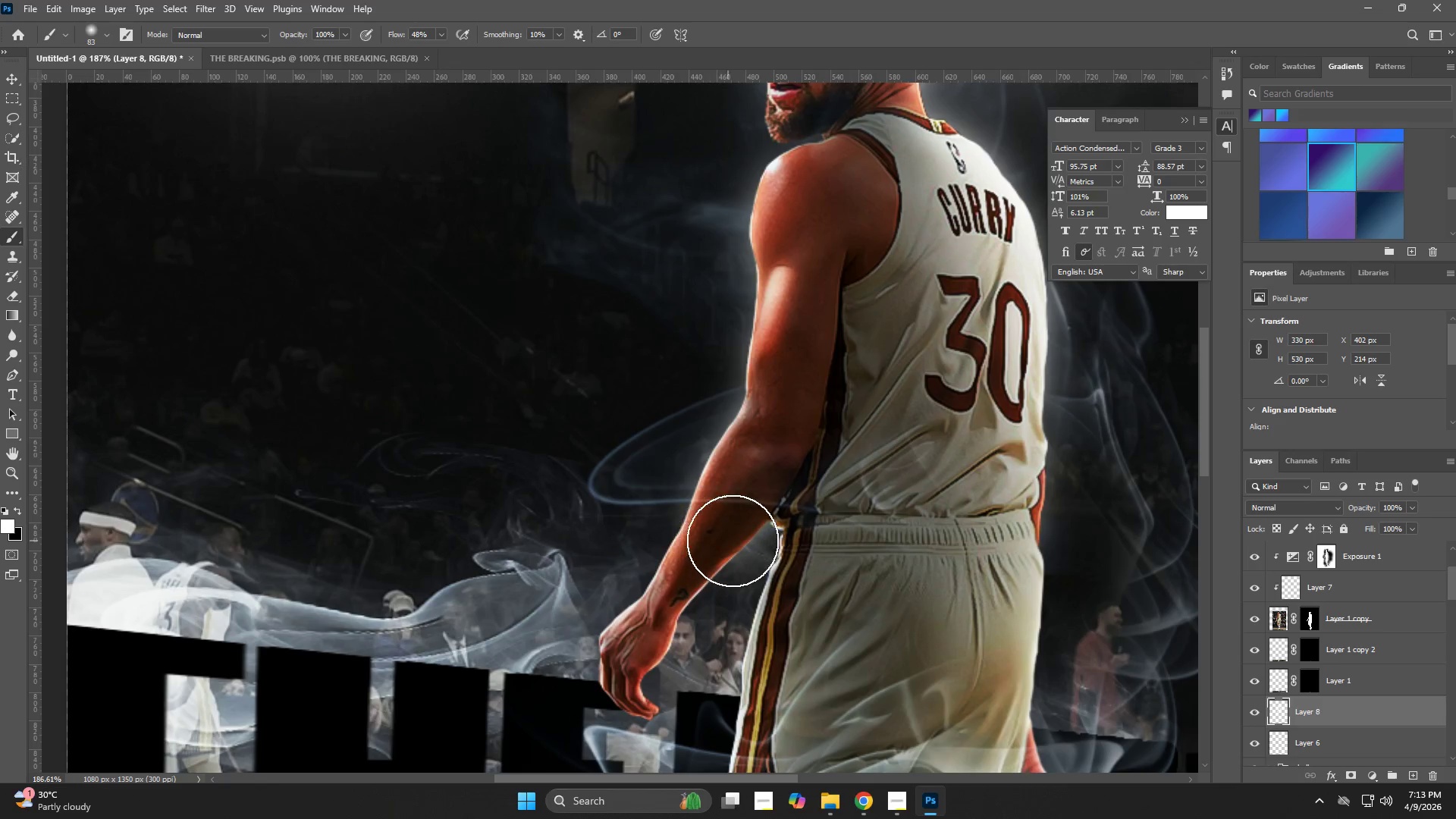 
hold_key(key=AltLeft, duration=0.52)
 